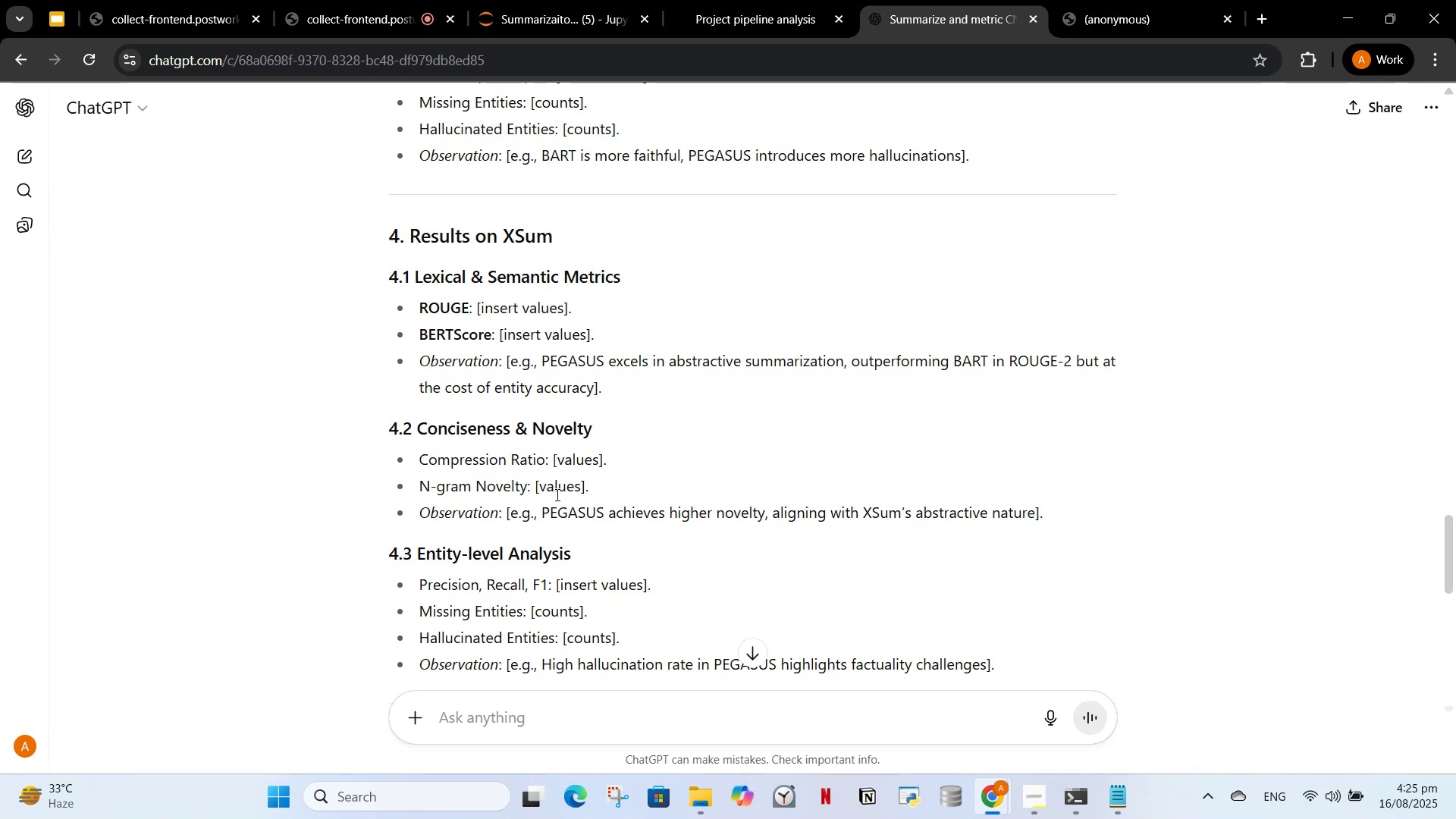 
wait(7.18)
 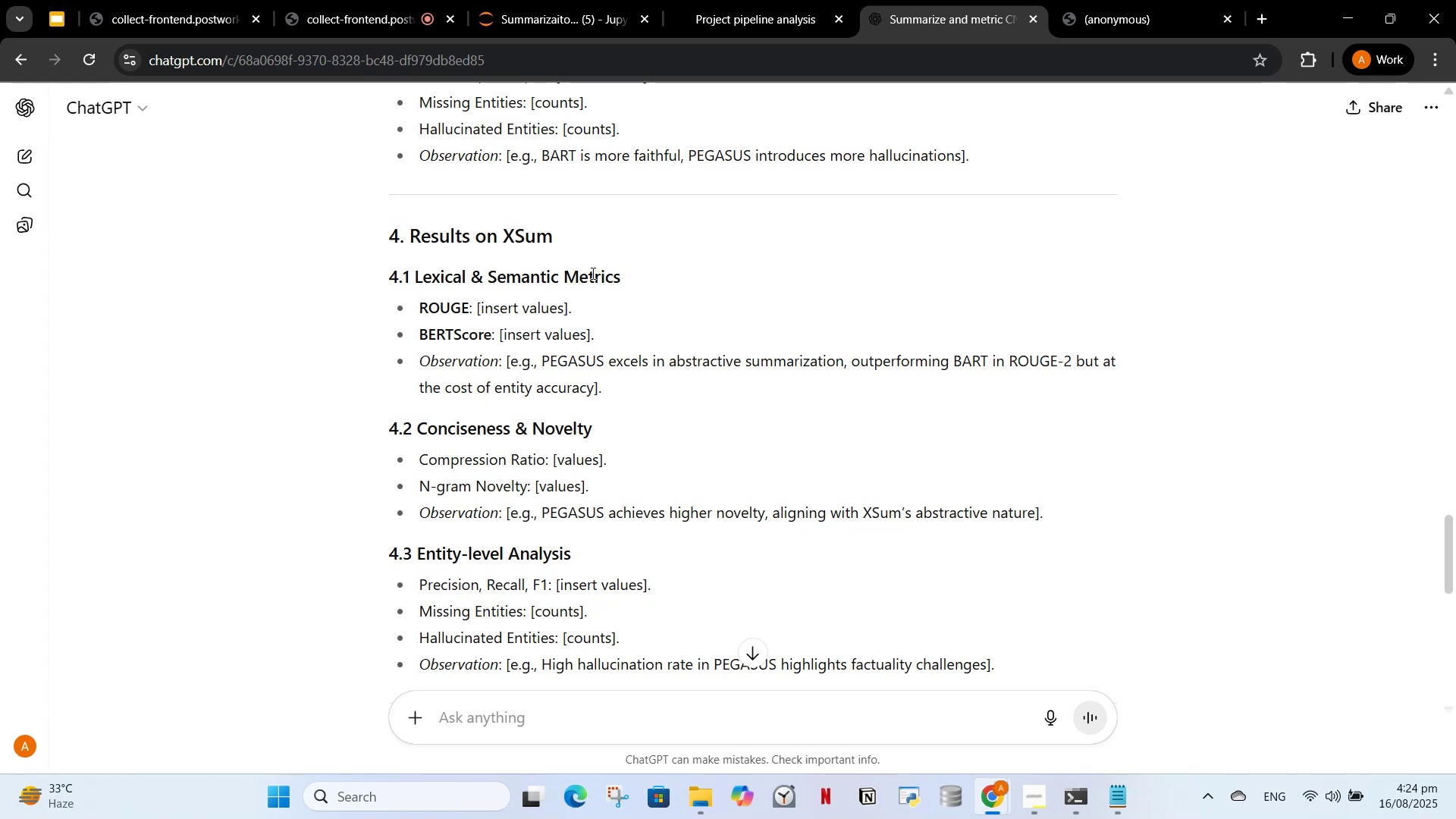 
scroll: coordinate [556, 494], scroll_direction: down, amount: 3.0
 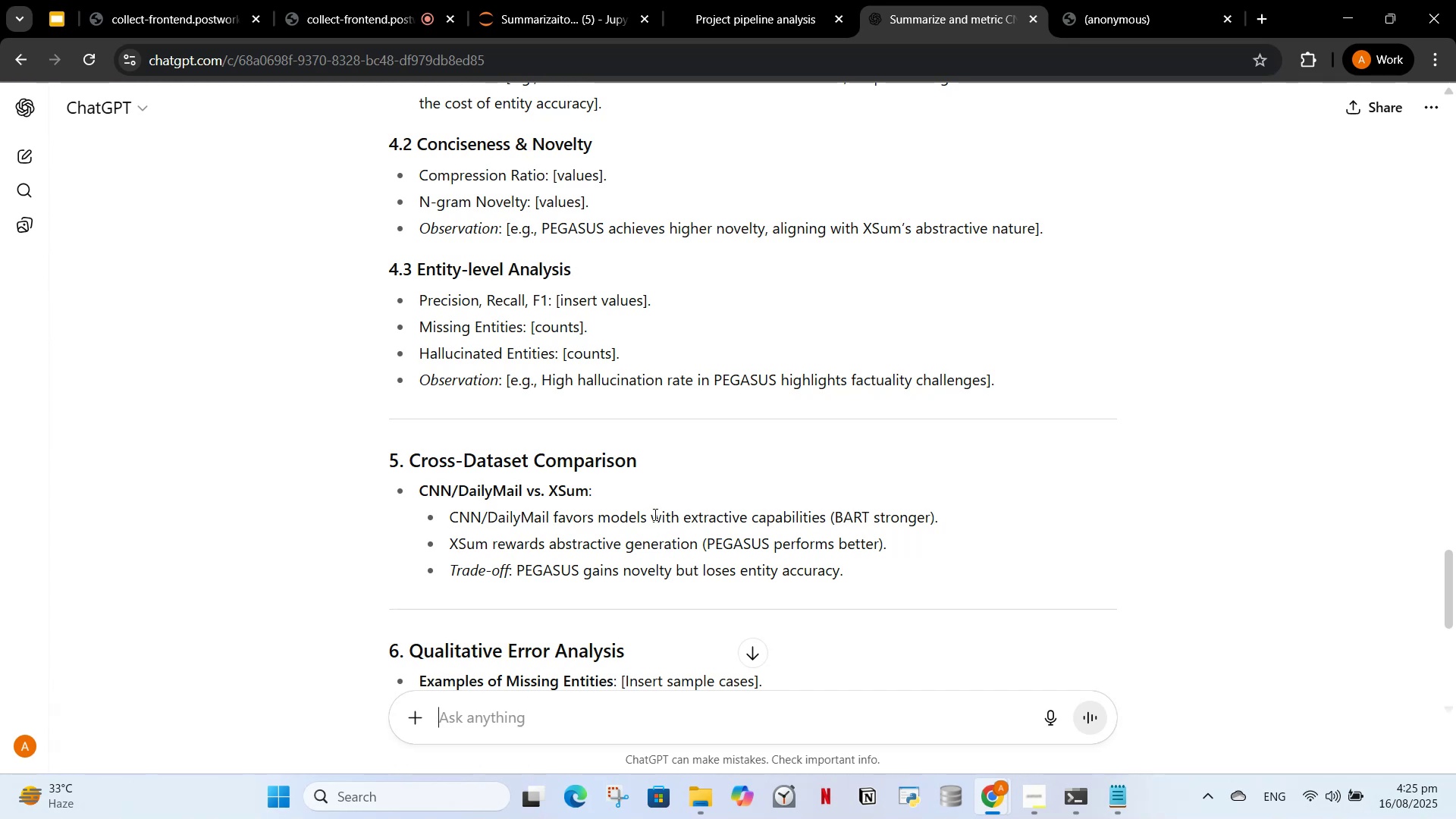 
wait(17.26)
 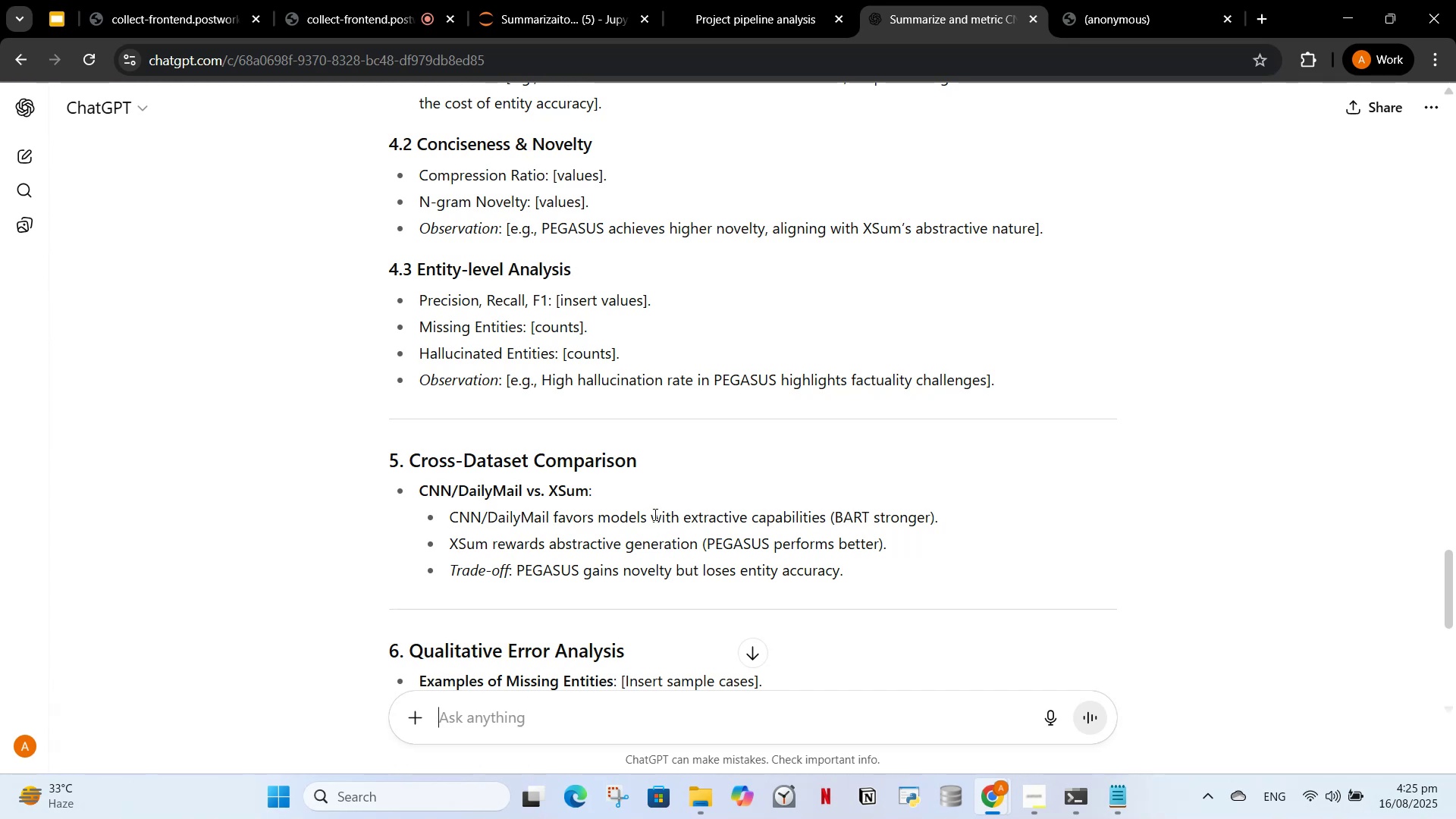 
scroll: coordinate [827, 532], scroll_direction: down, amount: 3.0
 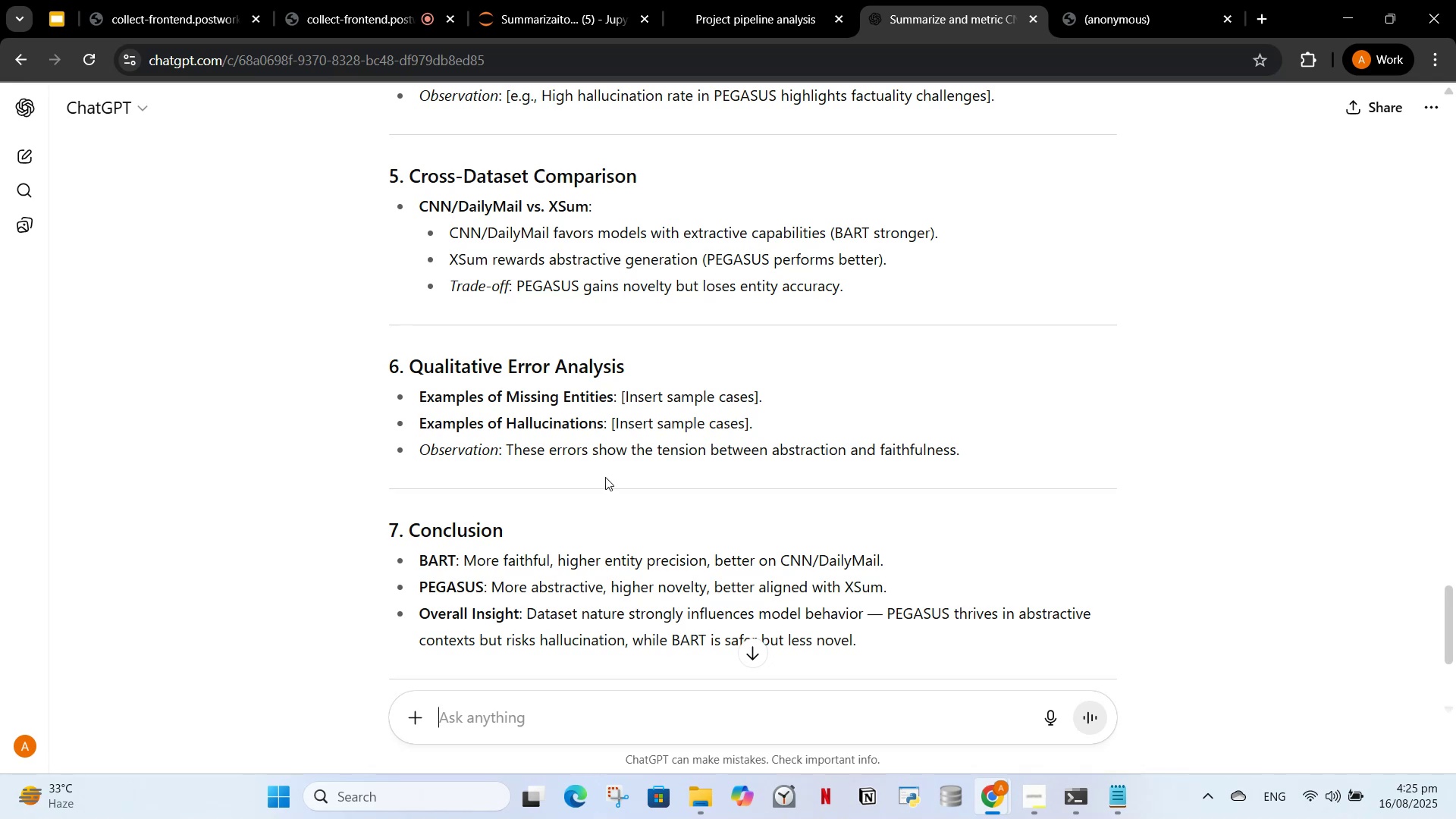 
wait(7.91)
 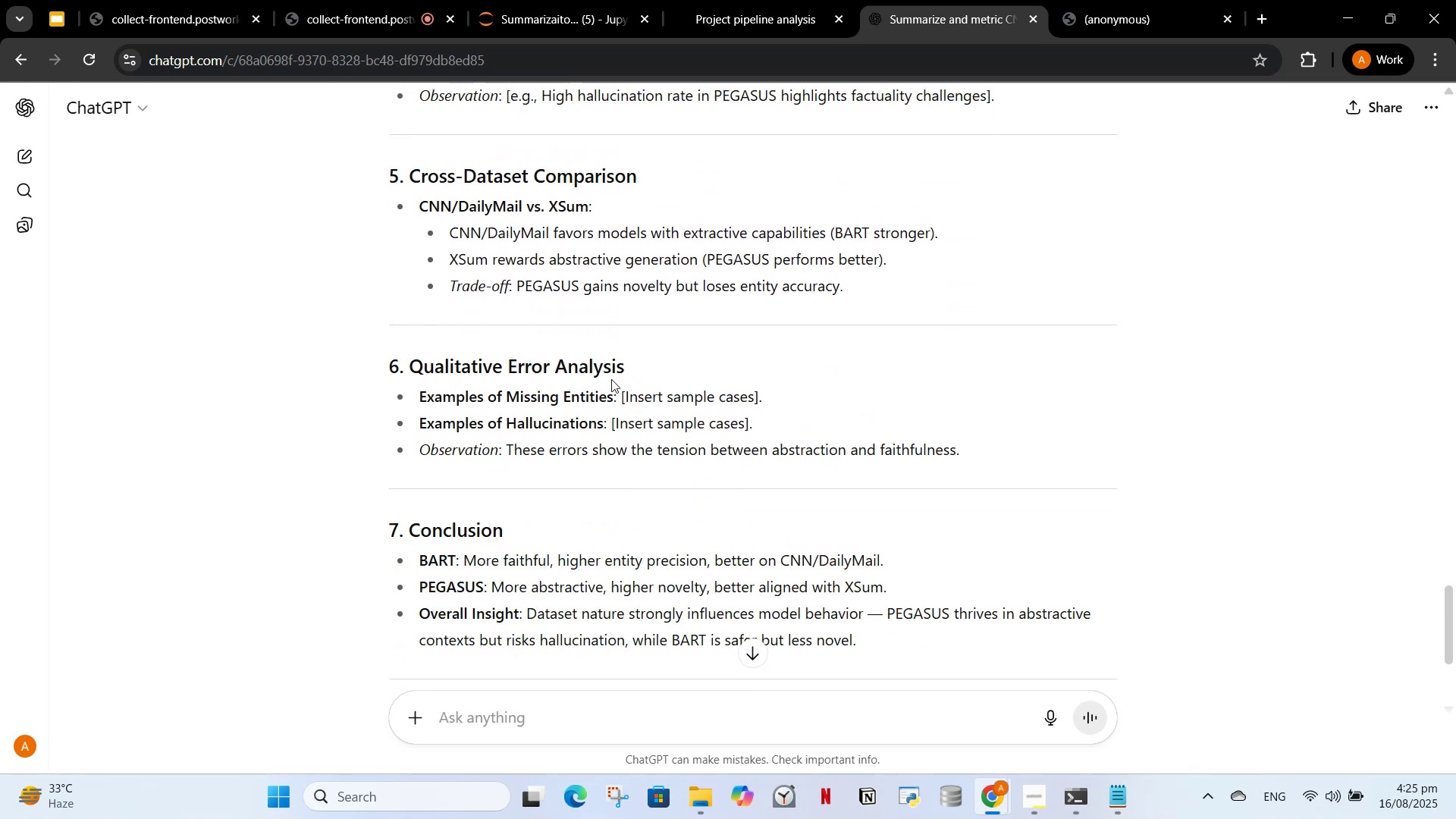 
scroll: coordinate [751, 453], scroll_direction: down, amount: 2.0
 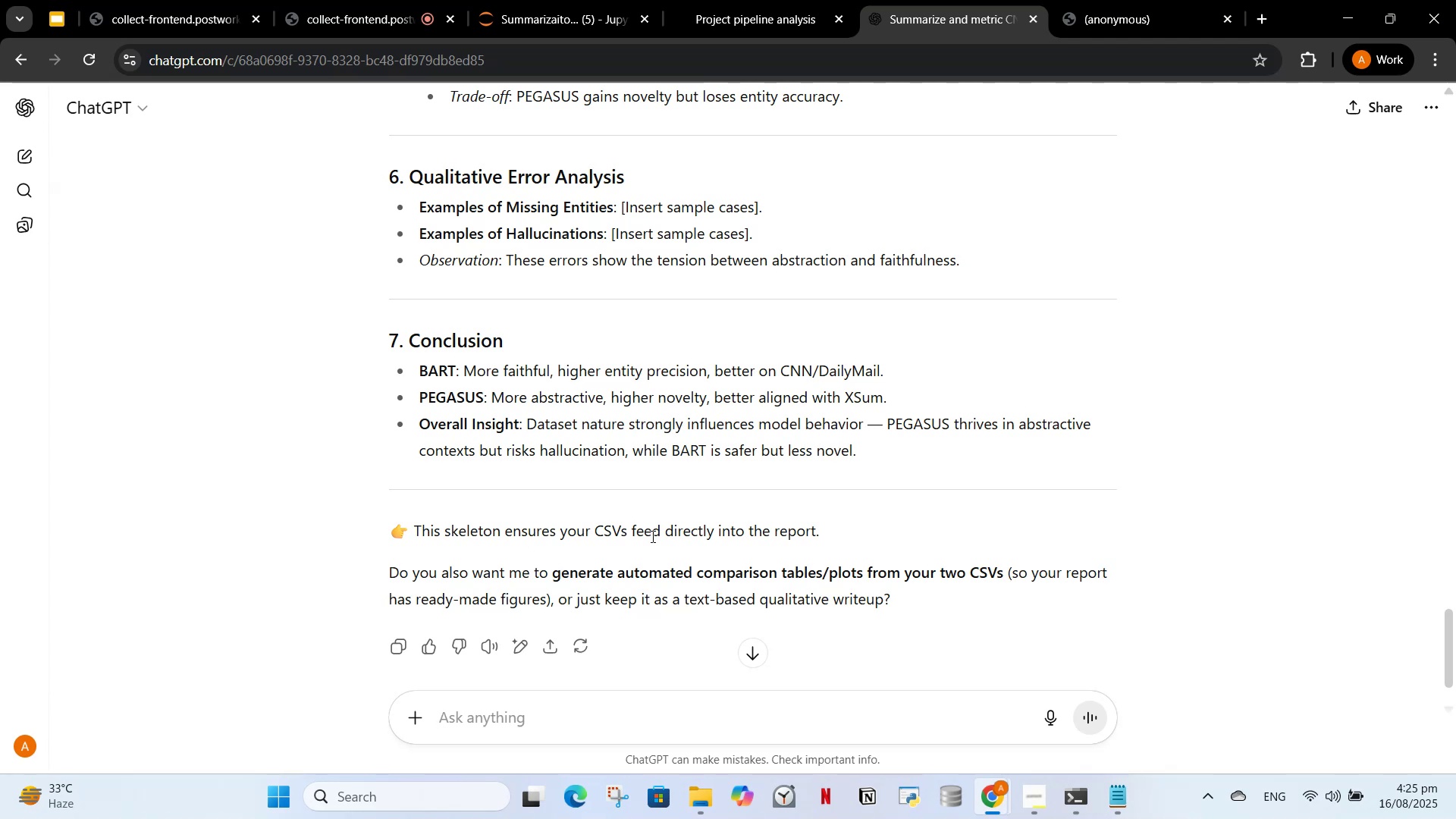 
wait(11.47)
 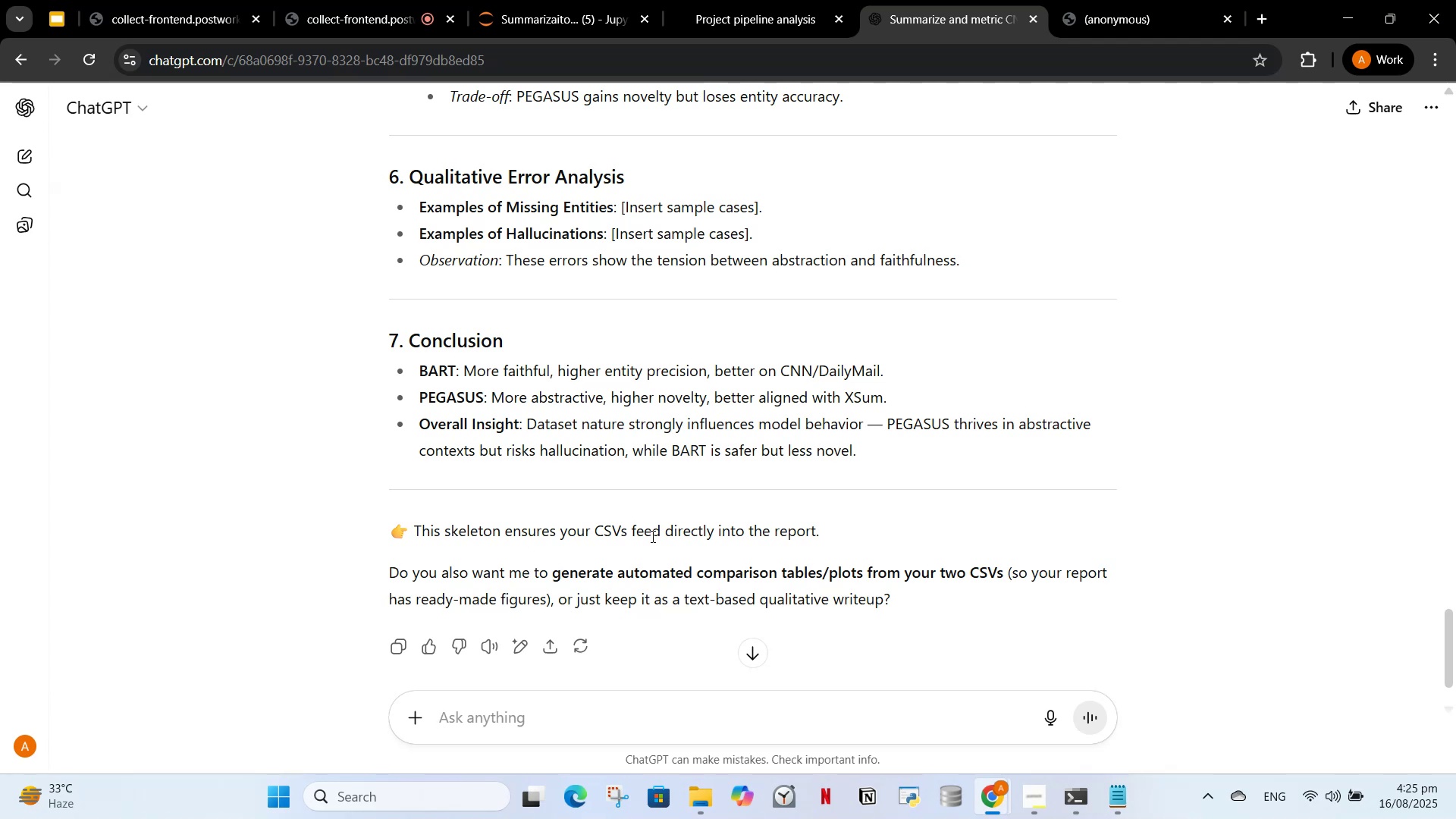 
left_click([635, 727])
 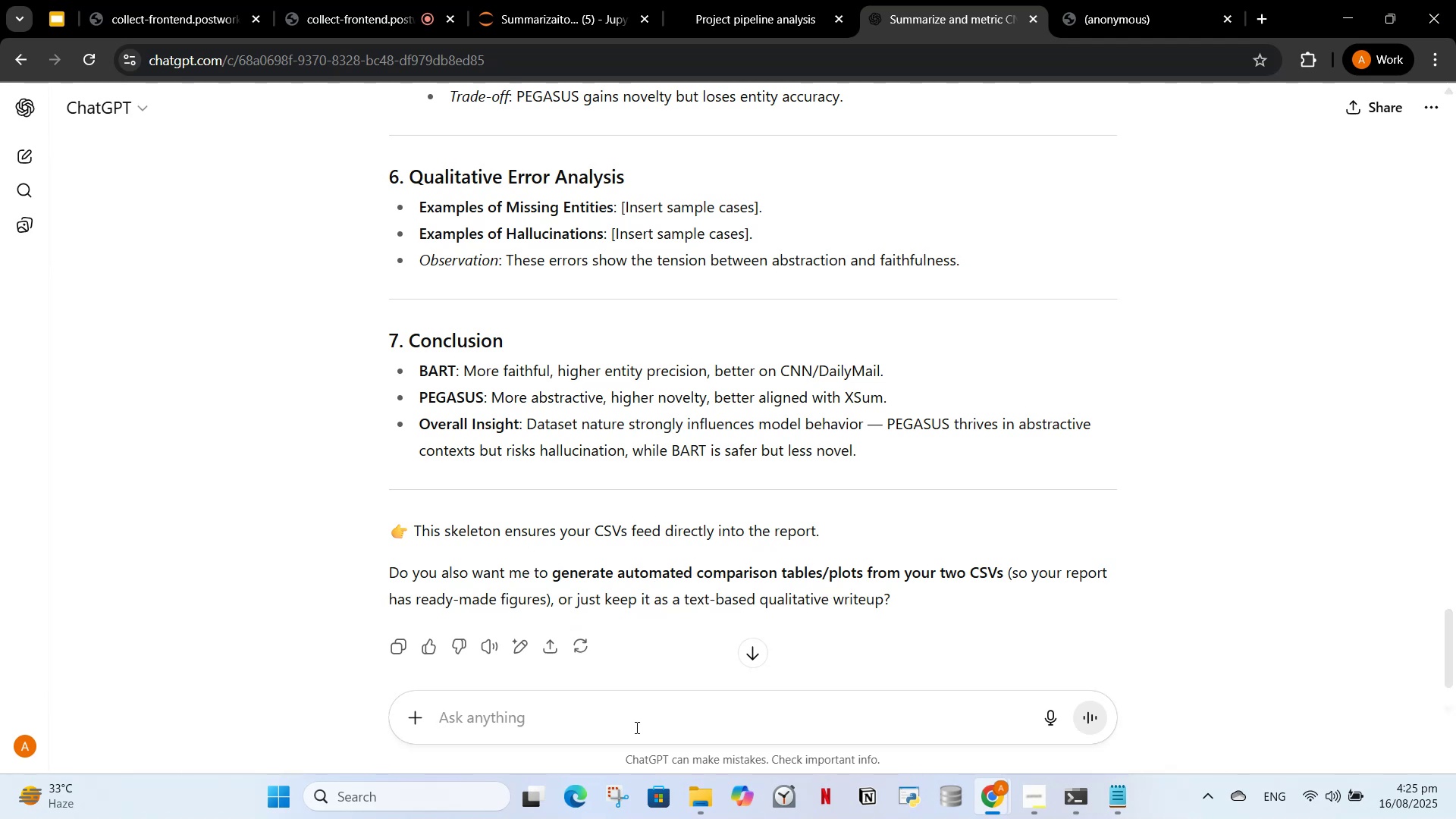 
type(yes)
 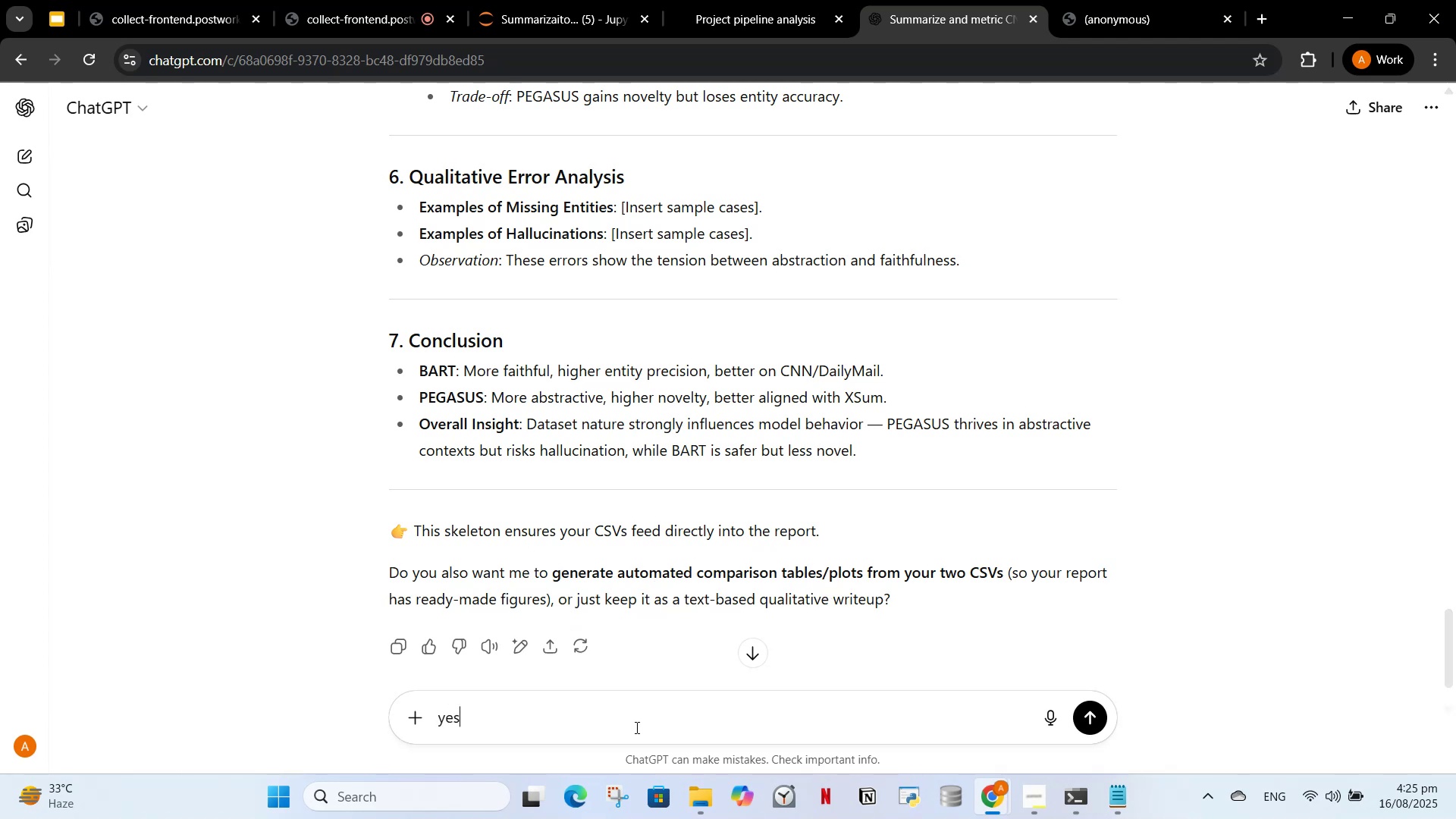 
key(Enter)
 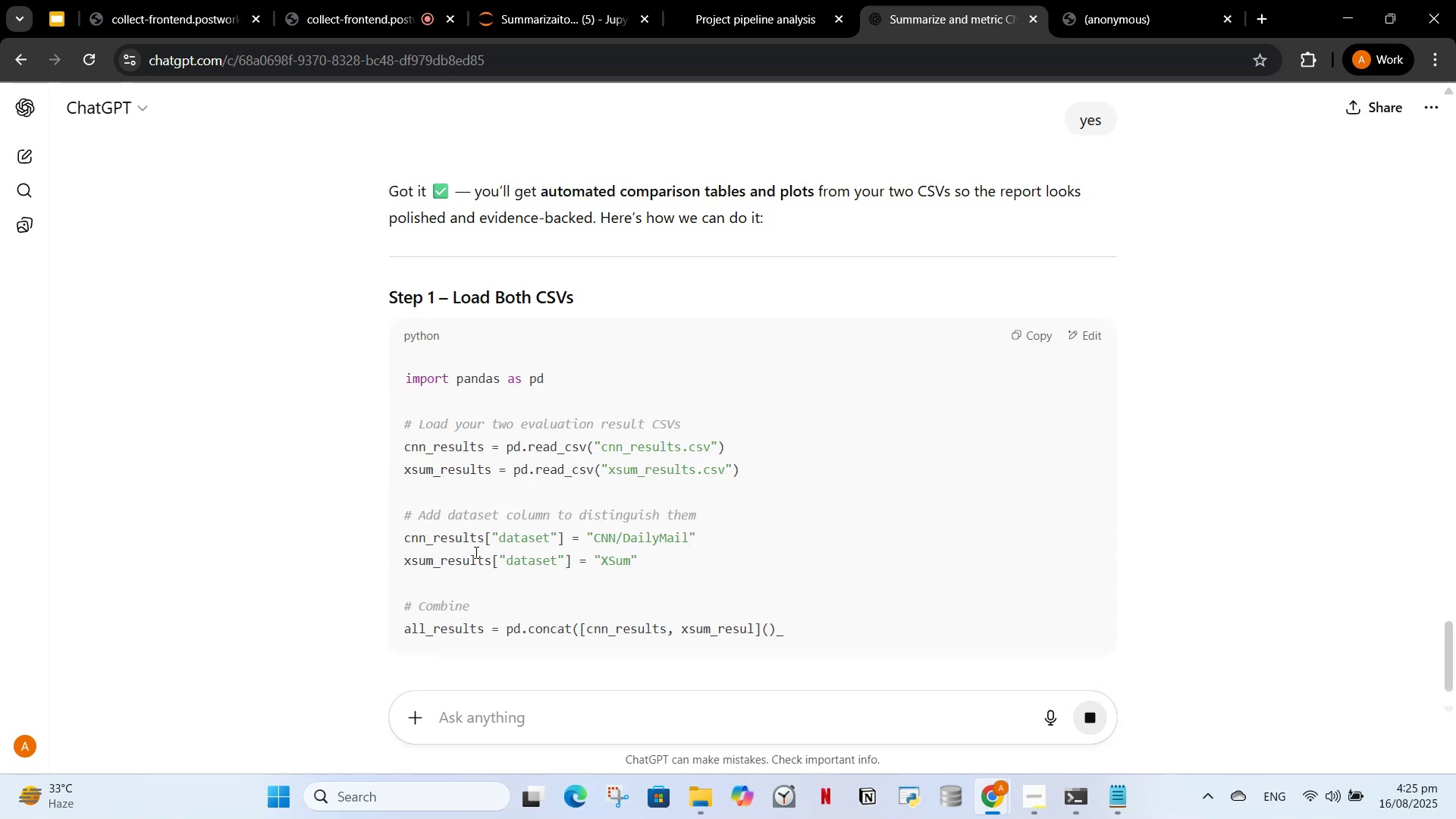 
wait(5.1)
 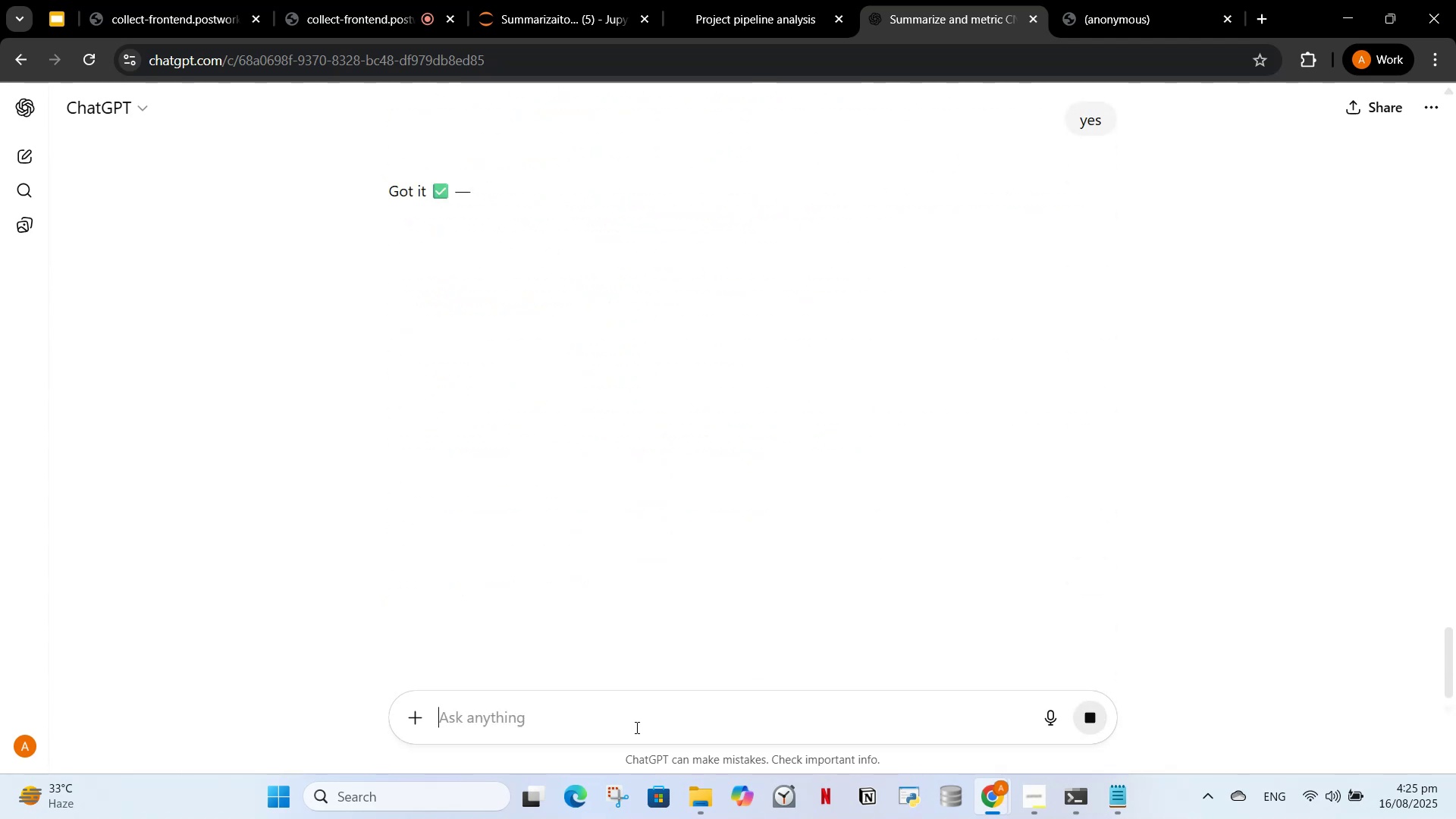 
scroll: coordinate [478, 556], scroll_direction: down, amount: 3.0
 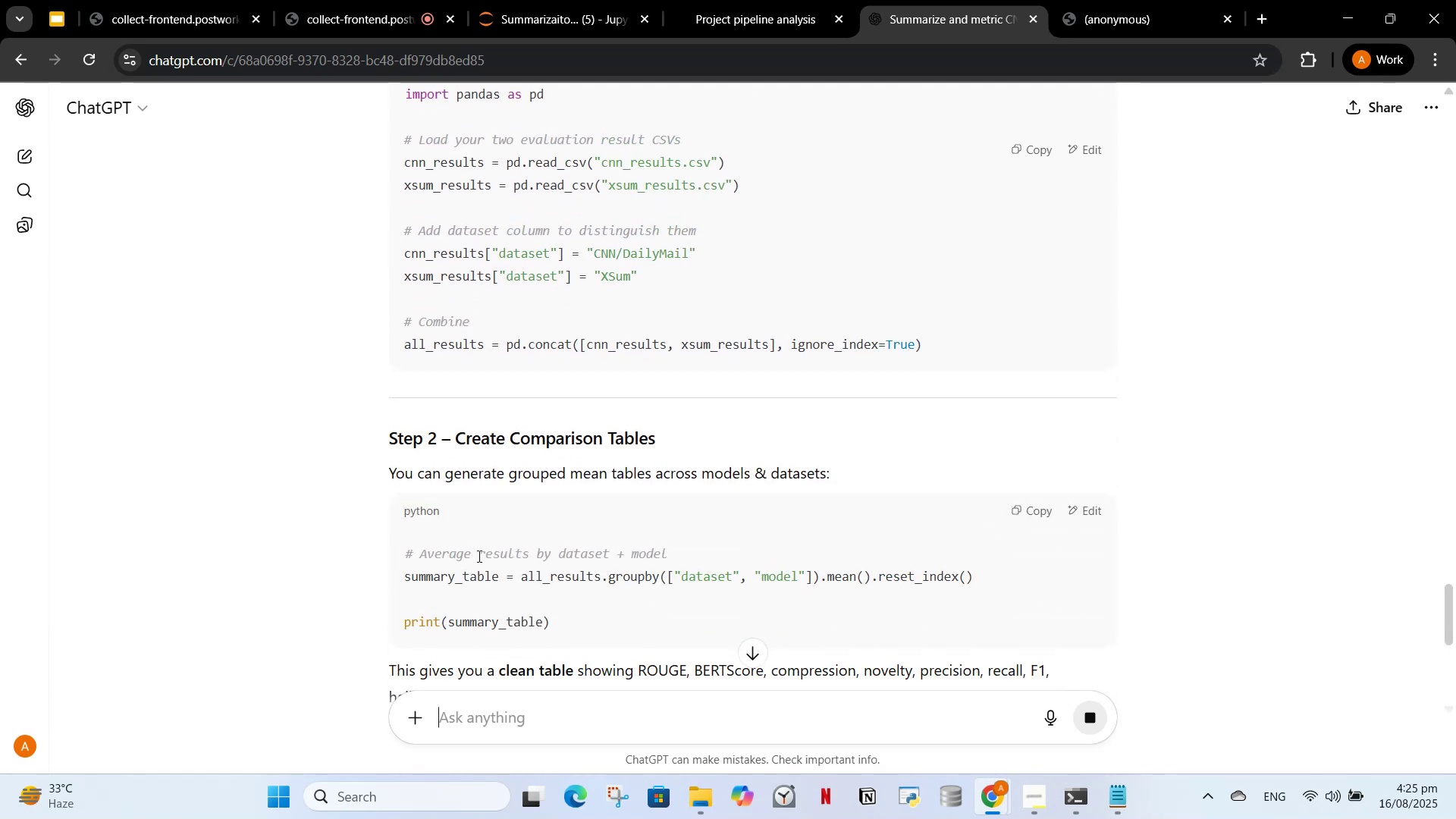 
scroll: coordinate [478, 556], scroll_direction: up, amount: 1.0
 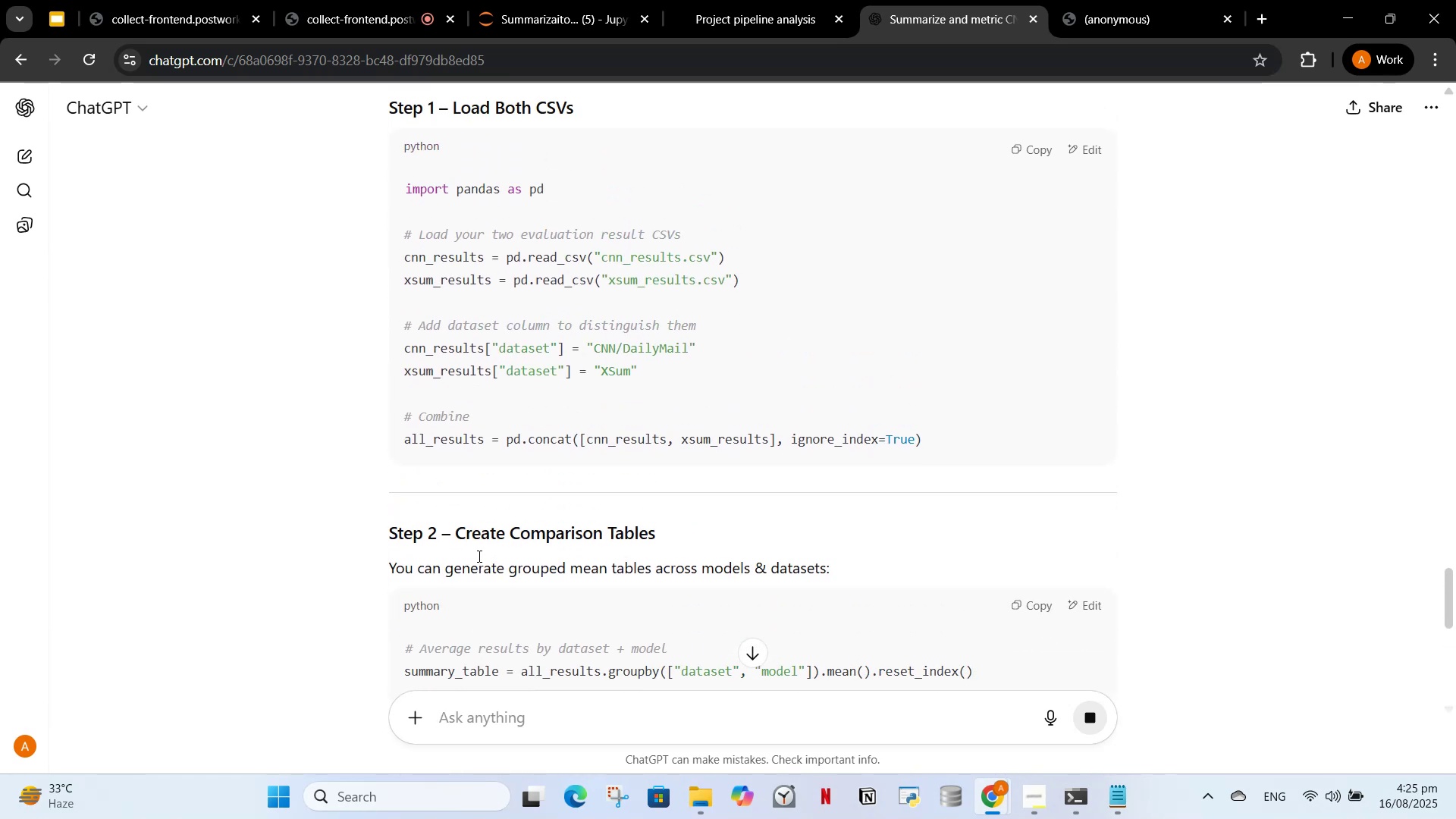 
scroll: coordinate [475, 563], scroll_direction: down, amount: 6.0
 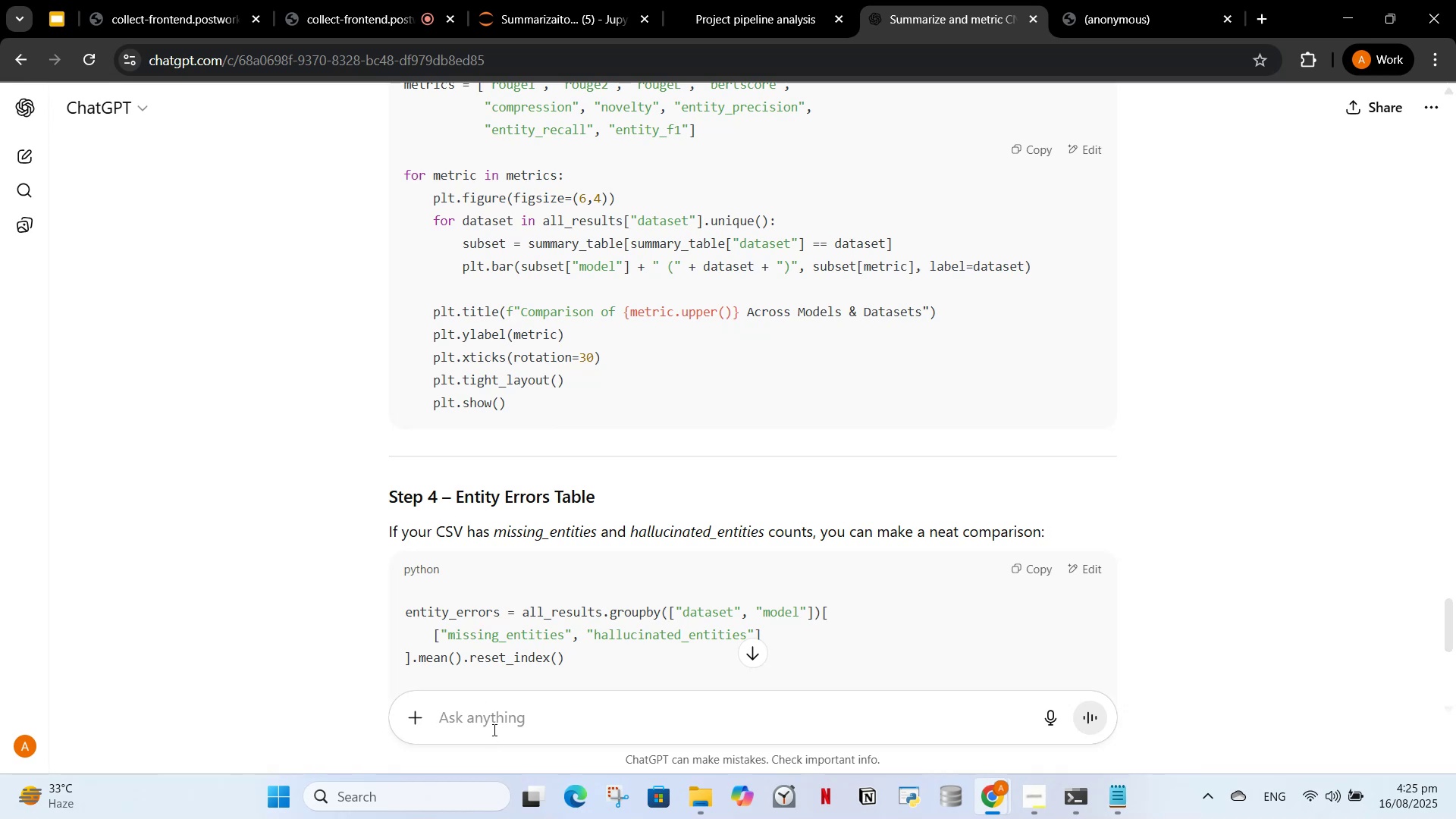 
type(now rn i have completed the pipeline on cnn_daily )
key(Backspace)
type(news dataset )
 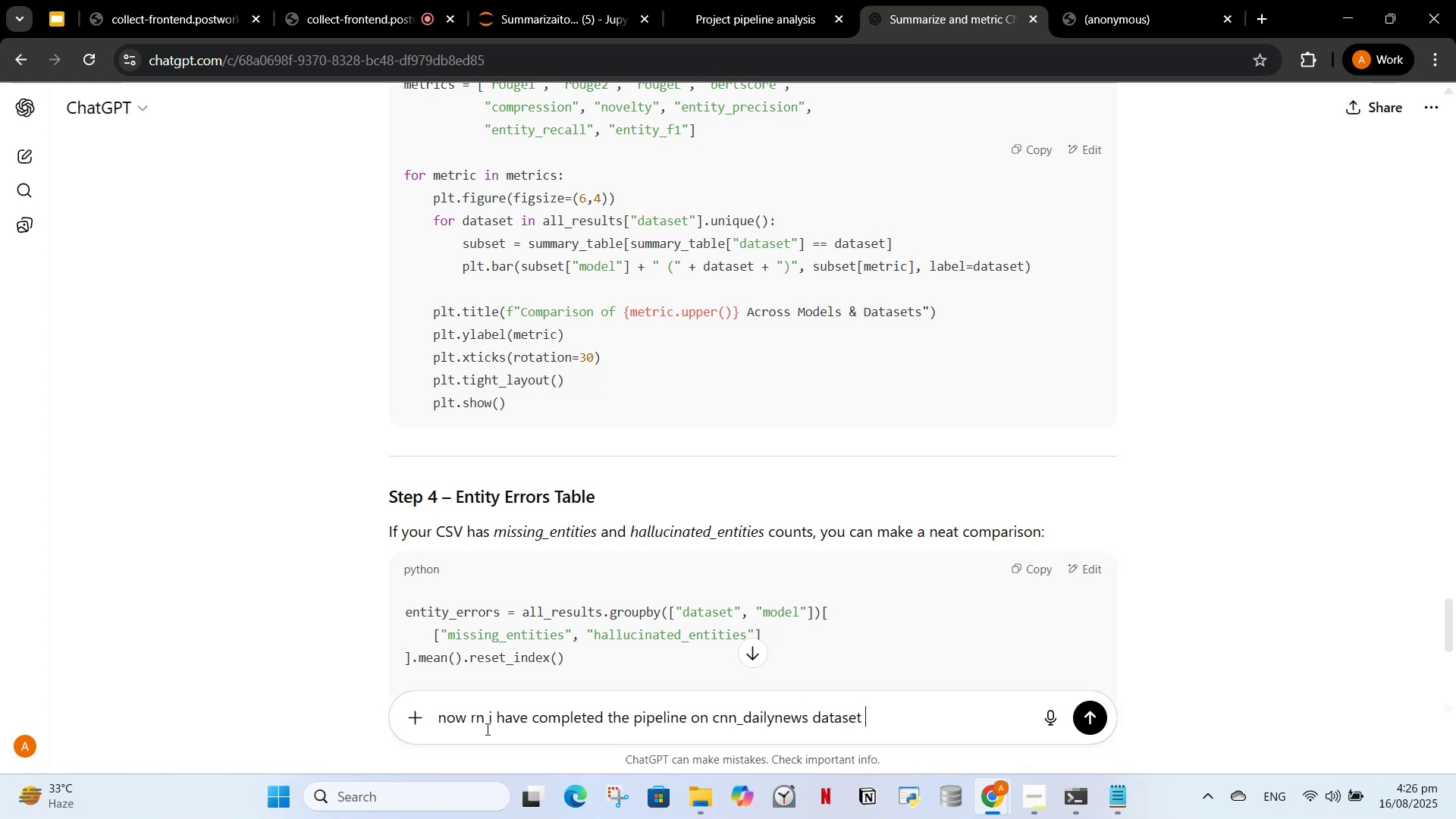 
wait(7.94)
 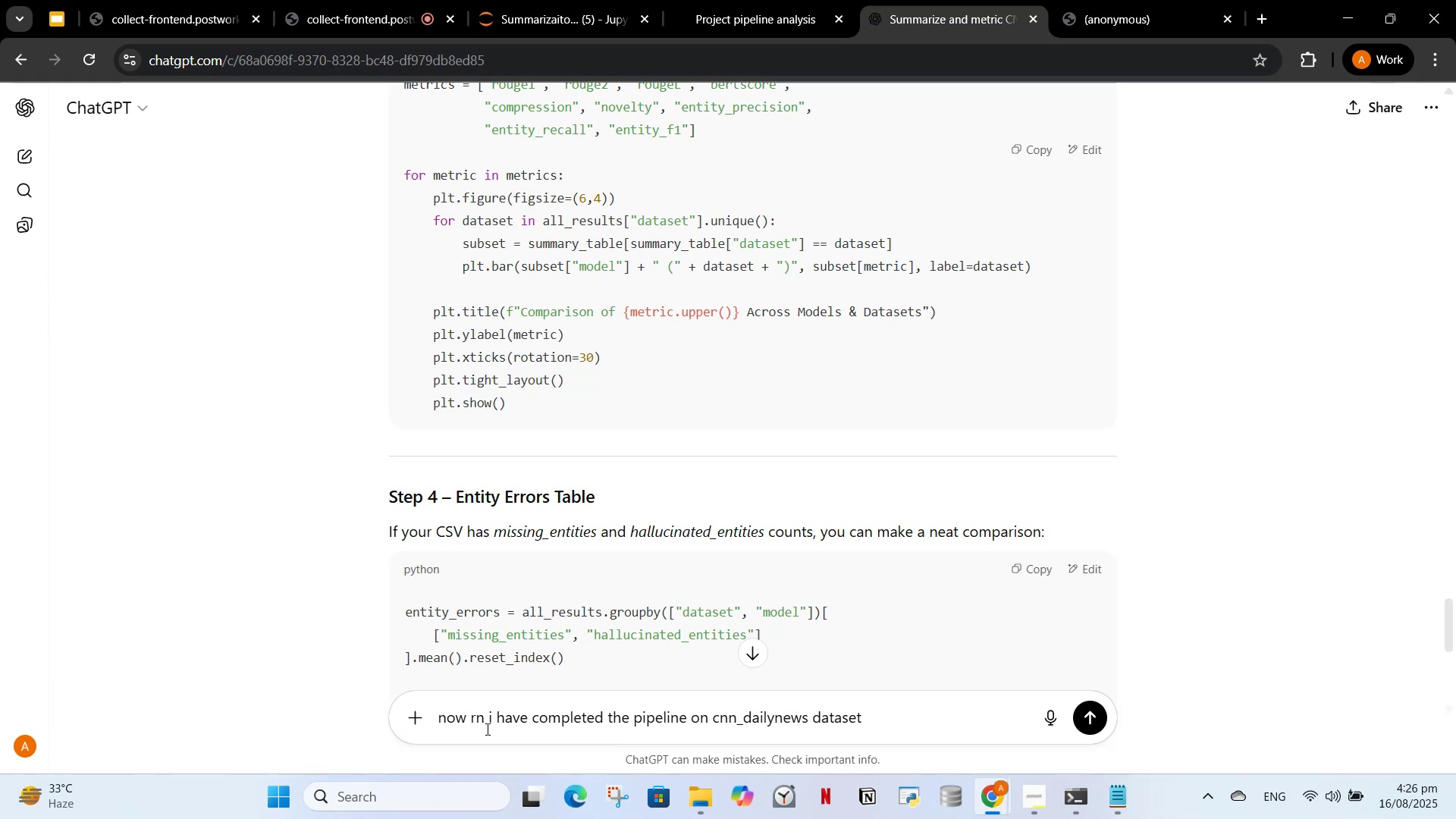 
type(and i am implementing it on xsum datasr)
key(Backspace)
type(et once I )
key(Backspace)
type( complete this the )
key(Backspace)
type(n I will get back o)
key(Backspace)
type(to you)
 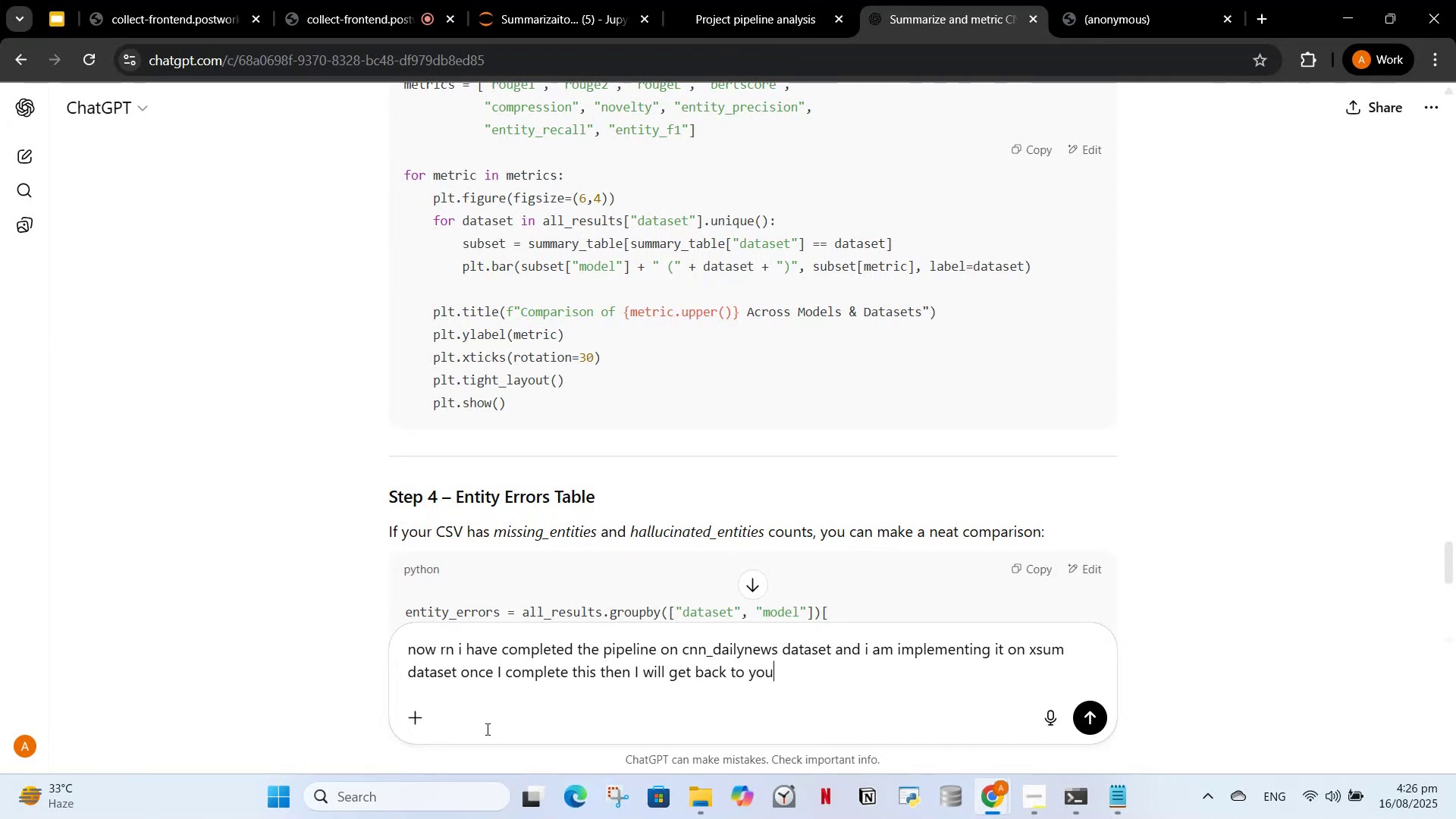 
key(Enter)
 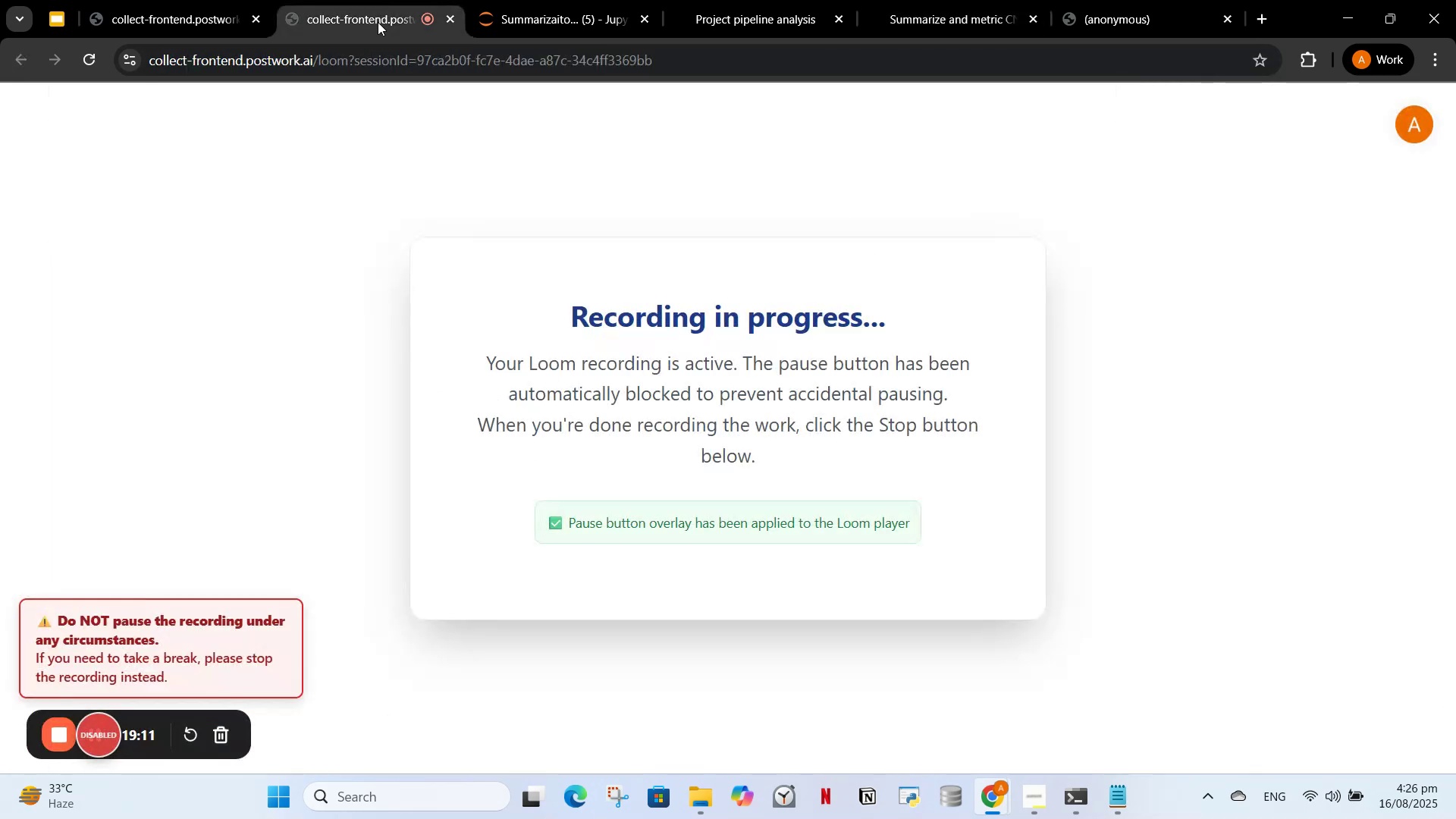 
wait(7.96)
 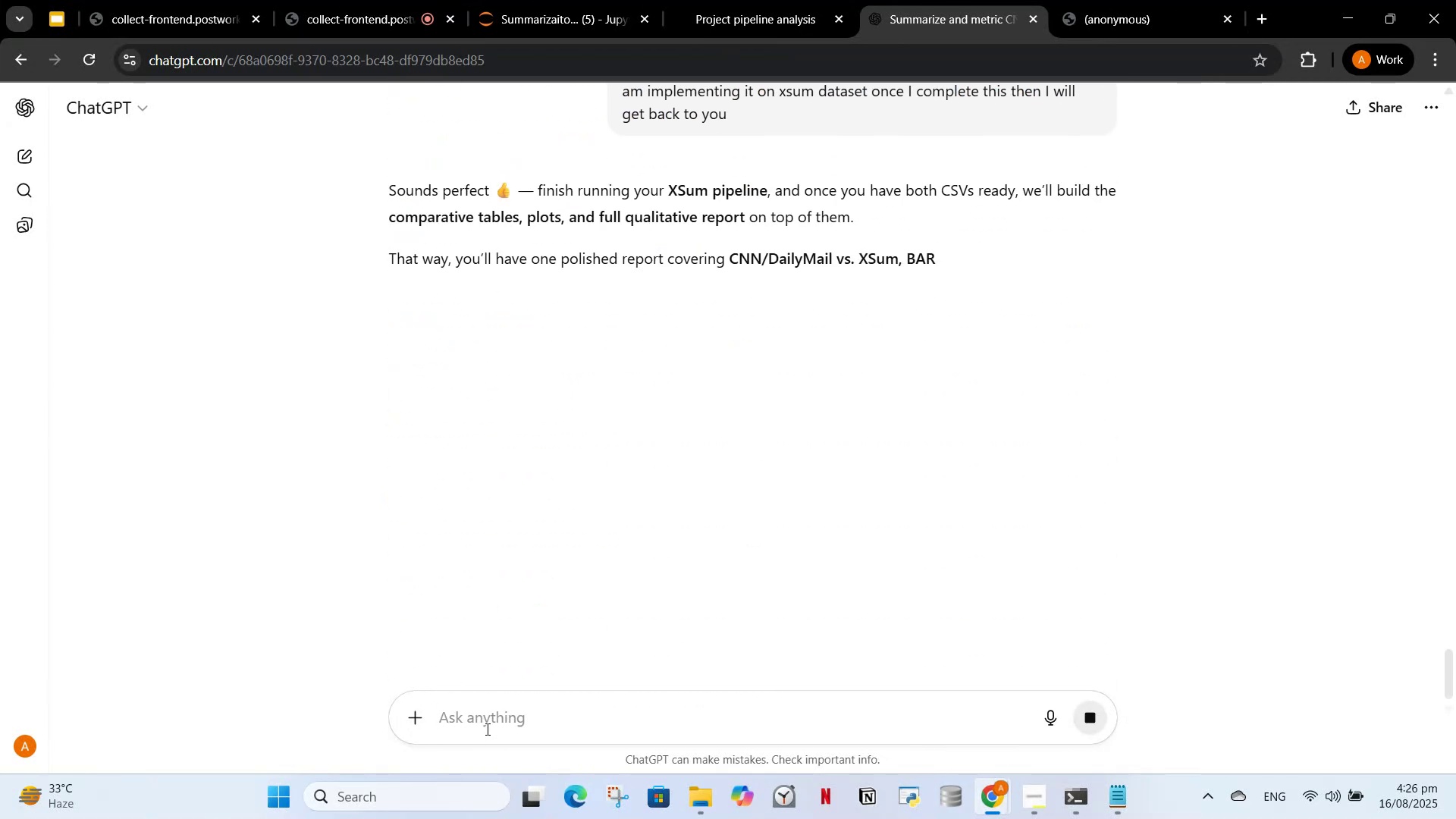 
scroll: coordinate [444, 397], scroll_direction: up, amount: 3.0
 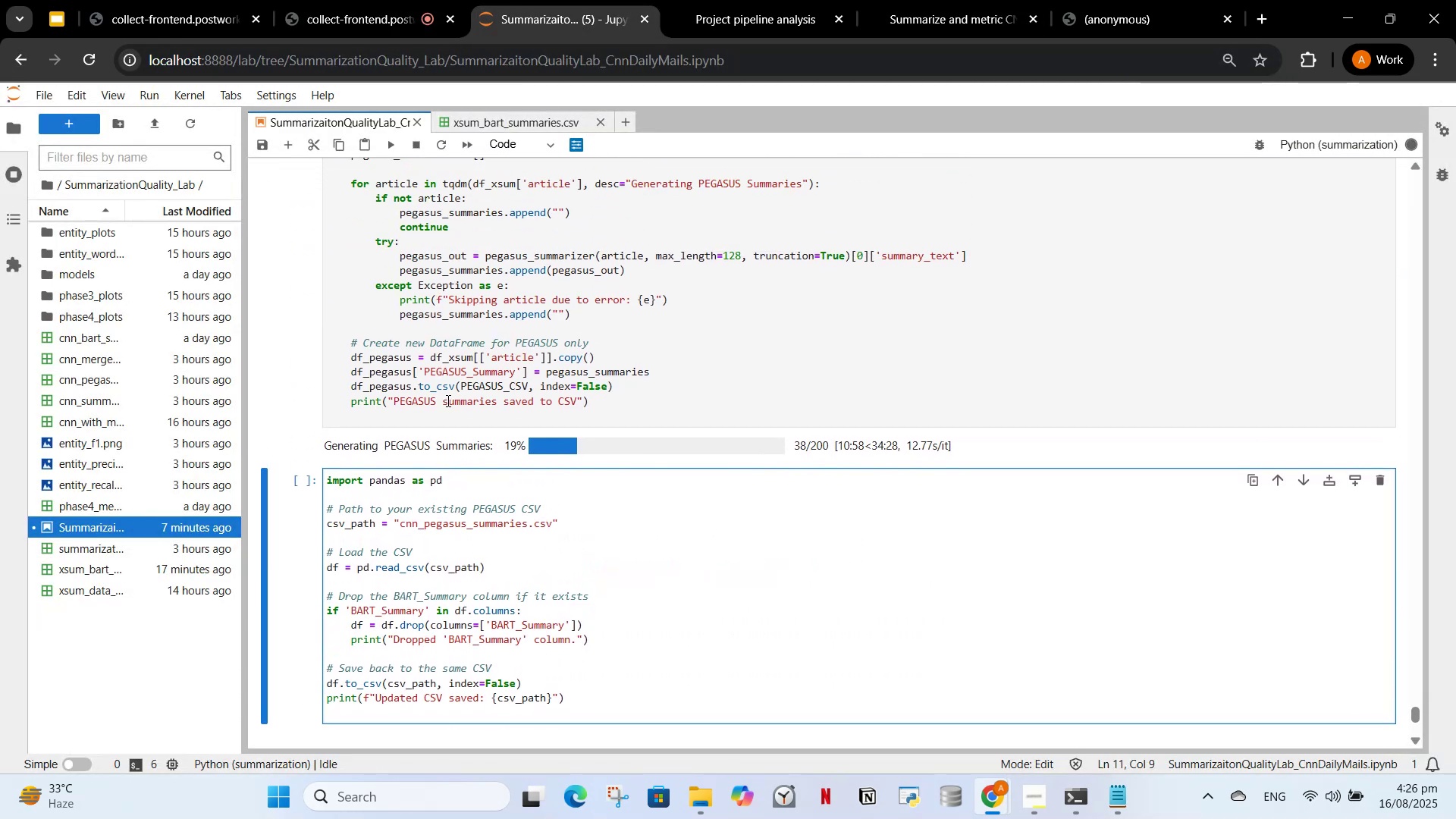 
scroll: coordinate [438, 402], scroll_direction: down, amount: 3.0
 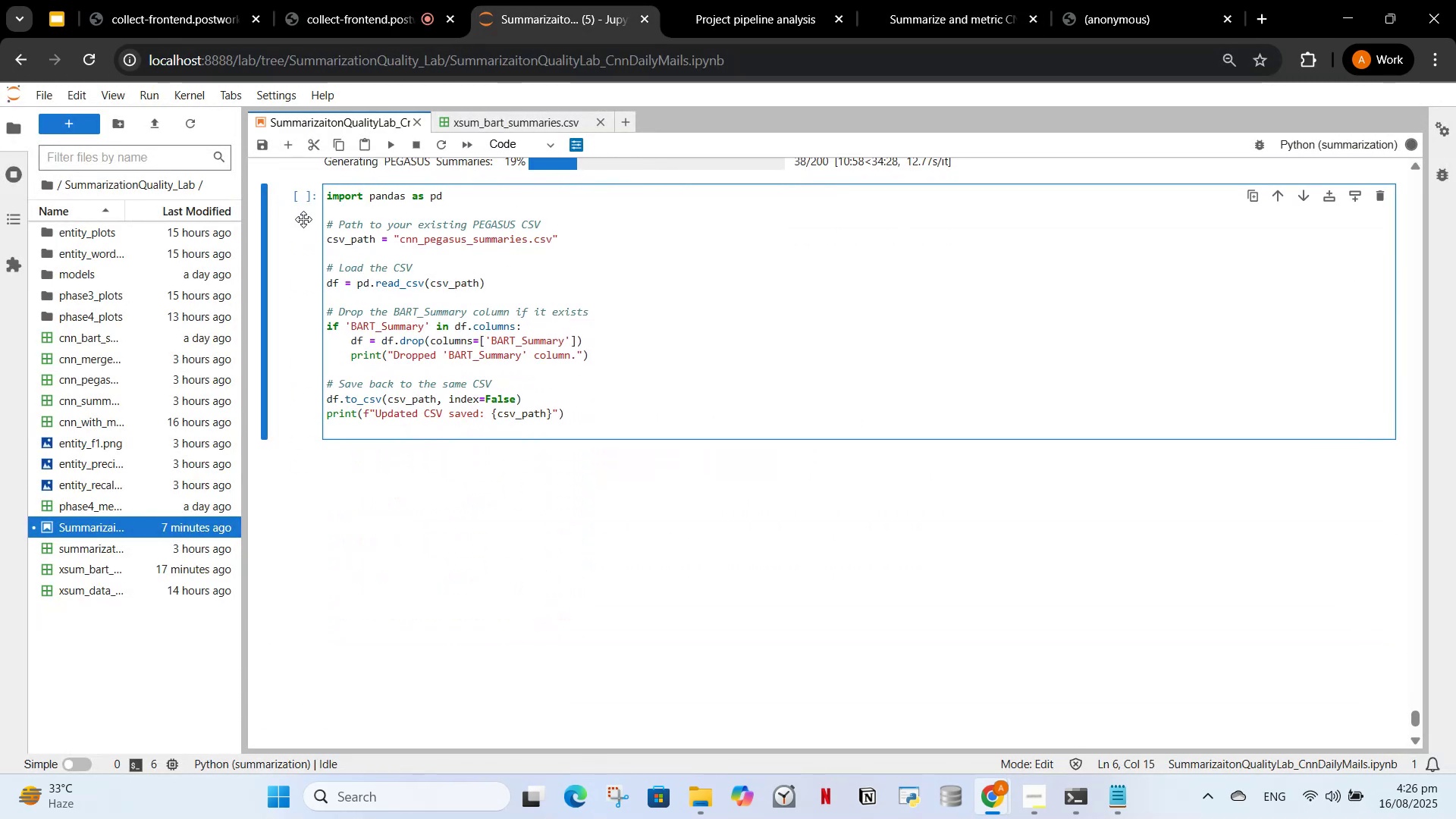 
scroll: coordinate [498, 320], scroll_direction: up, amount: 7.0
 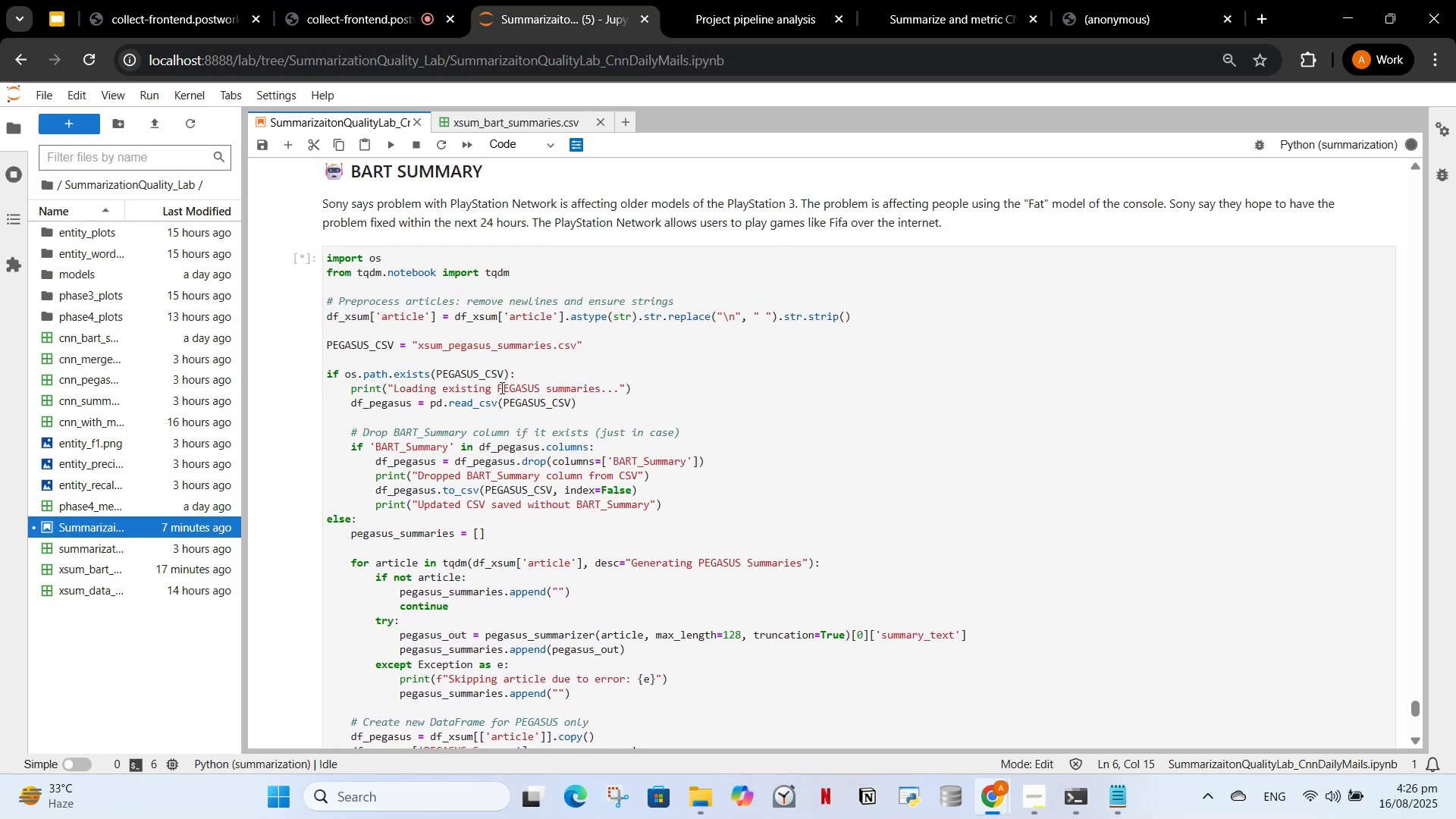 
scroll: coordinate [508, 394], scroll_direction: down, amount: 5.0
 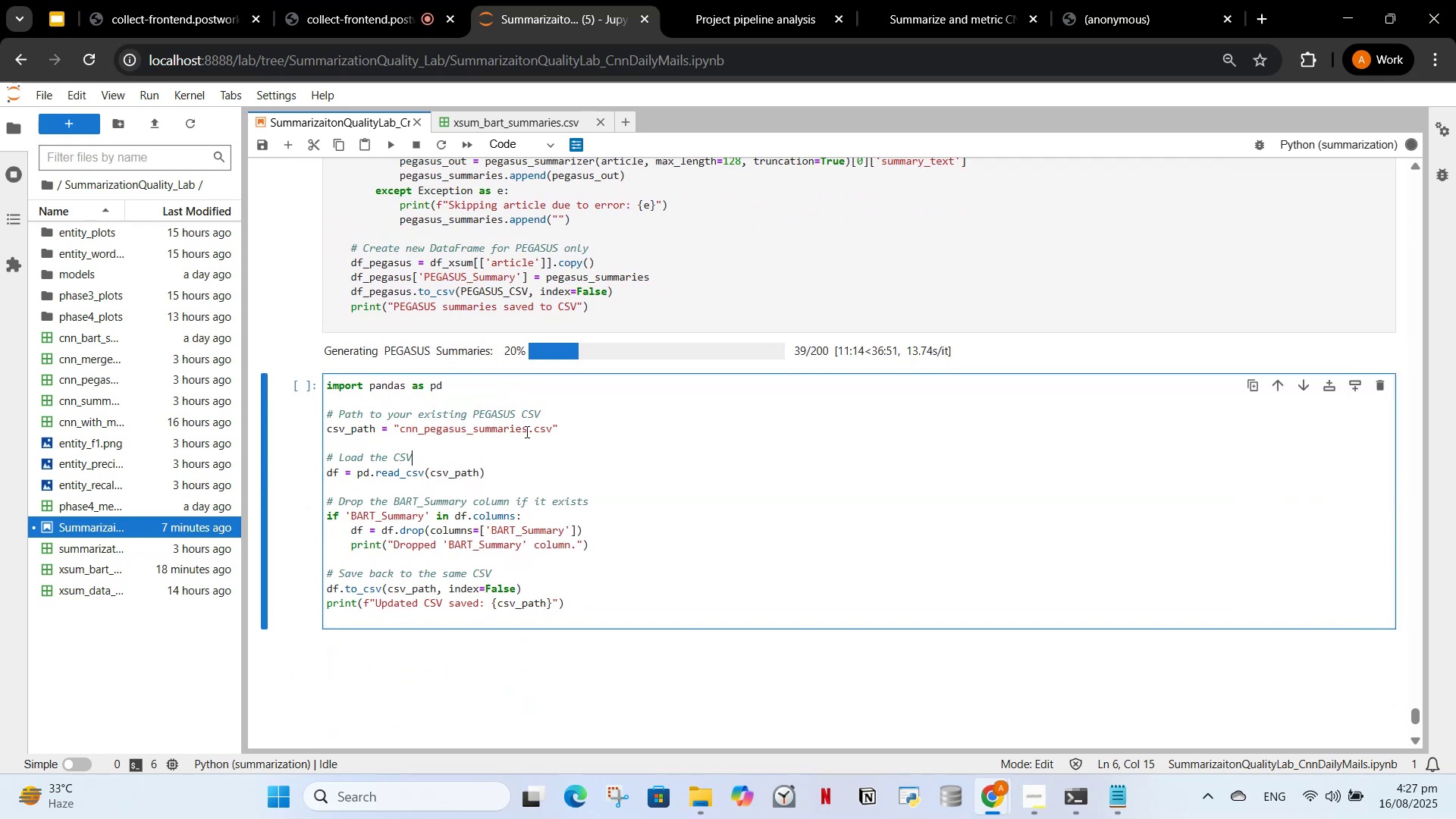 
left_click_drag(start_coordinate=[569, 428], to_coordinate=[310, 431])
 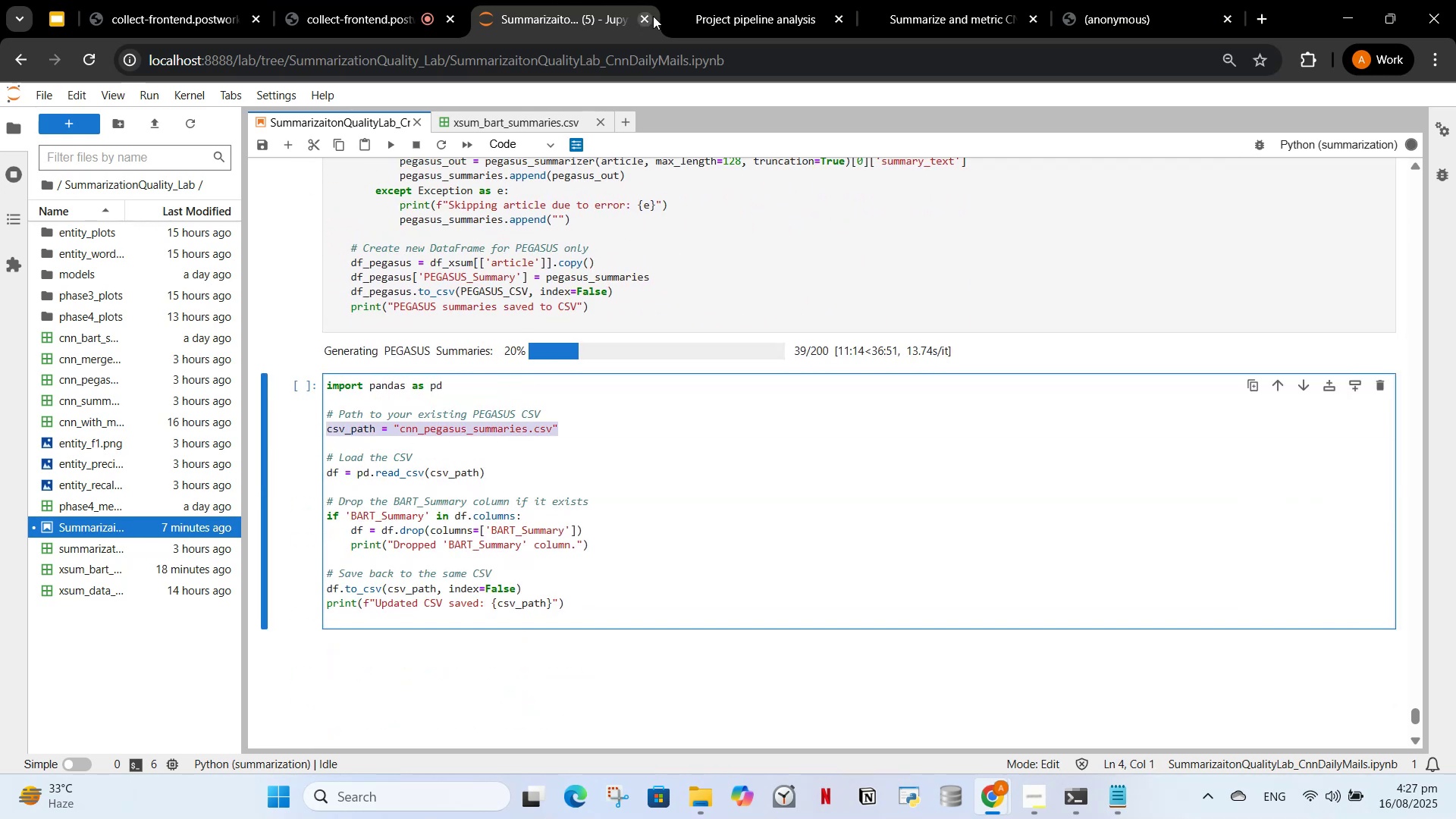 
left_click([758, 0])
 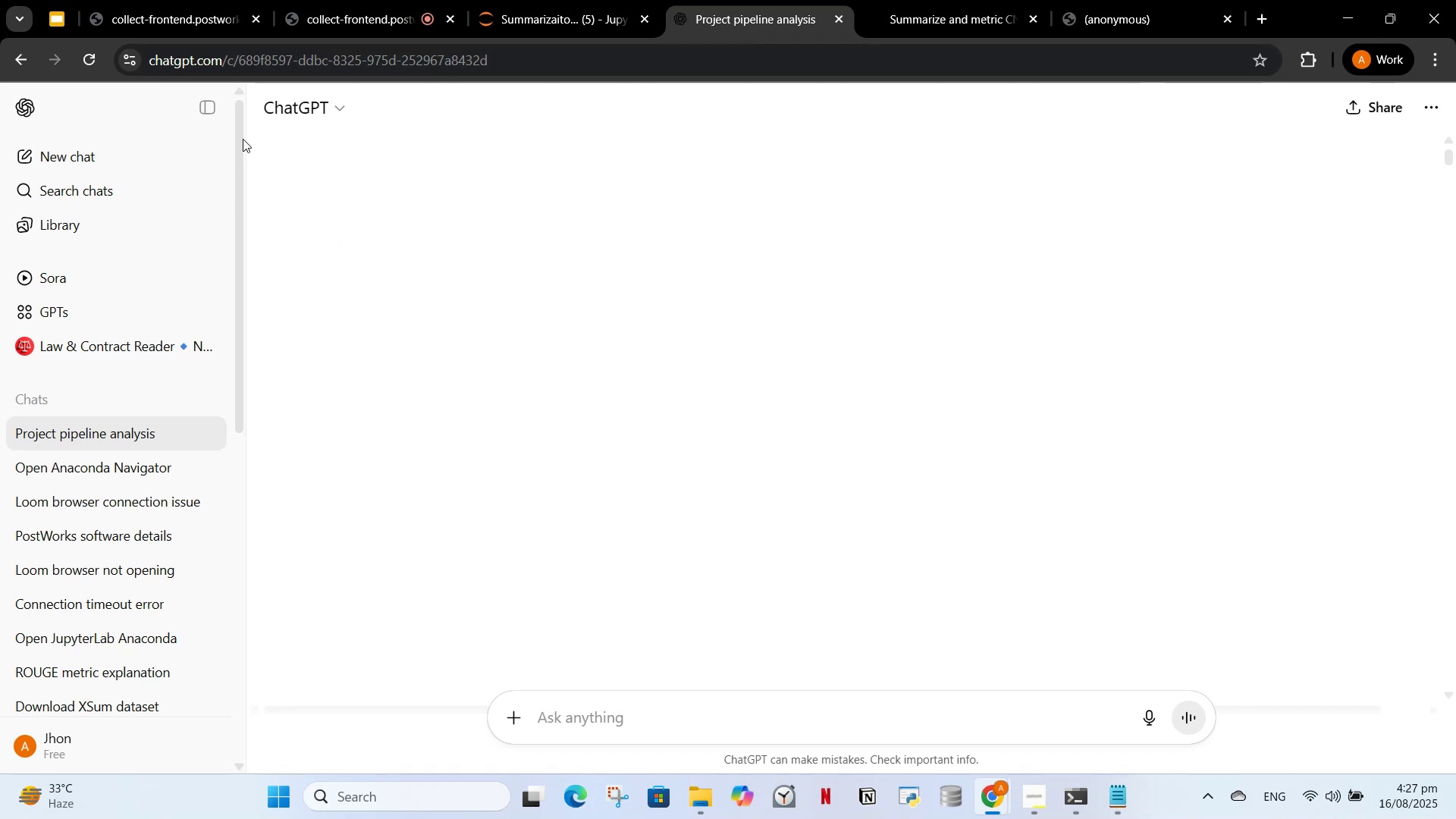 
left_click([209, 103])
 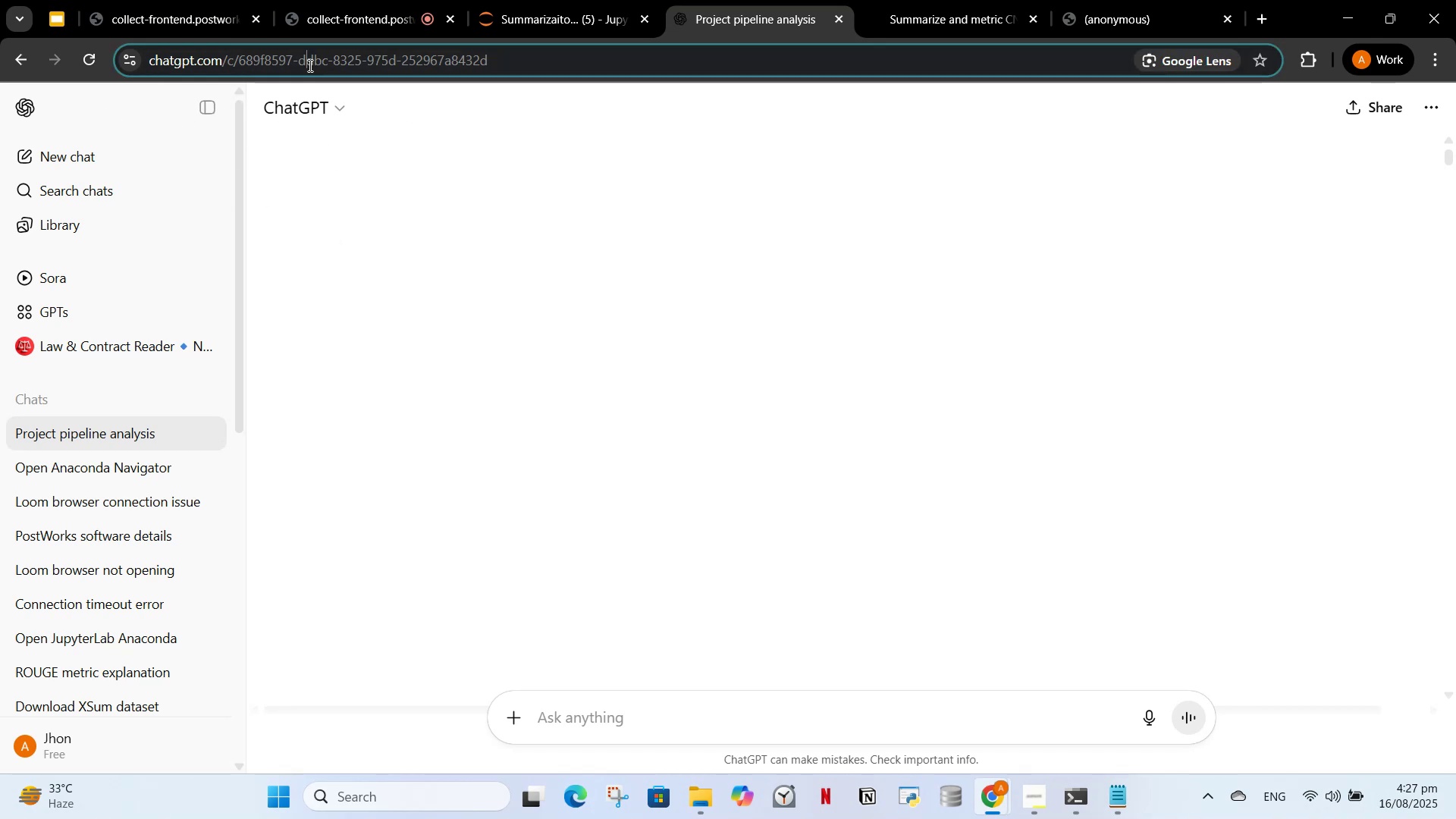 
key(Enter)
 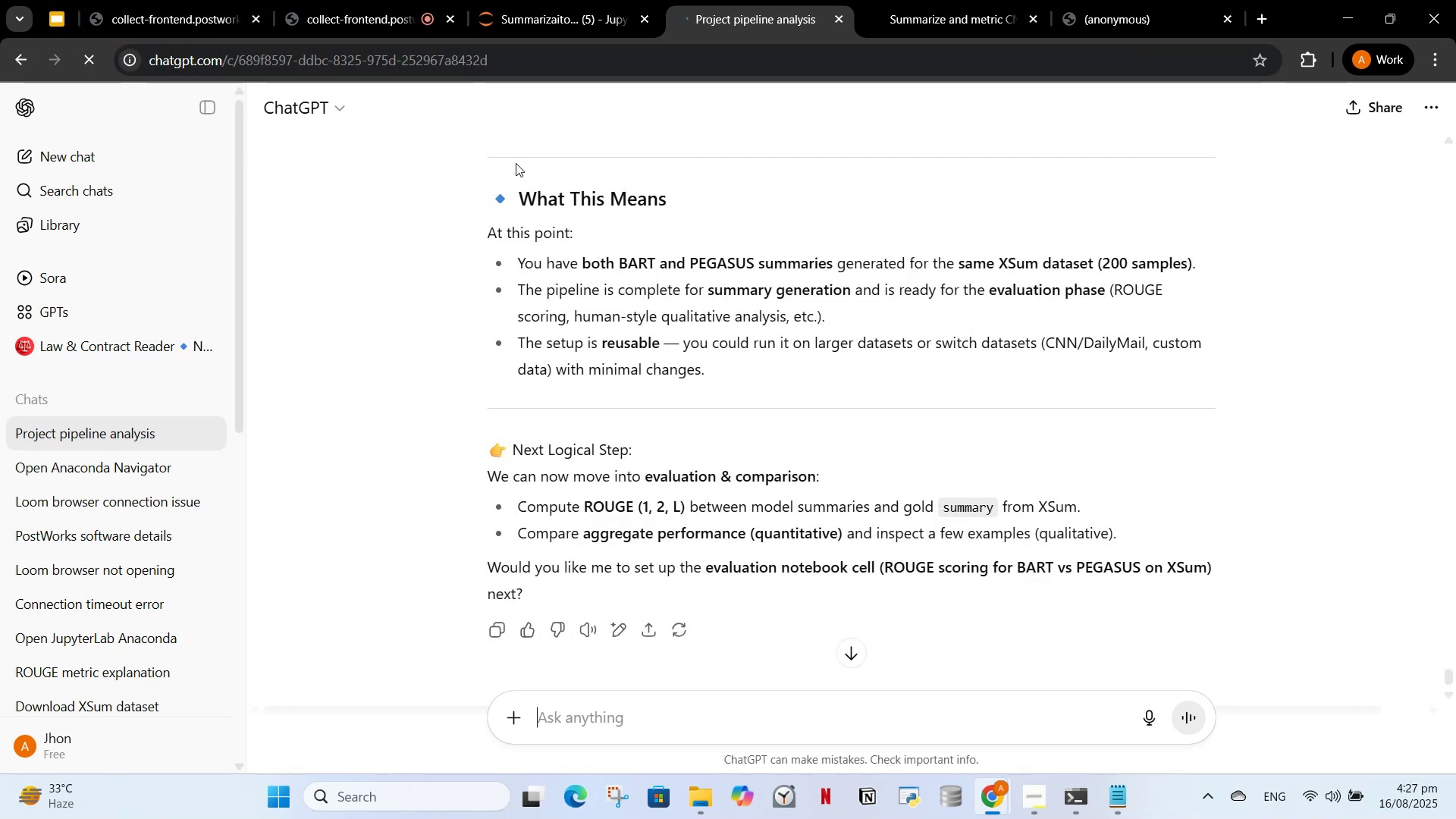 
scroll: coordinate [617, 377], scroll_direction: up, amount: 2.0
 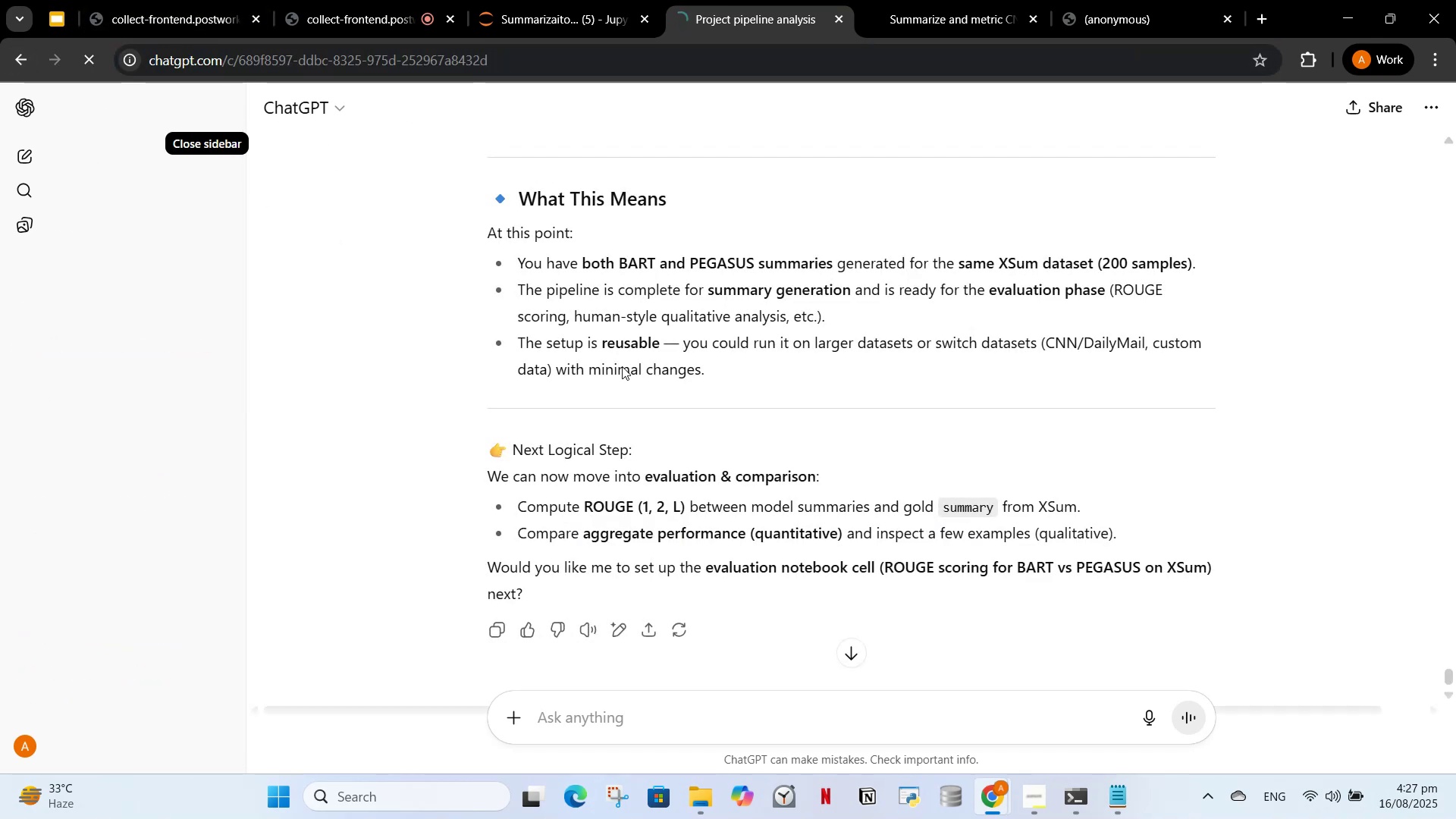 
scroll: coordinate [622, 366], scroll_direction: down, amount: 2.0
 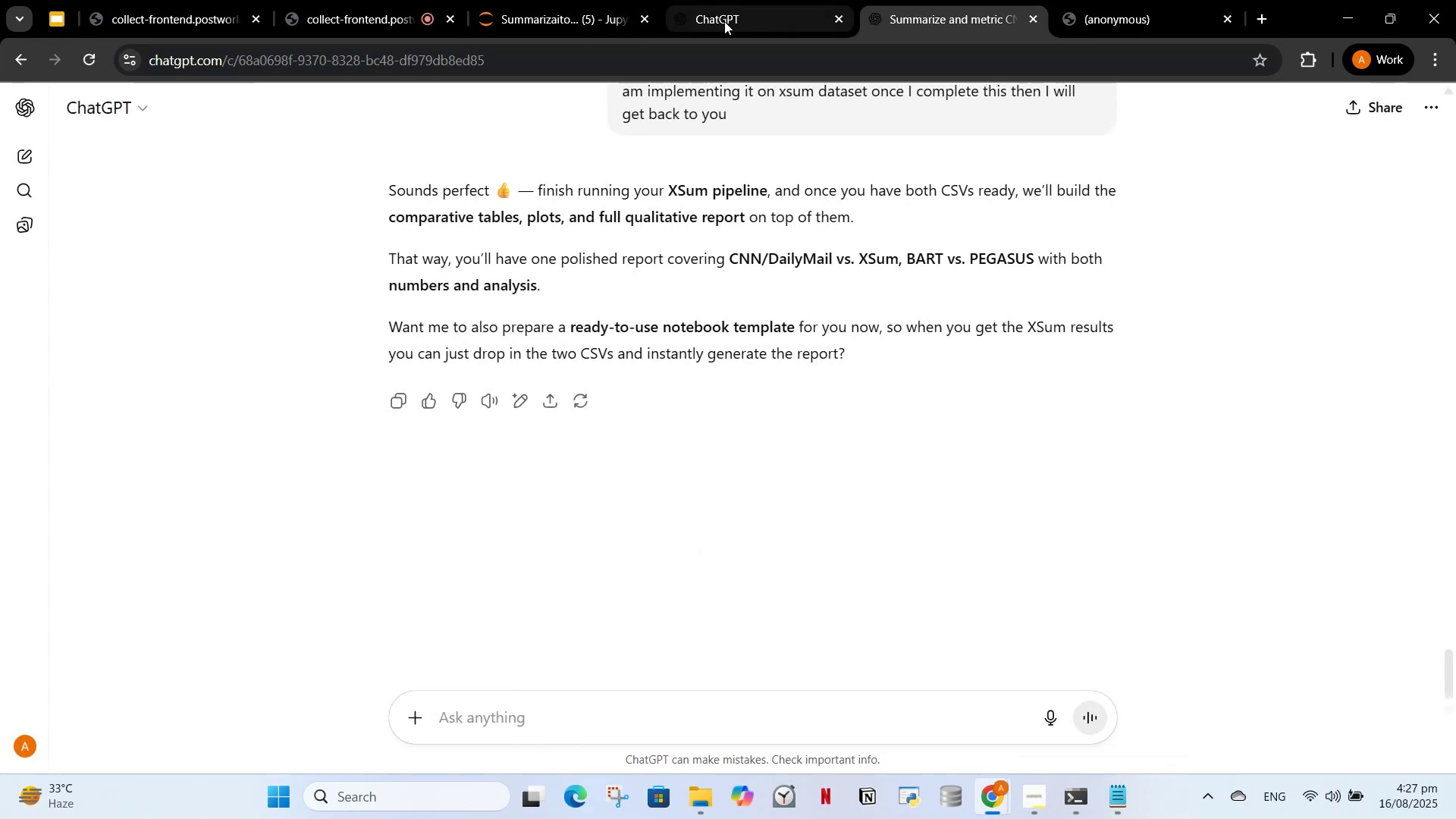 
left_click([719, 25])
 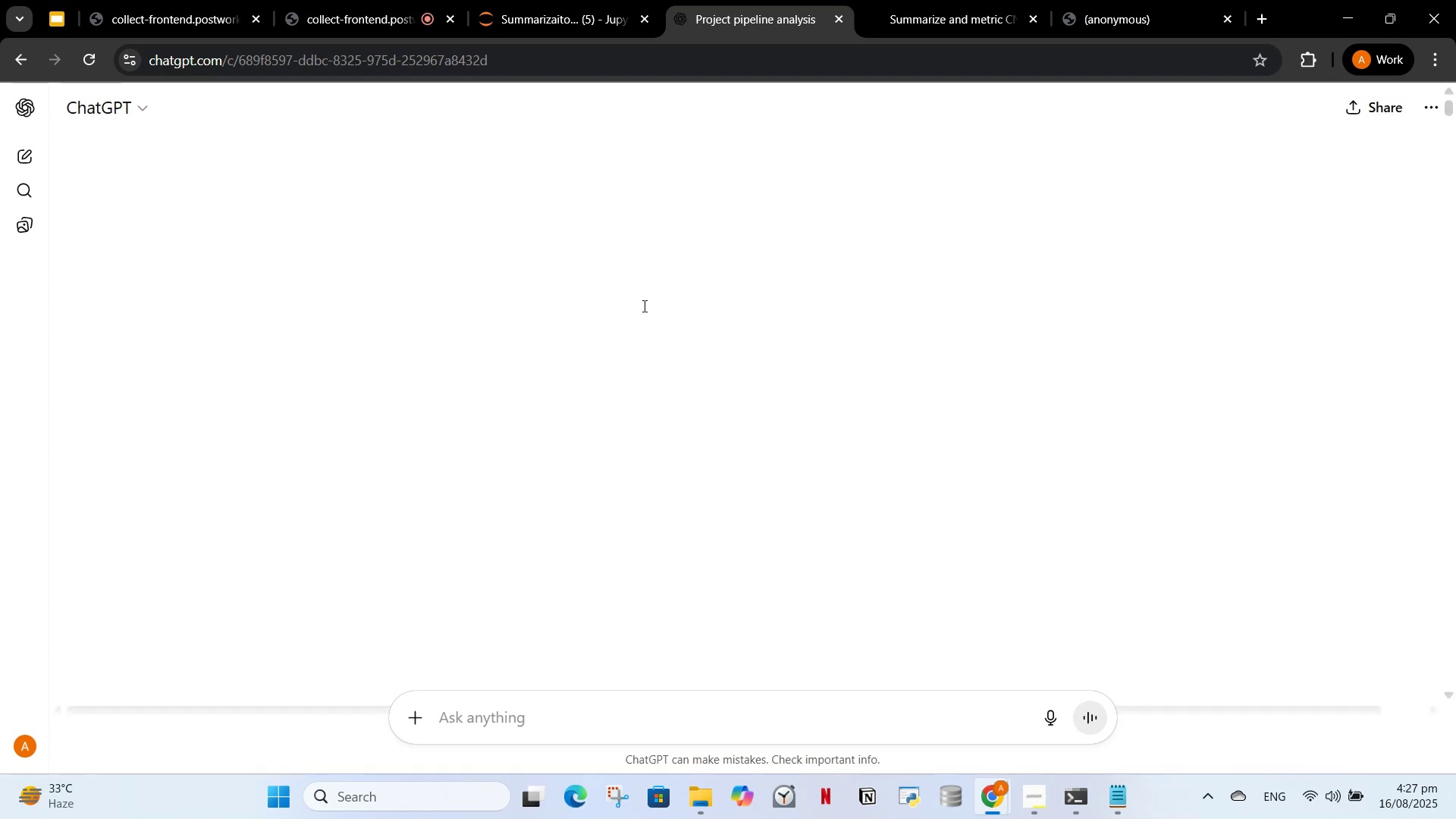 
wait(17.23)
 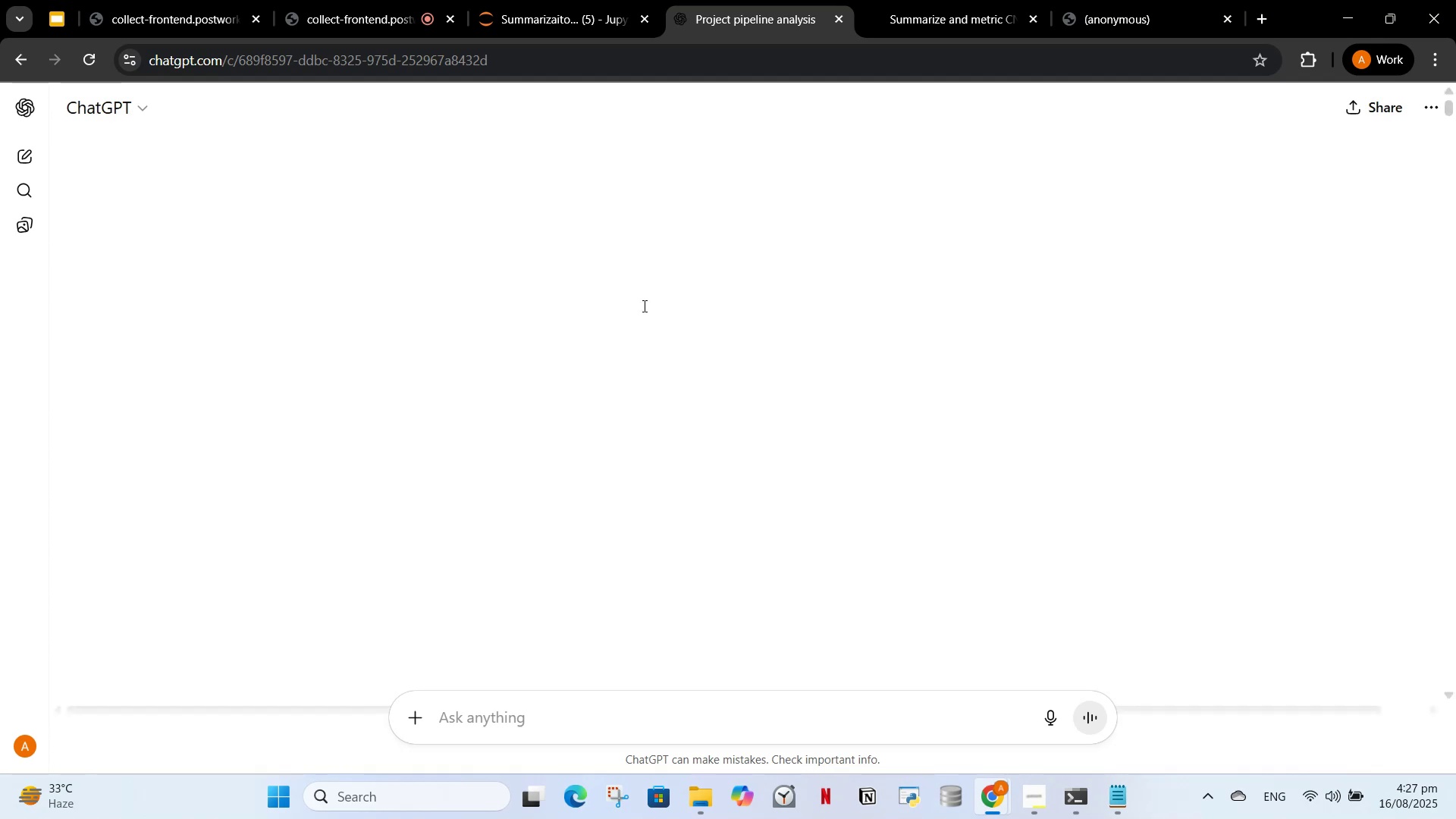 
scroll: coordinate [513, 353], scroll_direction: up, amount: 12.0
 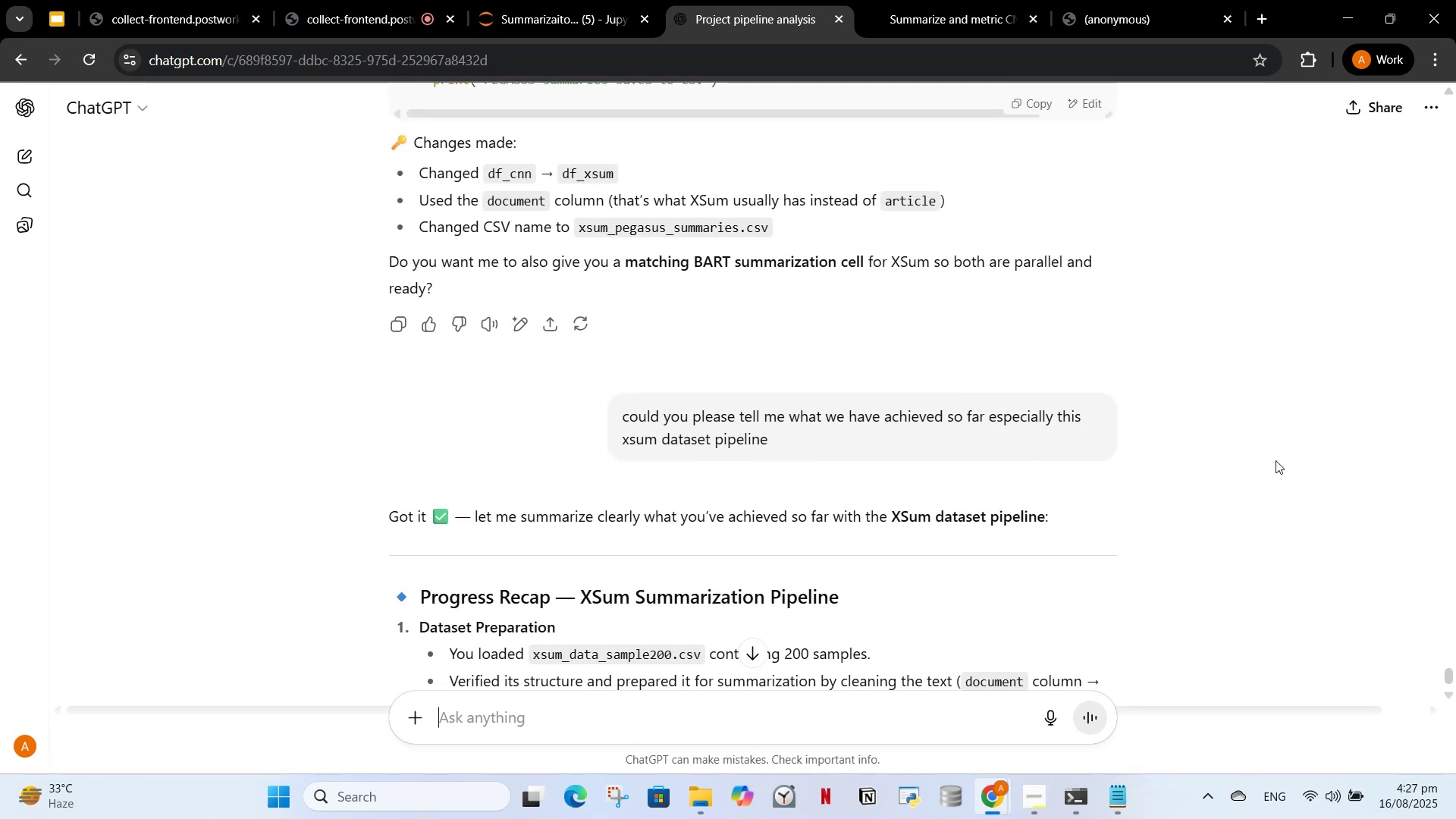 
scroll: coordinate [508, 453], scroll_direction: down, amount: 9.0
 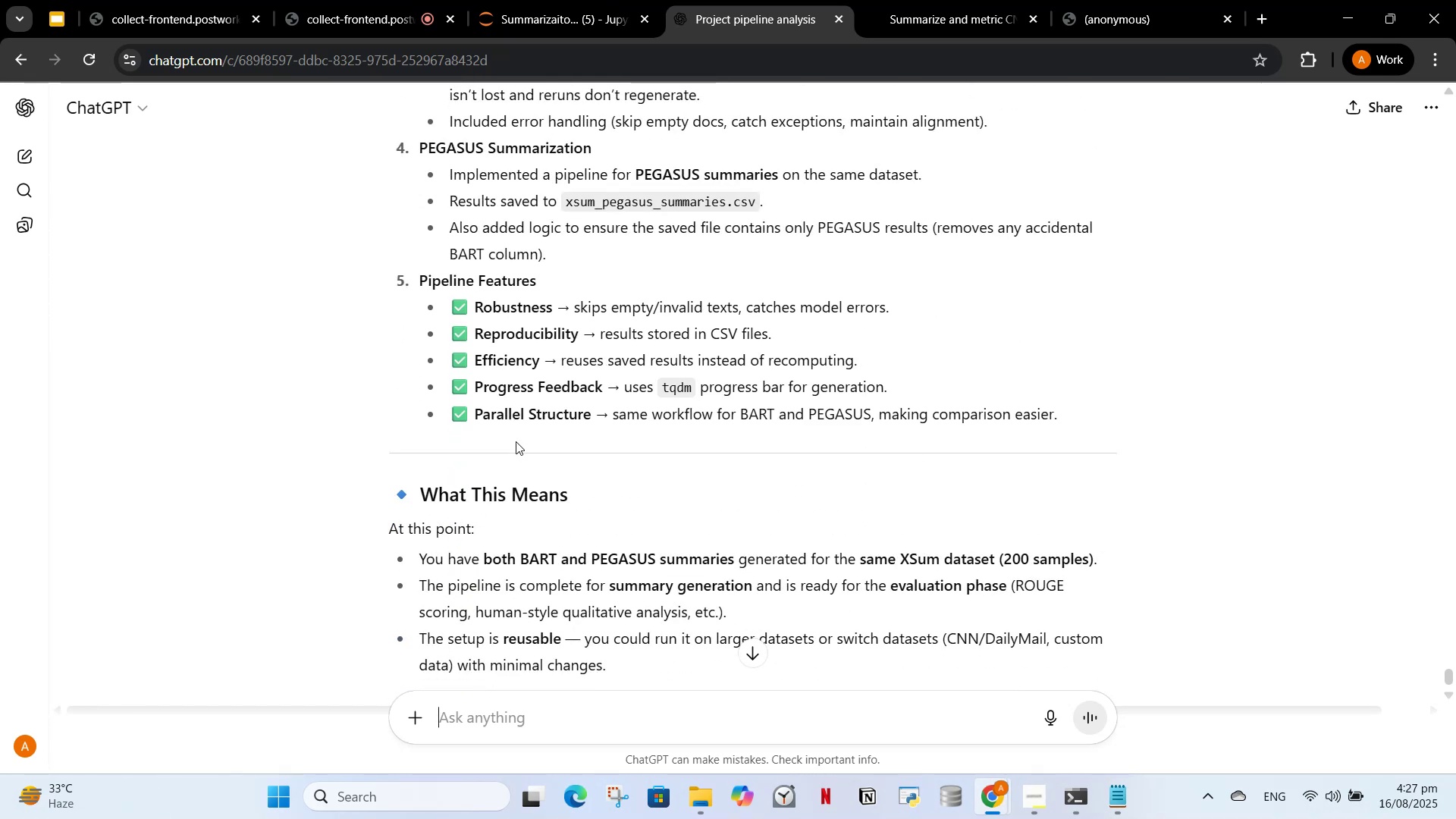 
wait(8.19)
 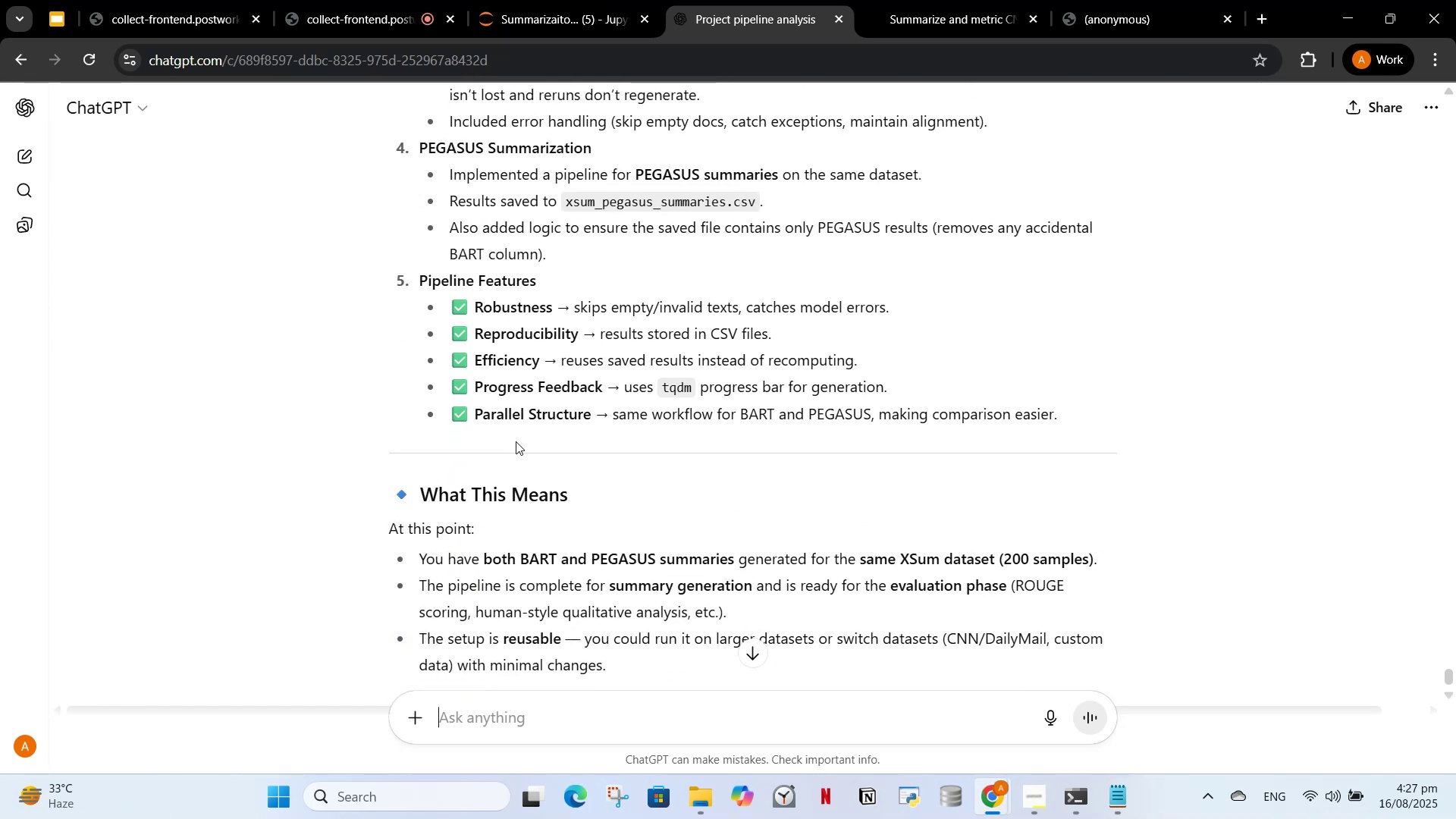 
scroll: coordinate [639, 422], scroll_direction: down, amount: 3.0
 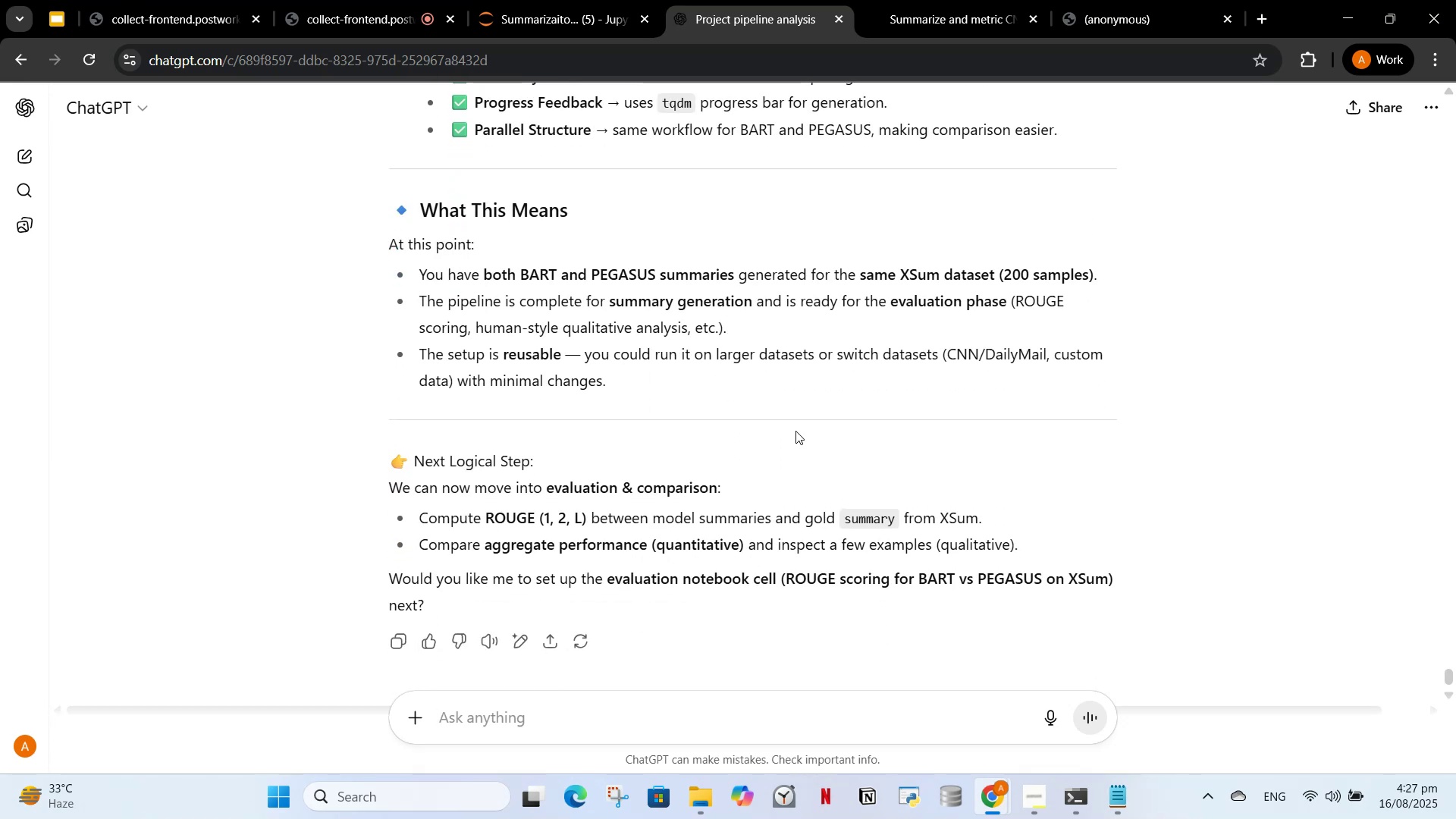 
left_click([557, 0])
 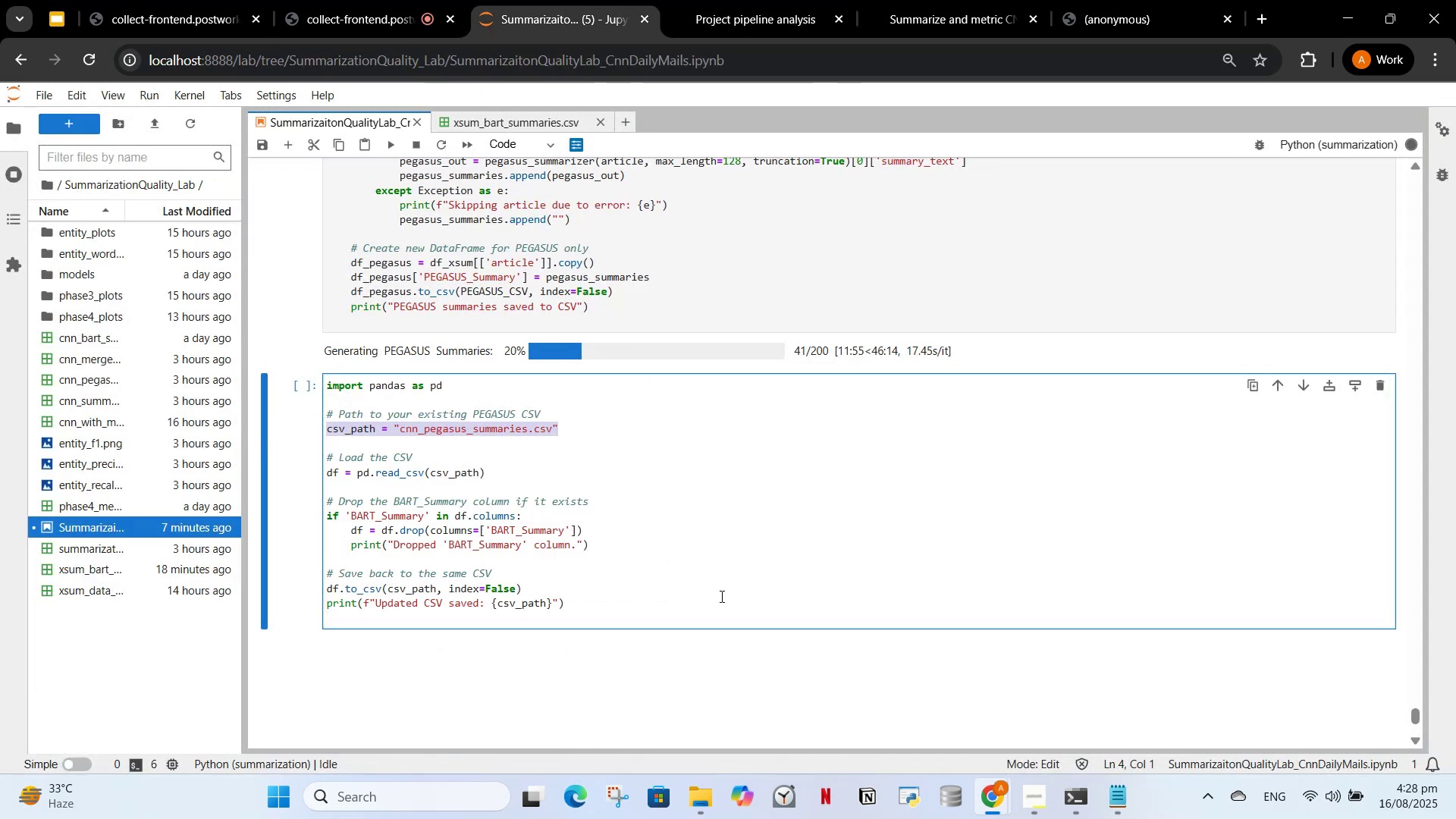 
left_click_drag(start_coordinate=[703, 561], to_coordinate=[692, 569])
 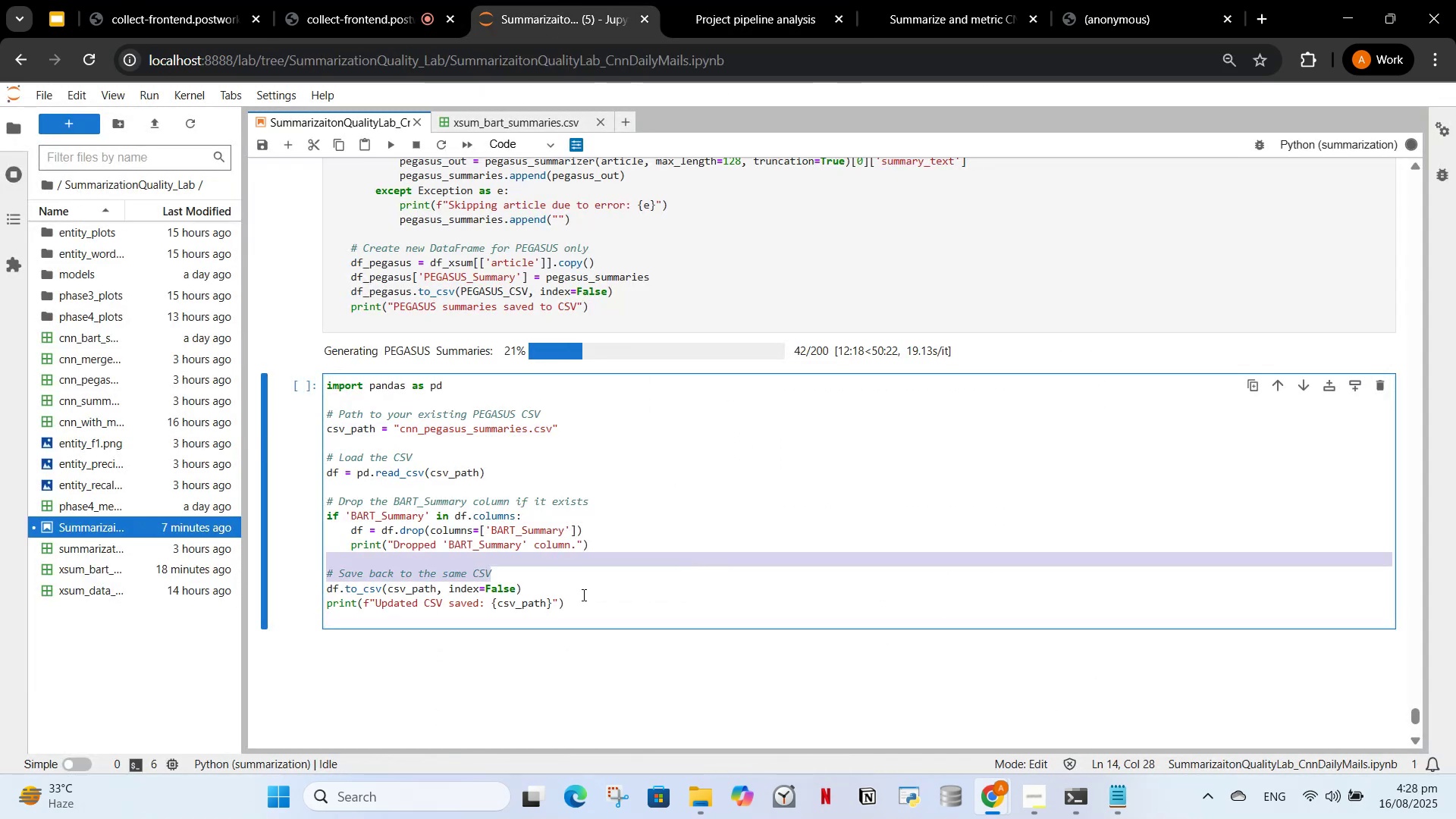 
left_click([596, 590])
 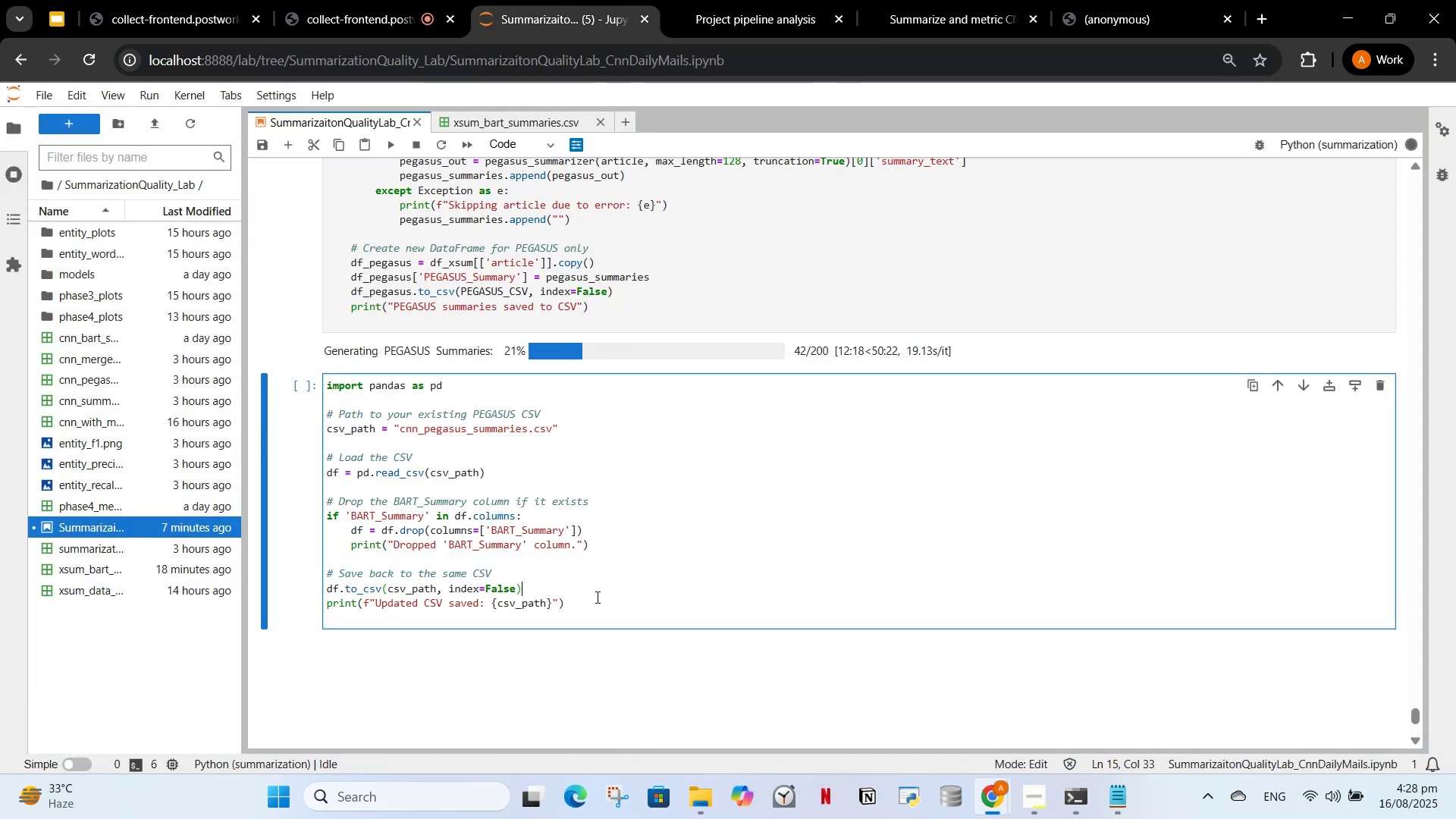 
left_click_drag(start_coordinate=[596, 597], to_coordinate=[293, 381])
 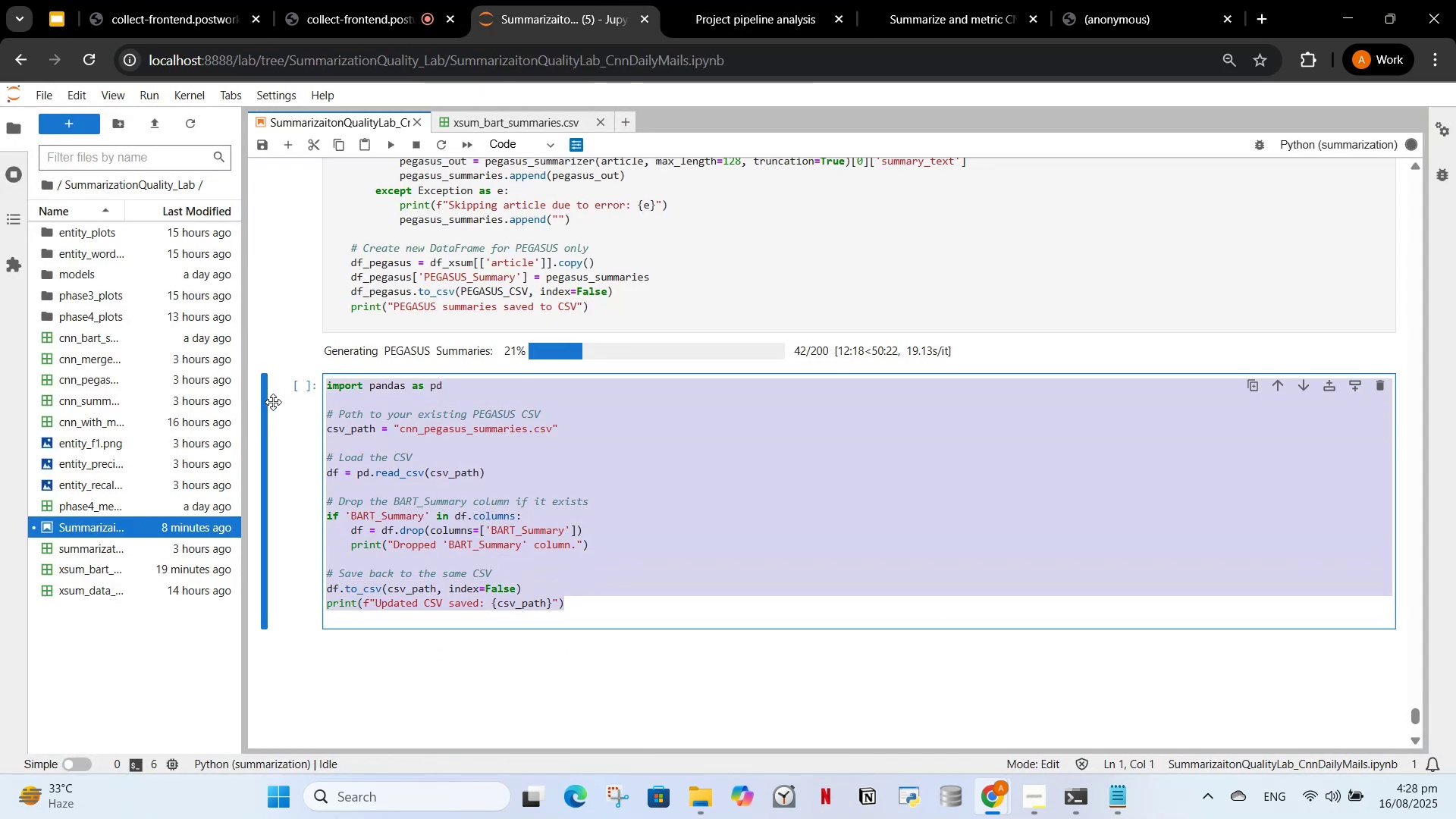 
key(Control+ControlLeft)
 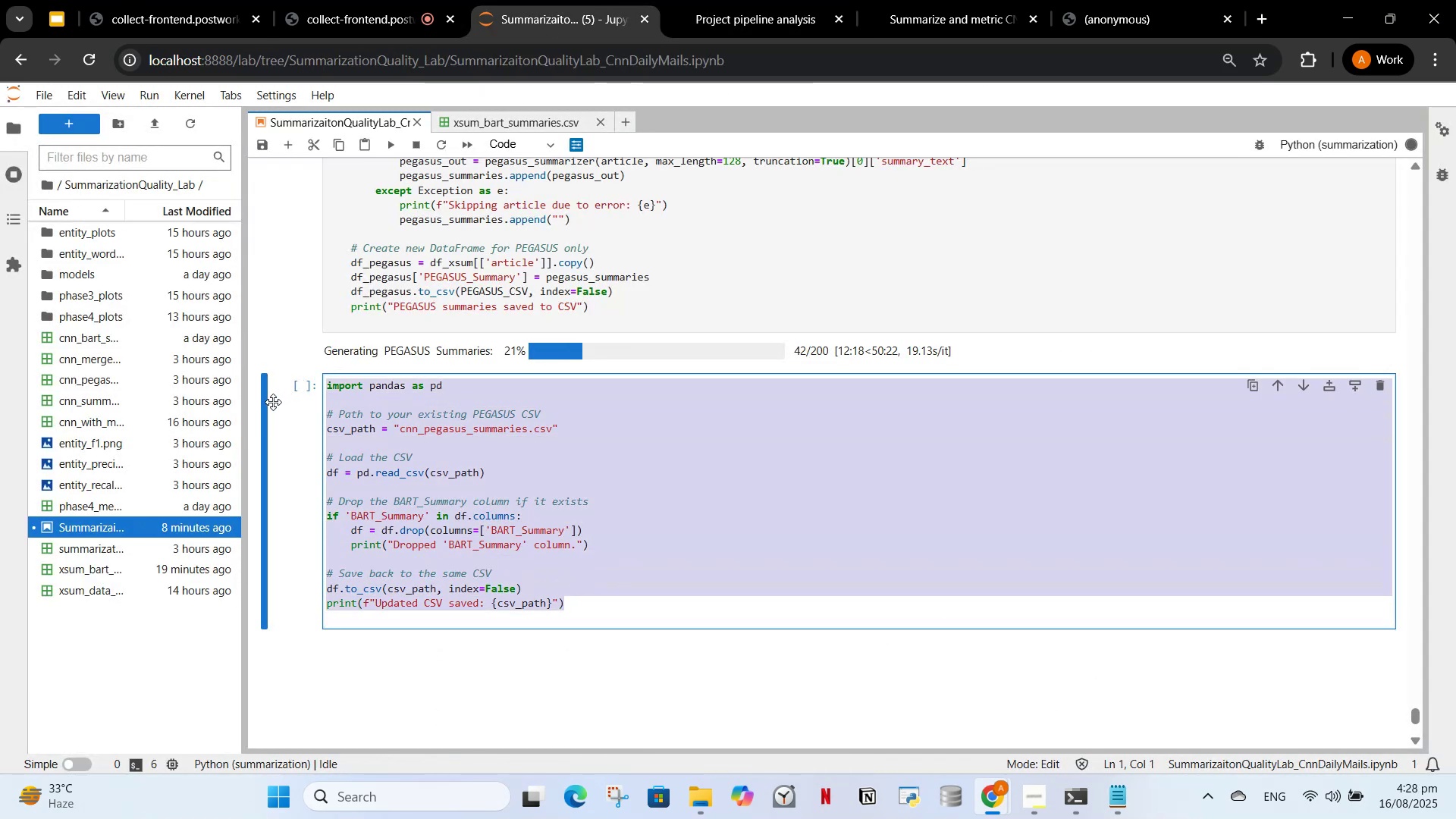 
key(Control+C)
 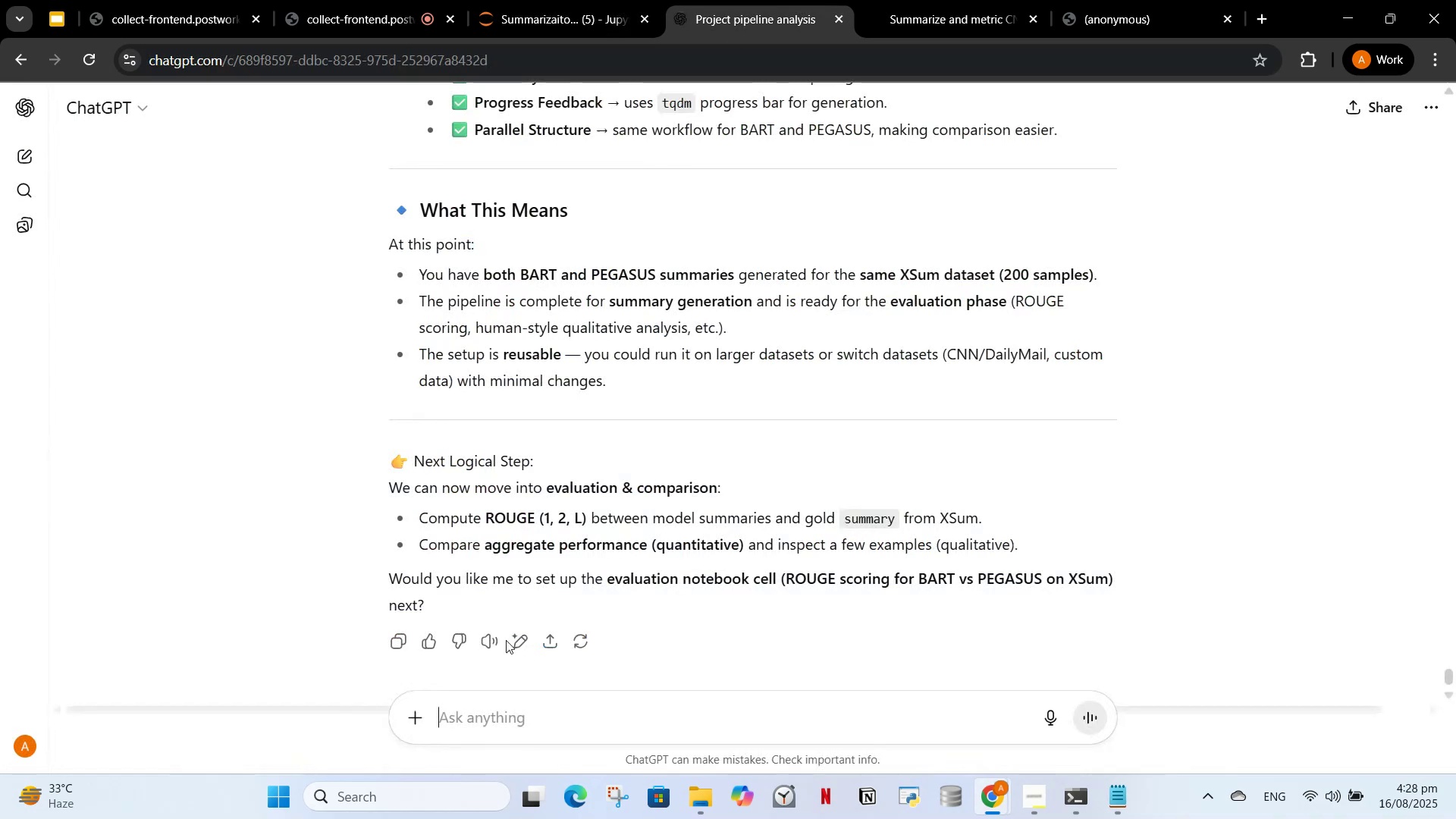 
key(Control+V)
 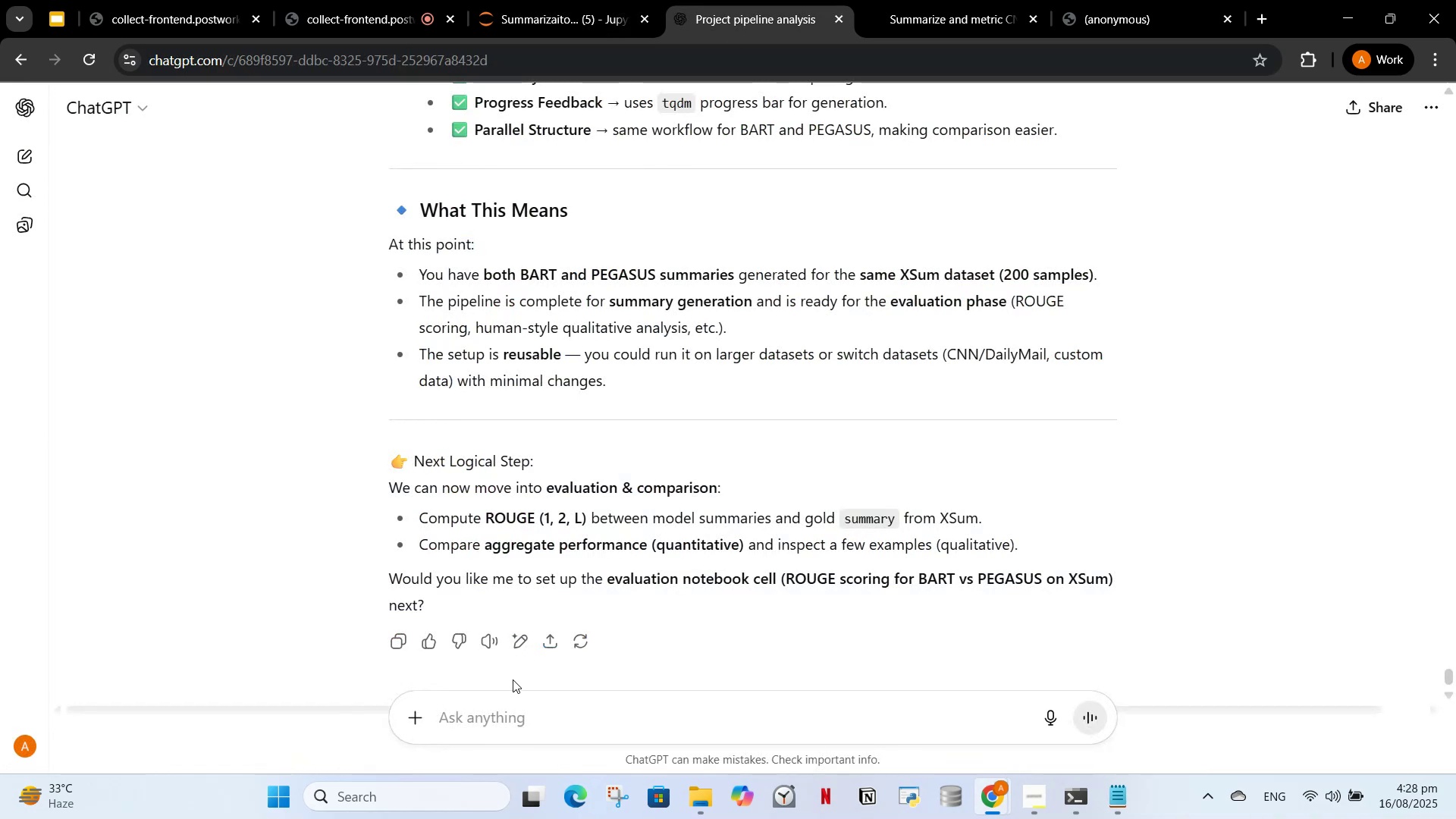 
type(, this th)
key(Backspace)
key(Backspace)
type(is the cnn code change it for )
 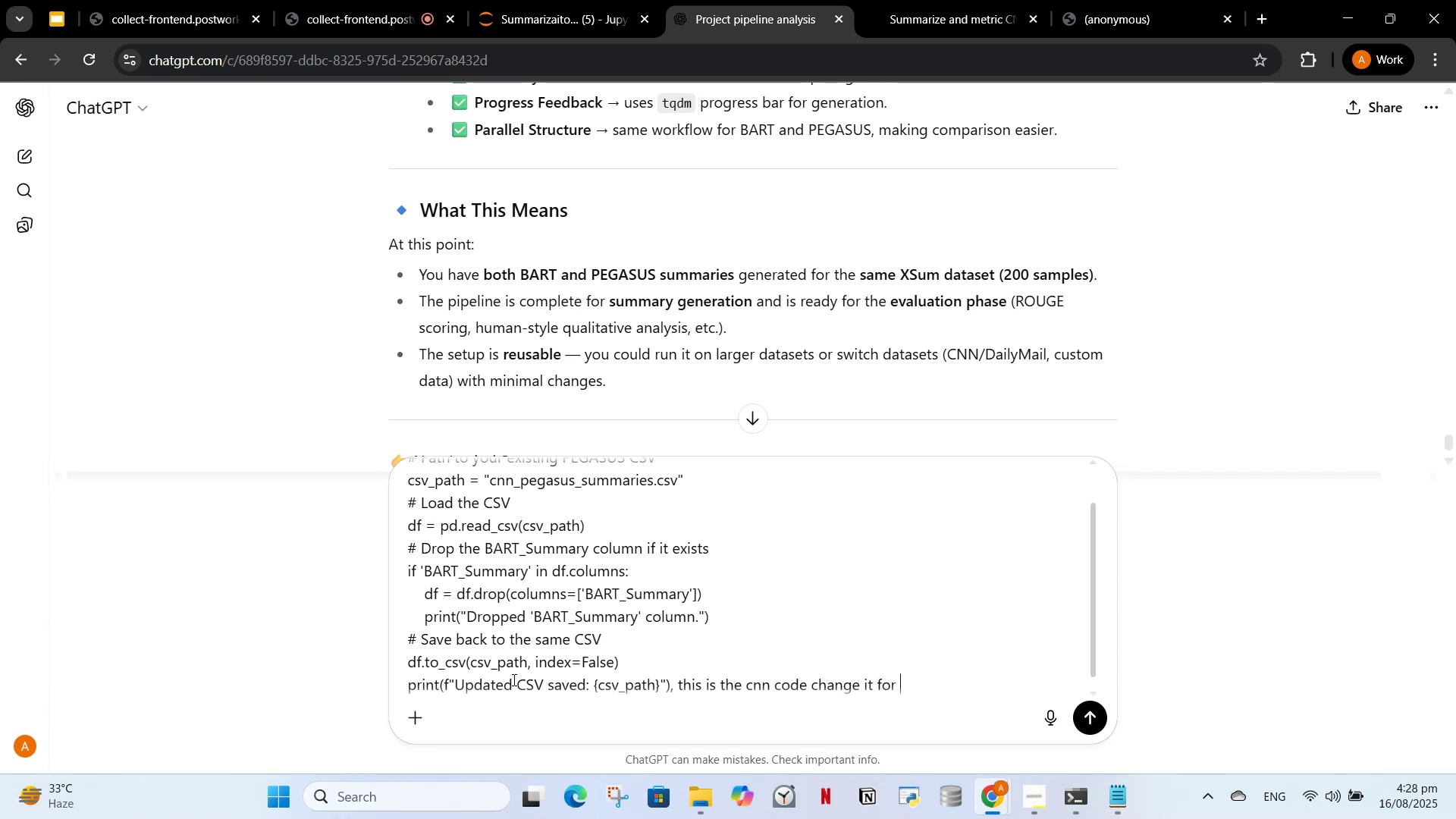 
wait(7.82)
 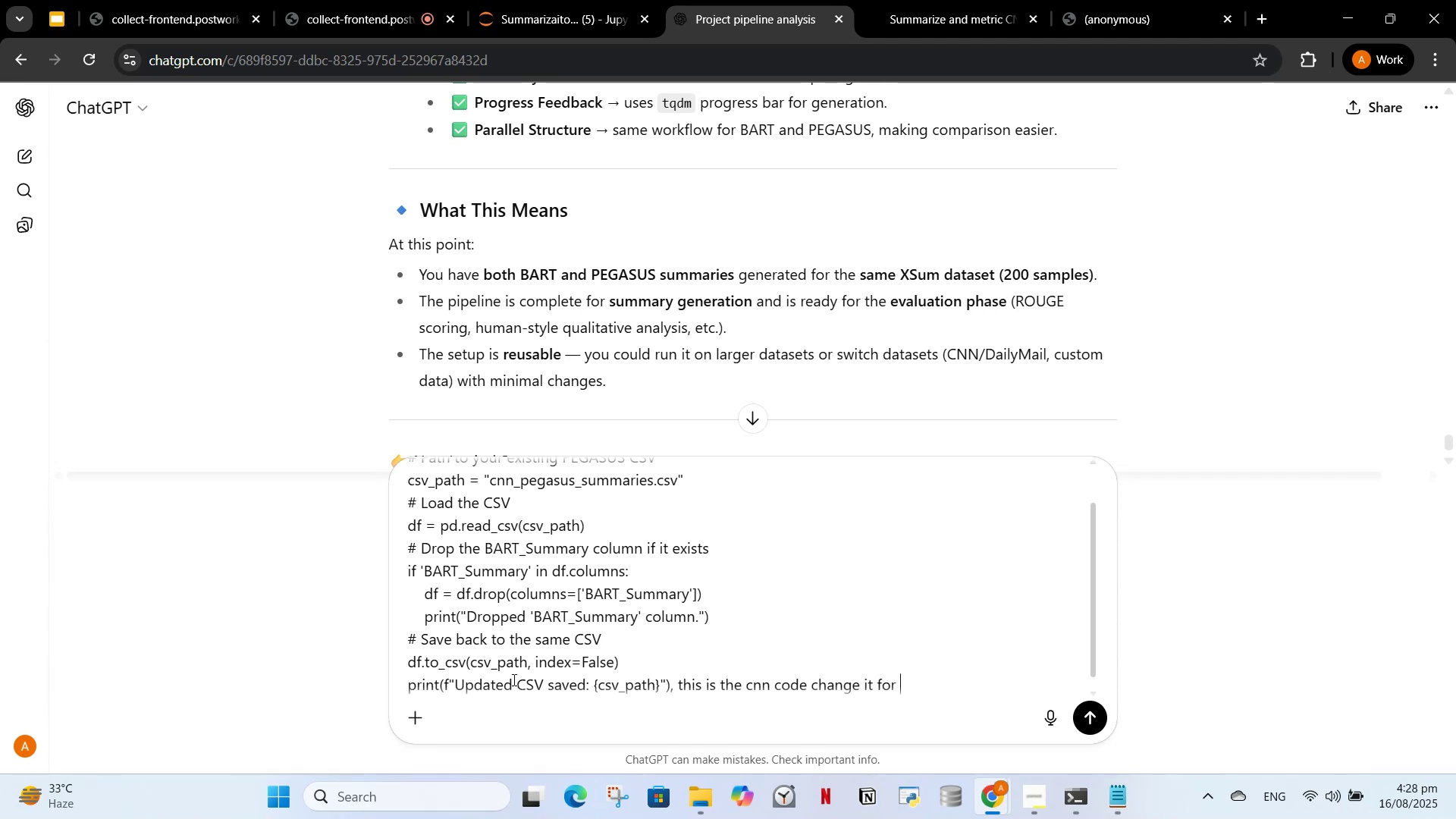 
type(xsum)
 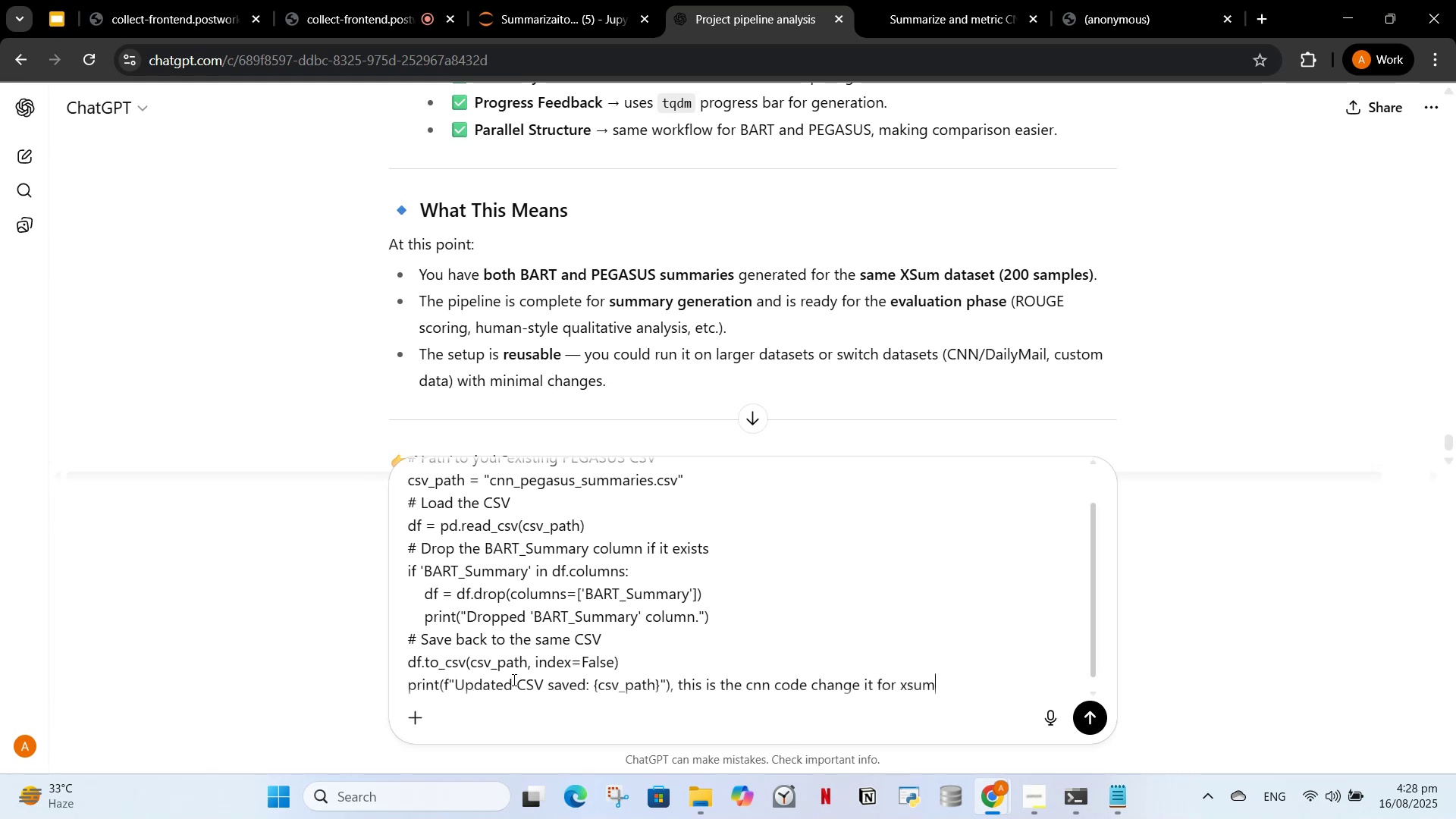 
key(Enter)
 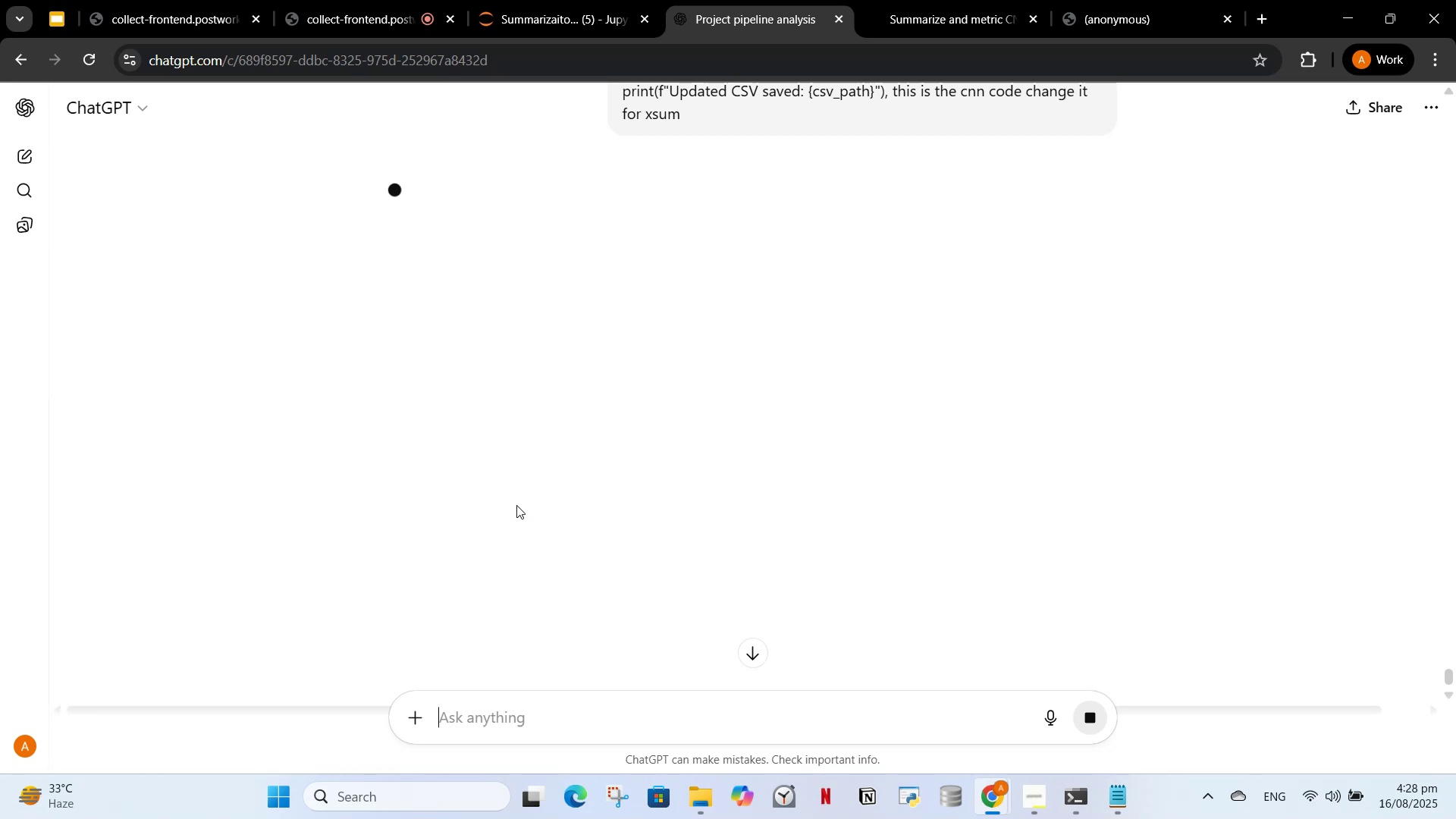 
wait(26.1)
 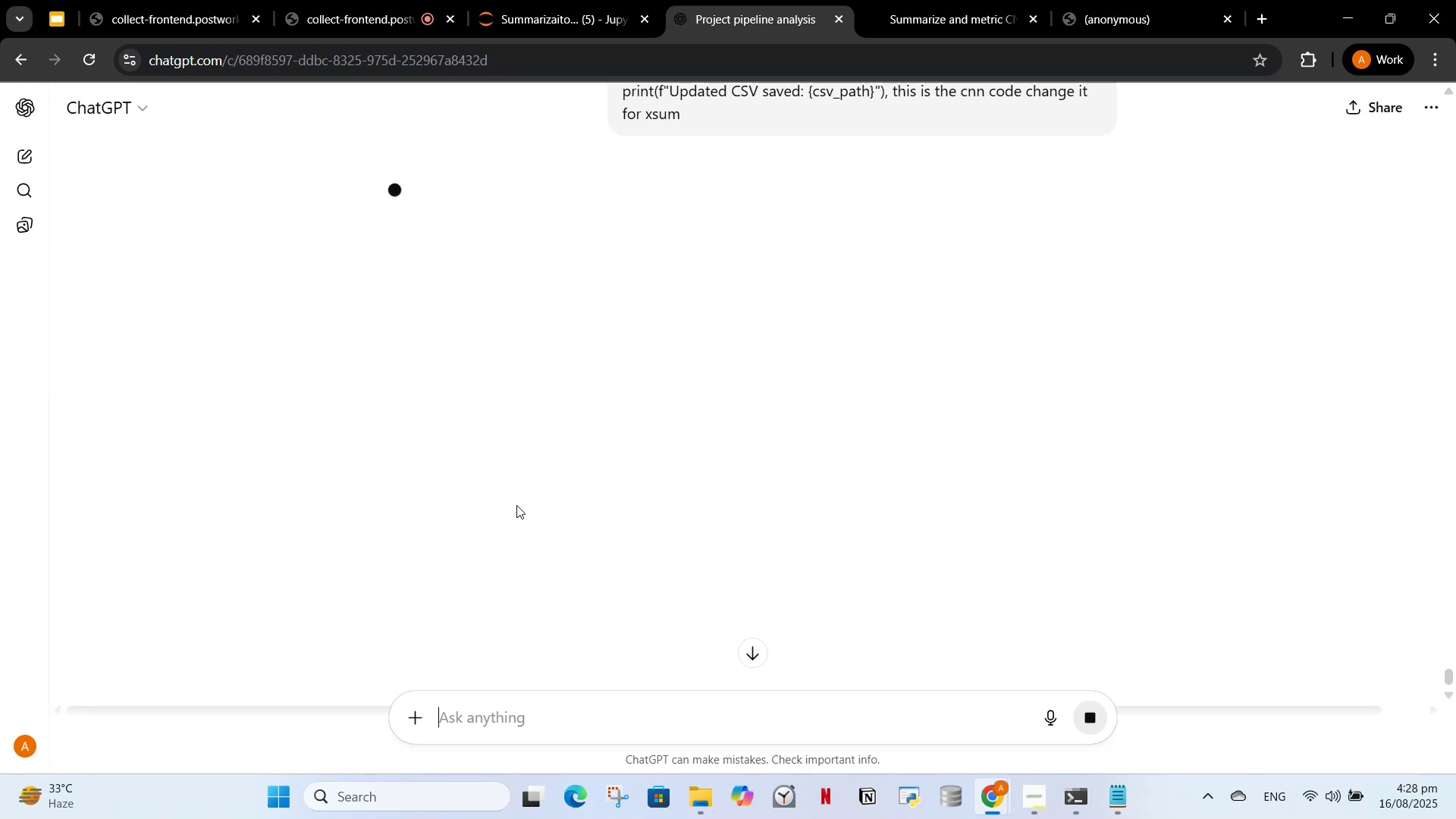 
left_click([777, 271])
 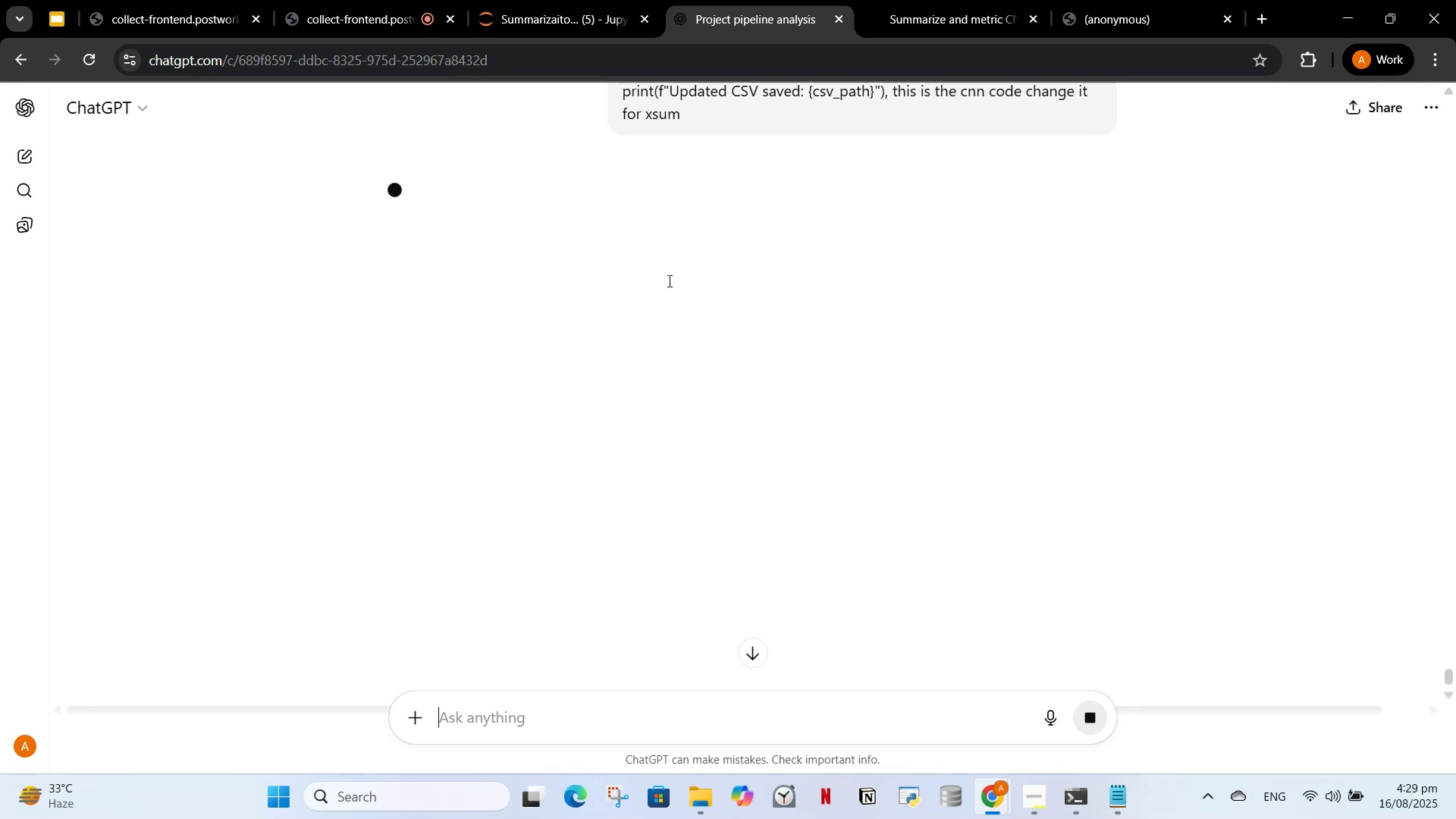 
wait(16.51)
 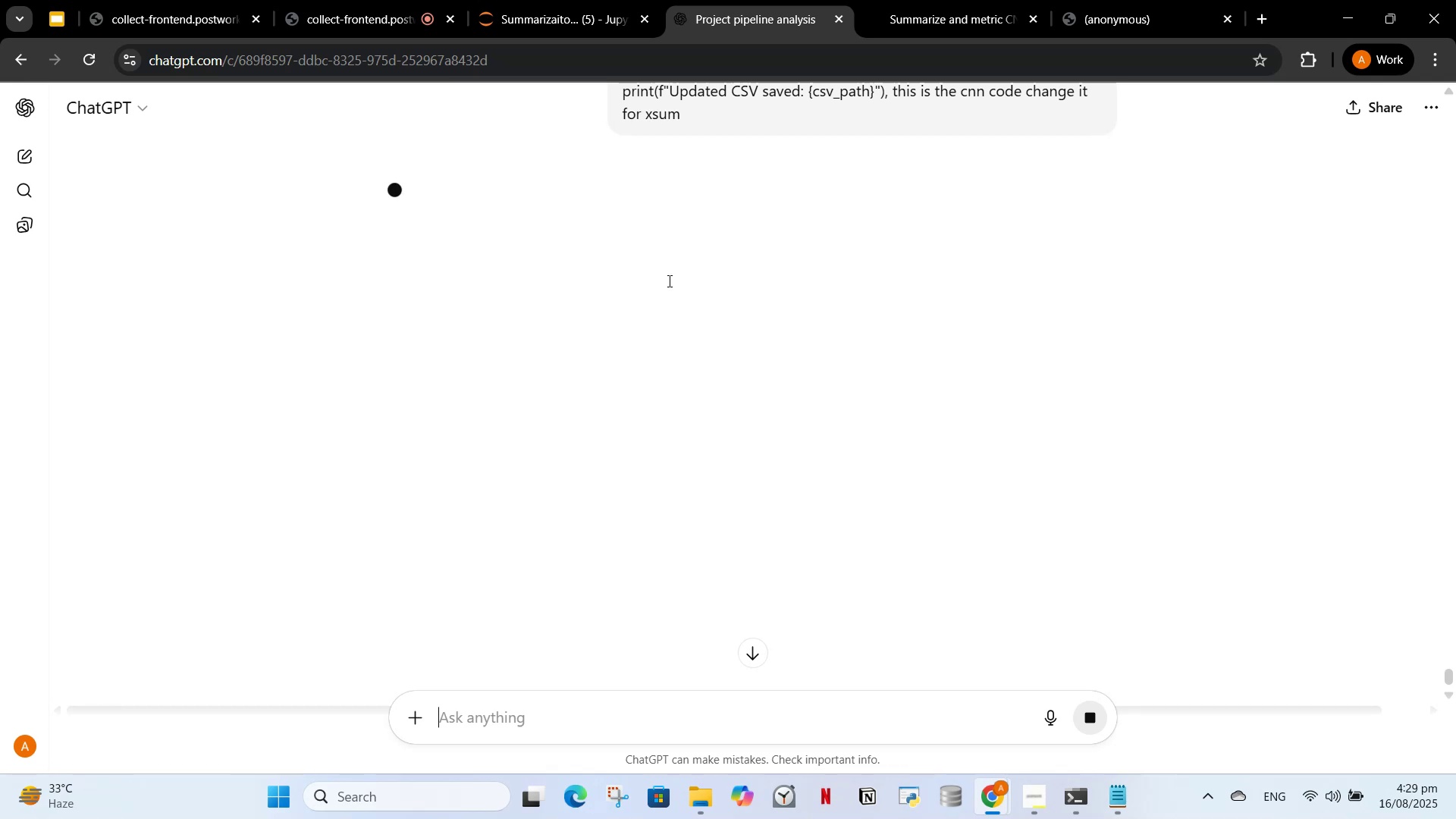 
left_click([533, 0])
 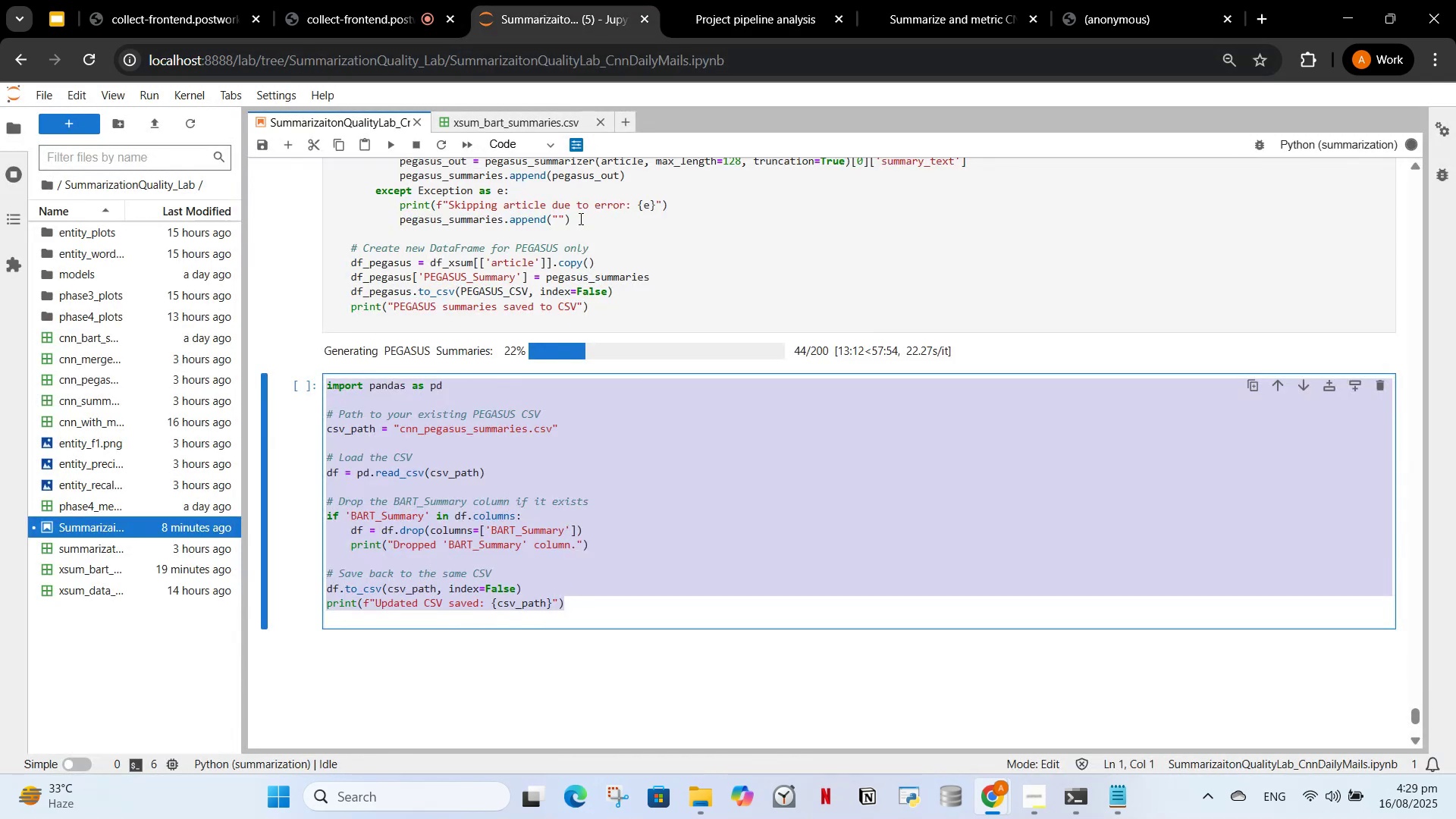 
left_click([544, 513])
 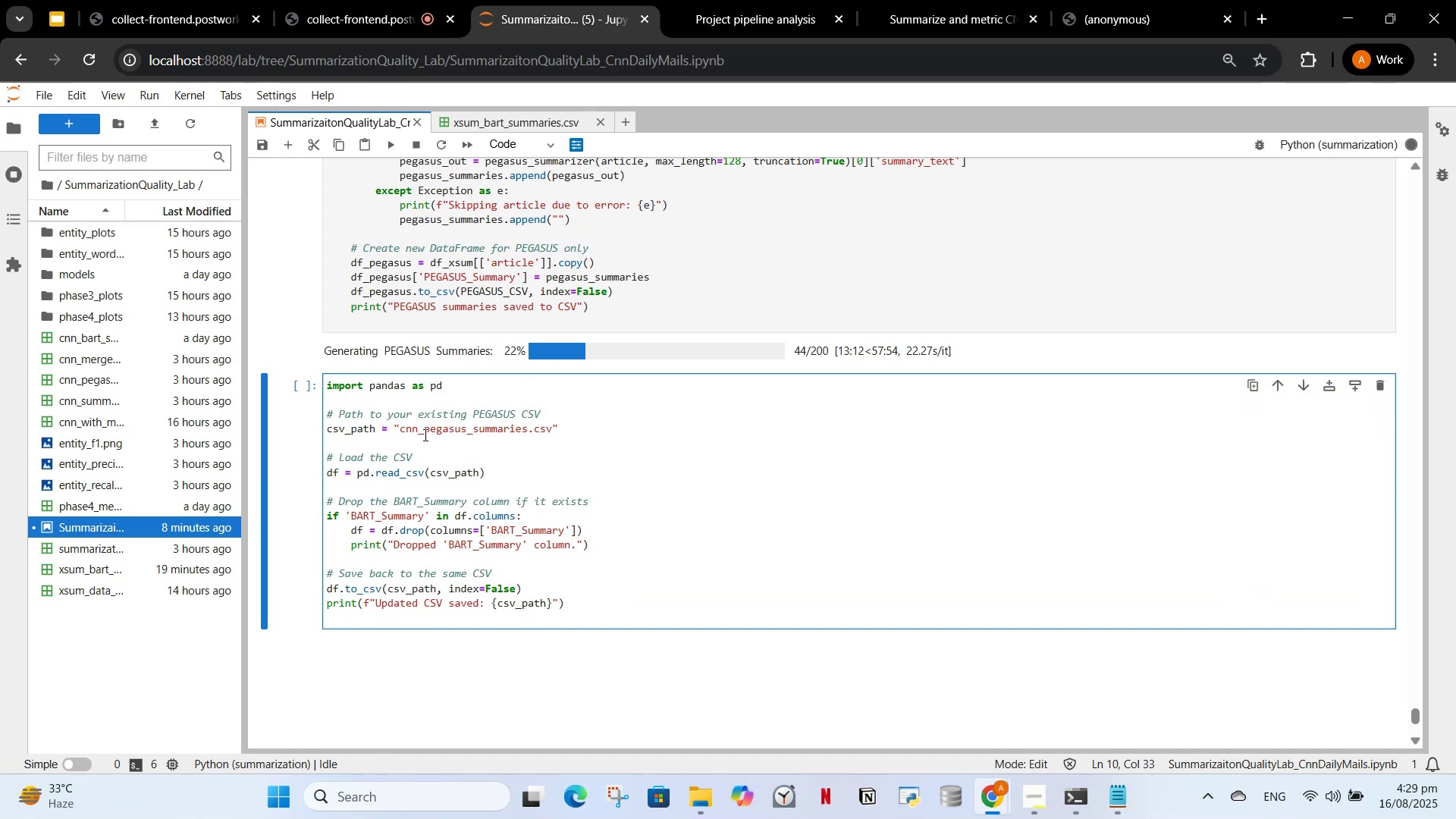 
left_click([421, 433])
 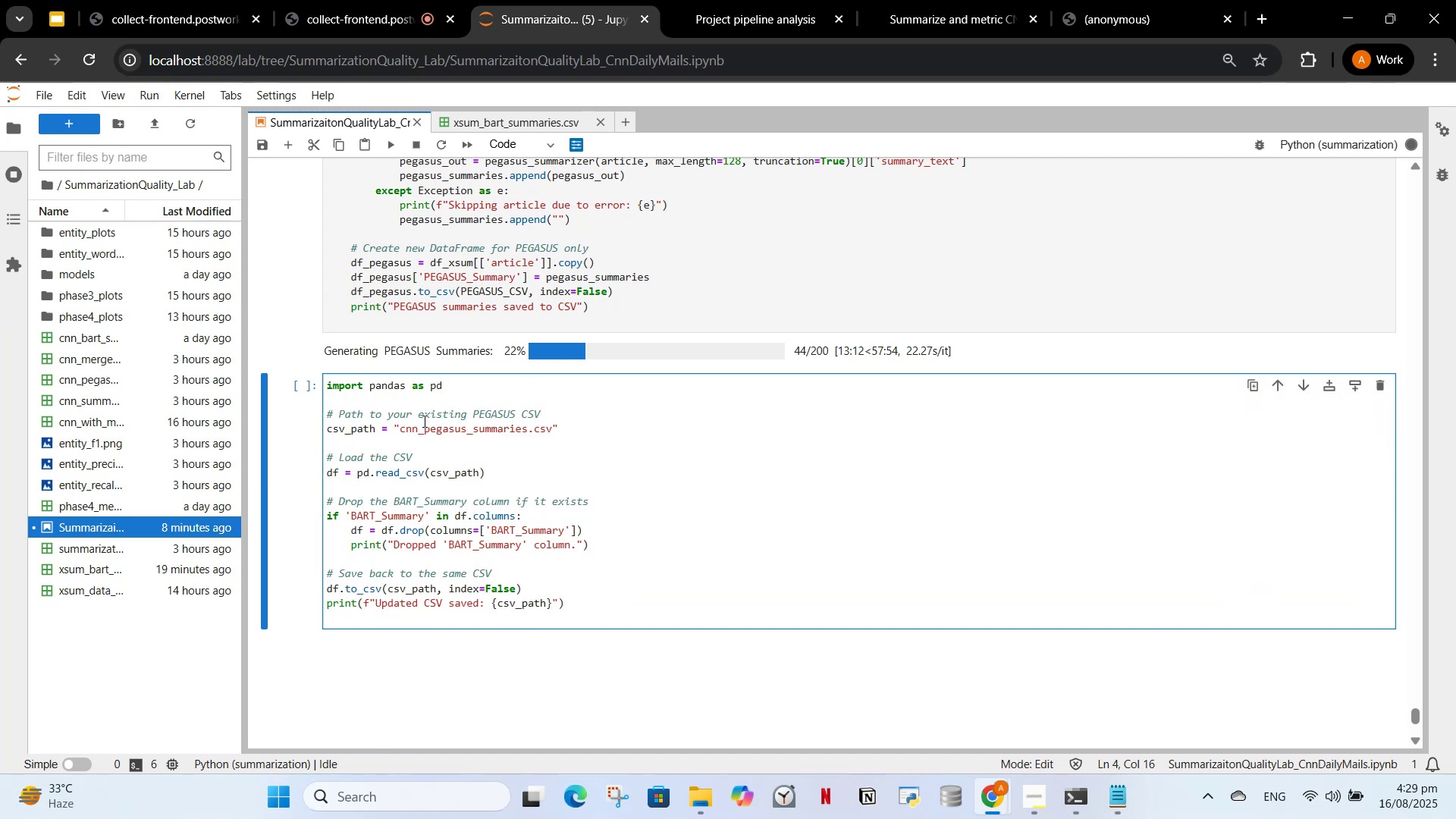 
key(Backspace)
key(Backspace)
key(Backspace)
type(xsum)
 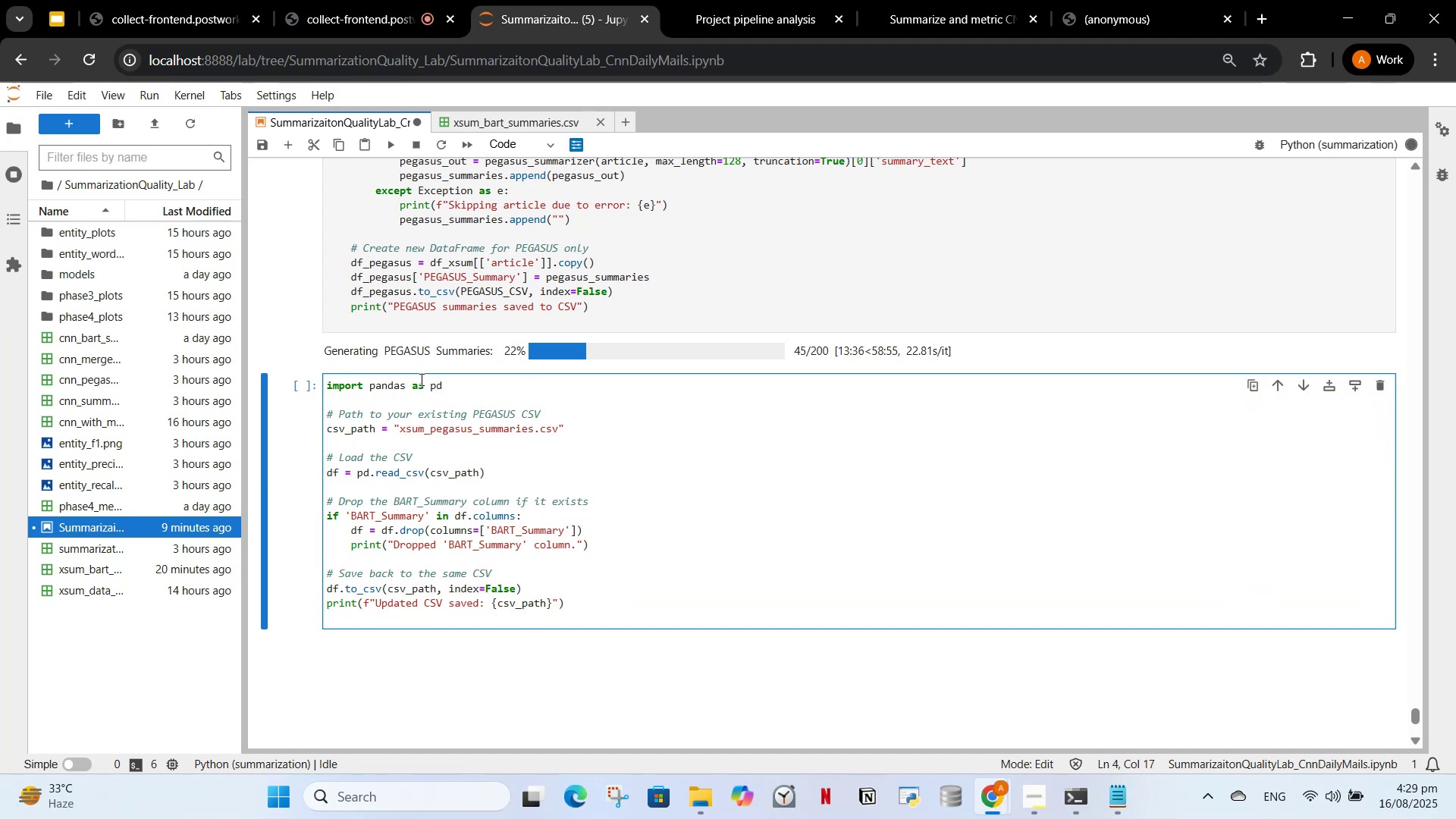 
scroll: coordinate [513, 421], scroll_direction: up, amount: 5.0
 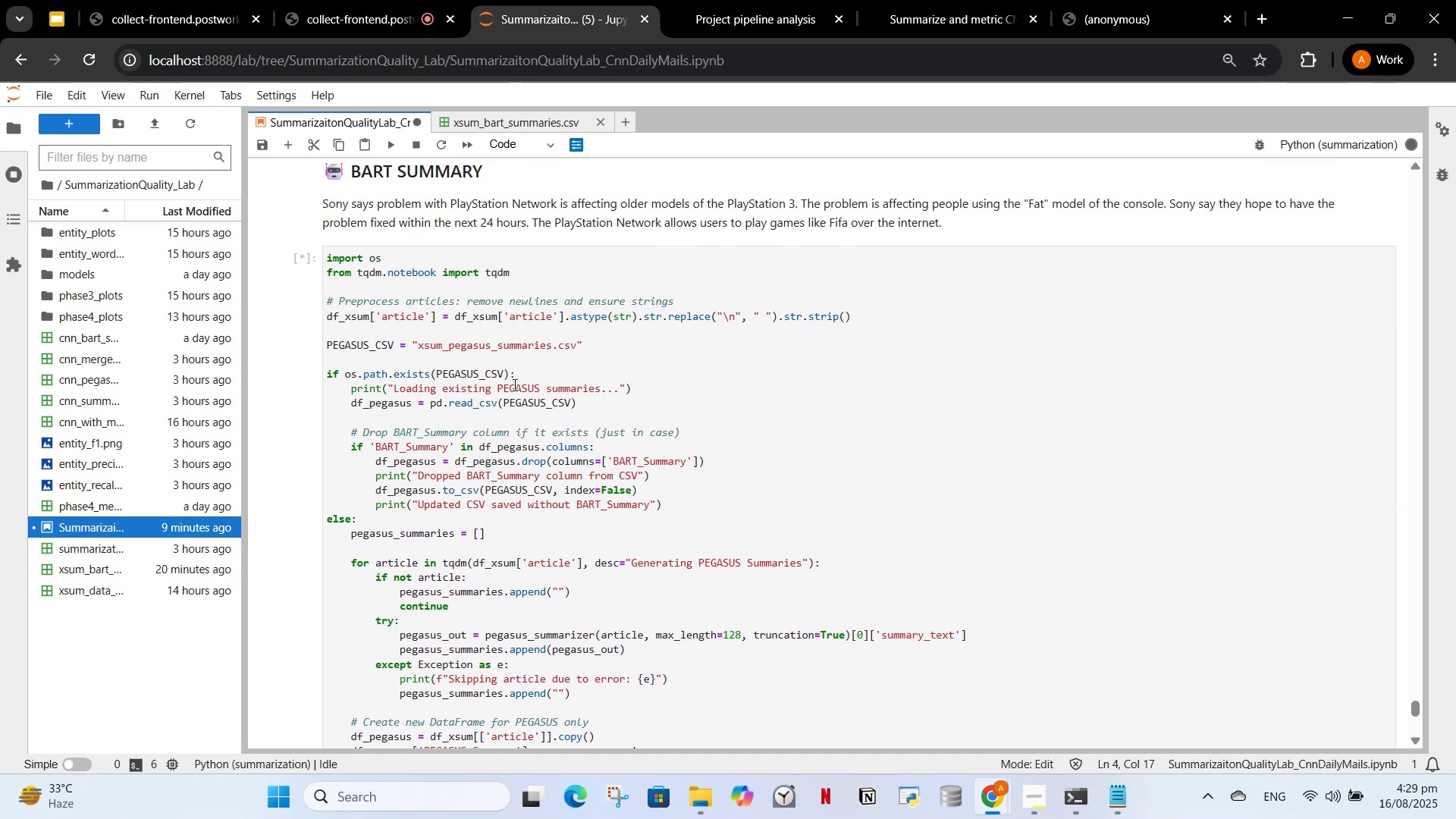 
scroll: coordinate [511, 384], scroll_direction: down, amount: 6.0
 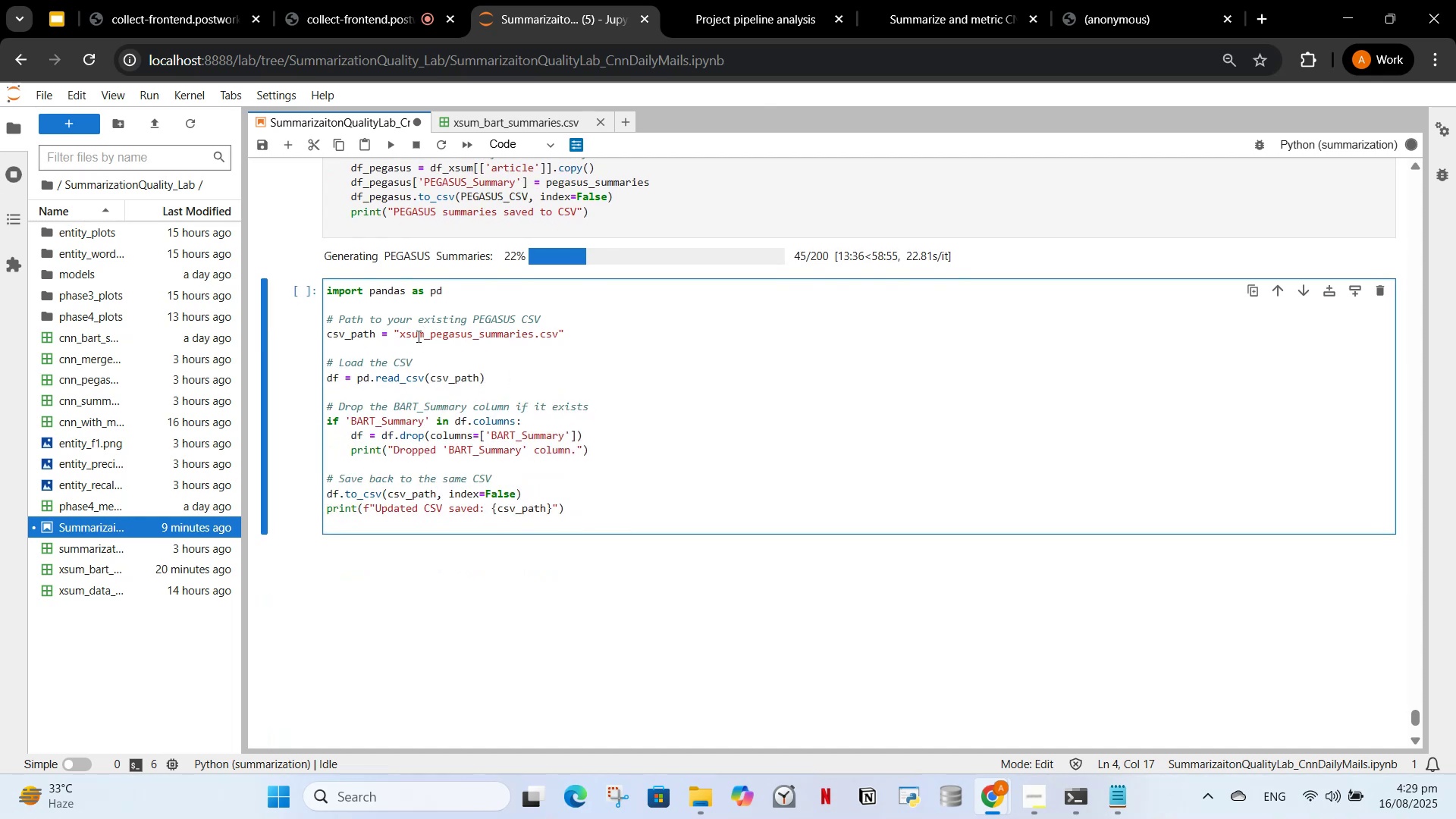 
left_click([513, 297])
 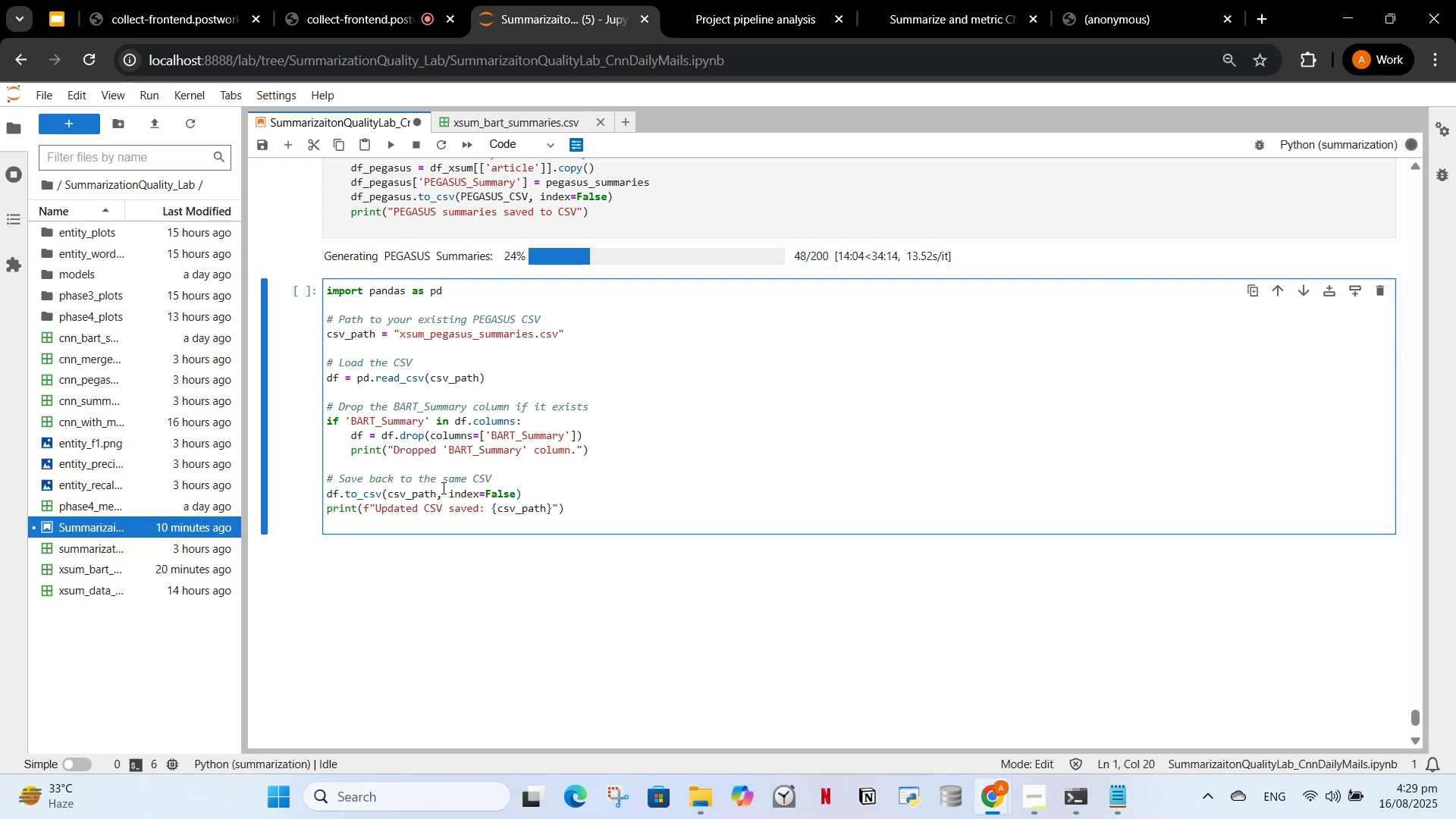 
wait(26.2)
 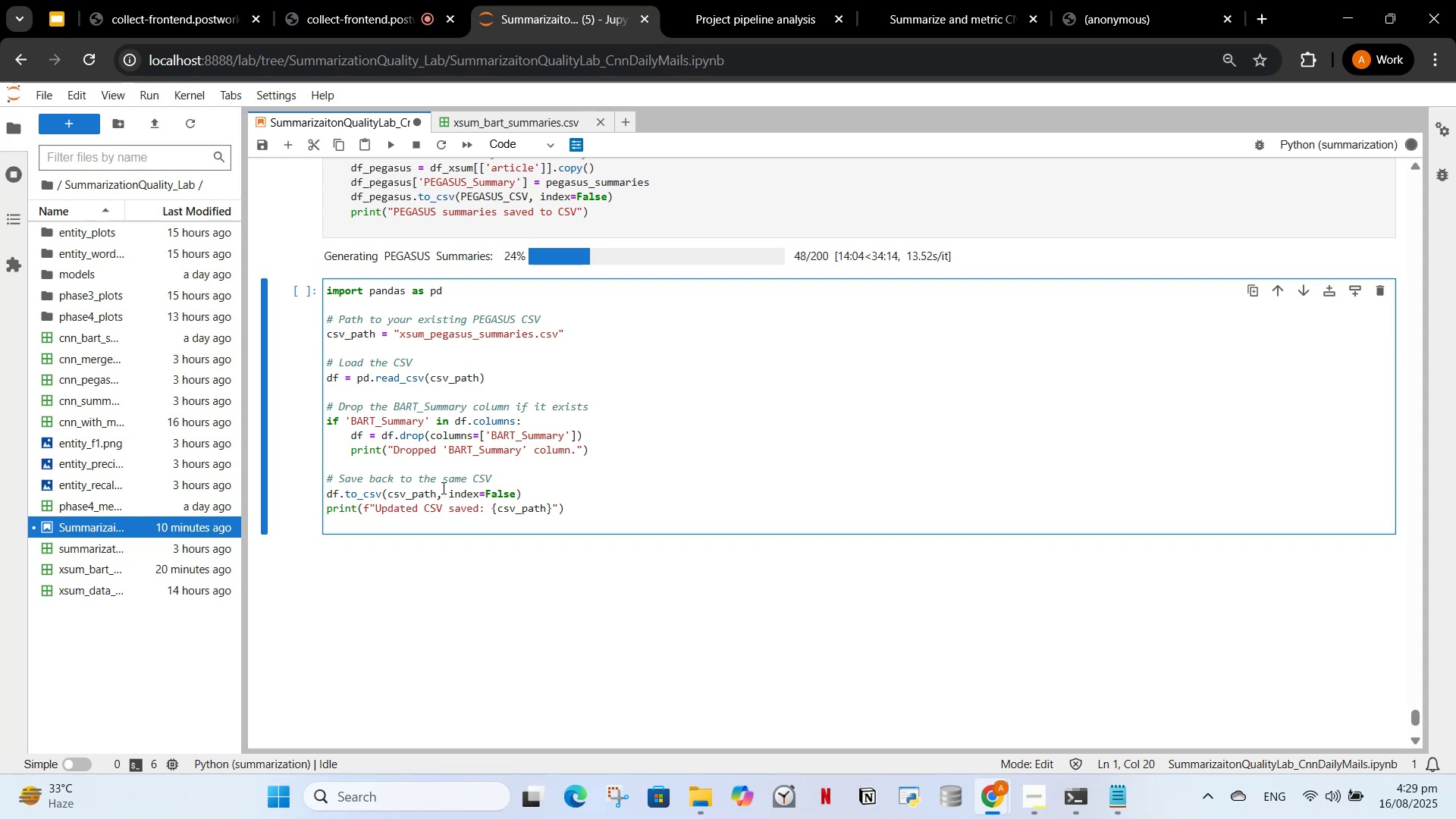 
scroll: coordinate [497, 396], scroll_direction: up, amount: 2.0
 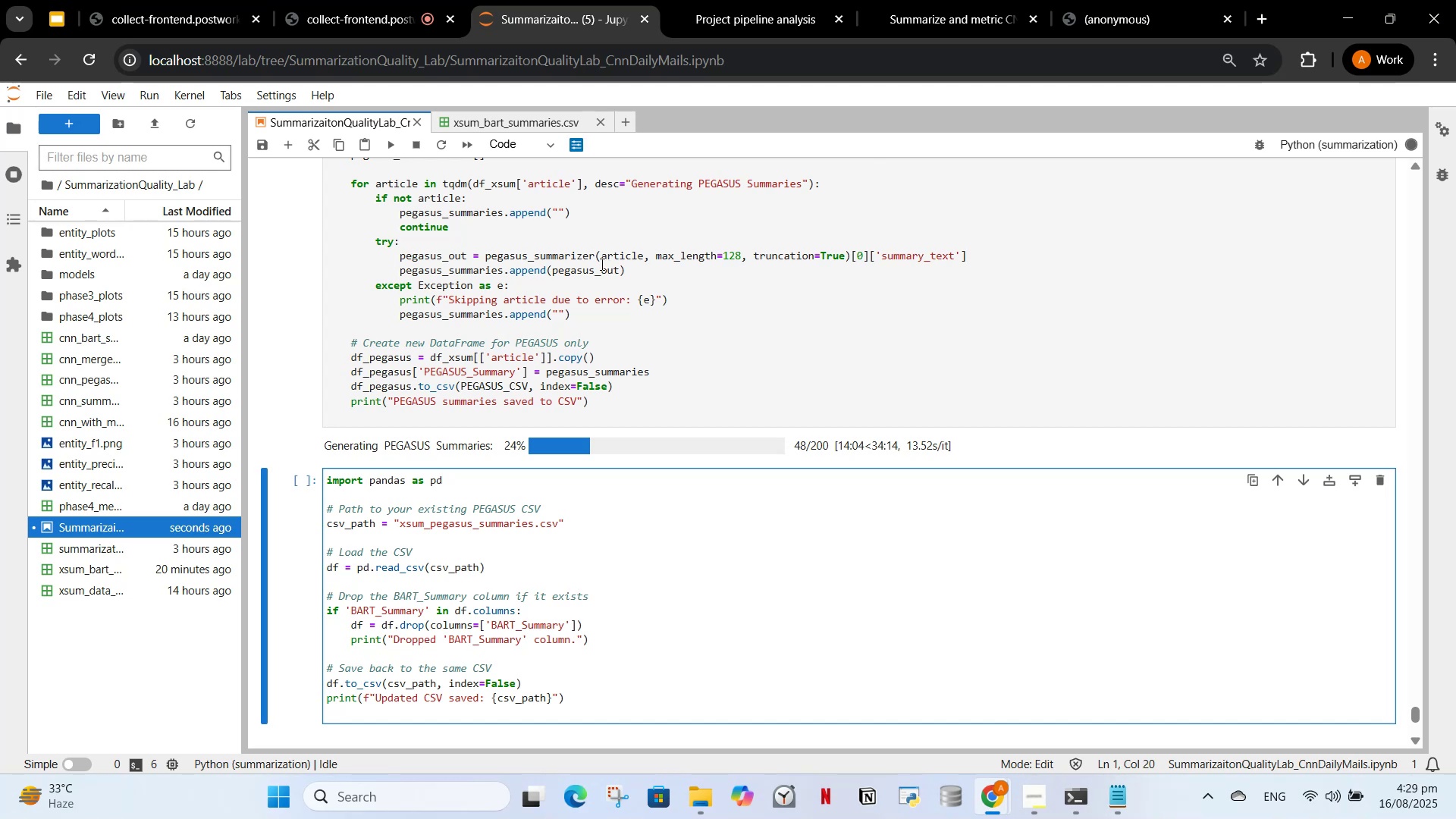 
wait(7.08)
 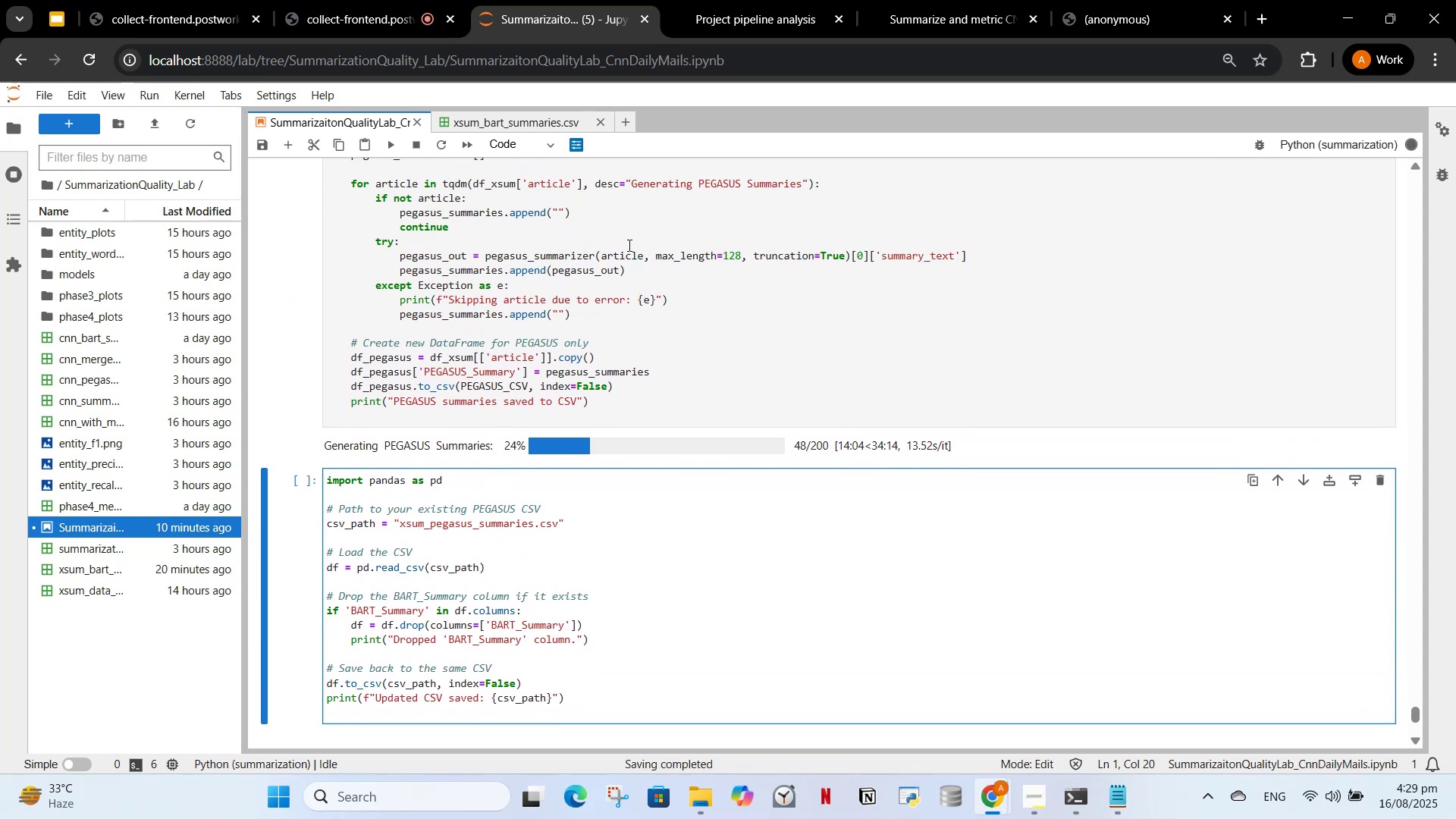 
left_click([1094, 2])
 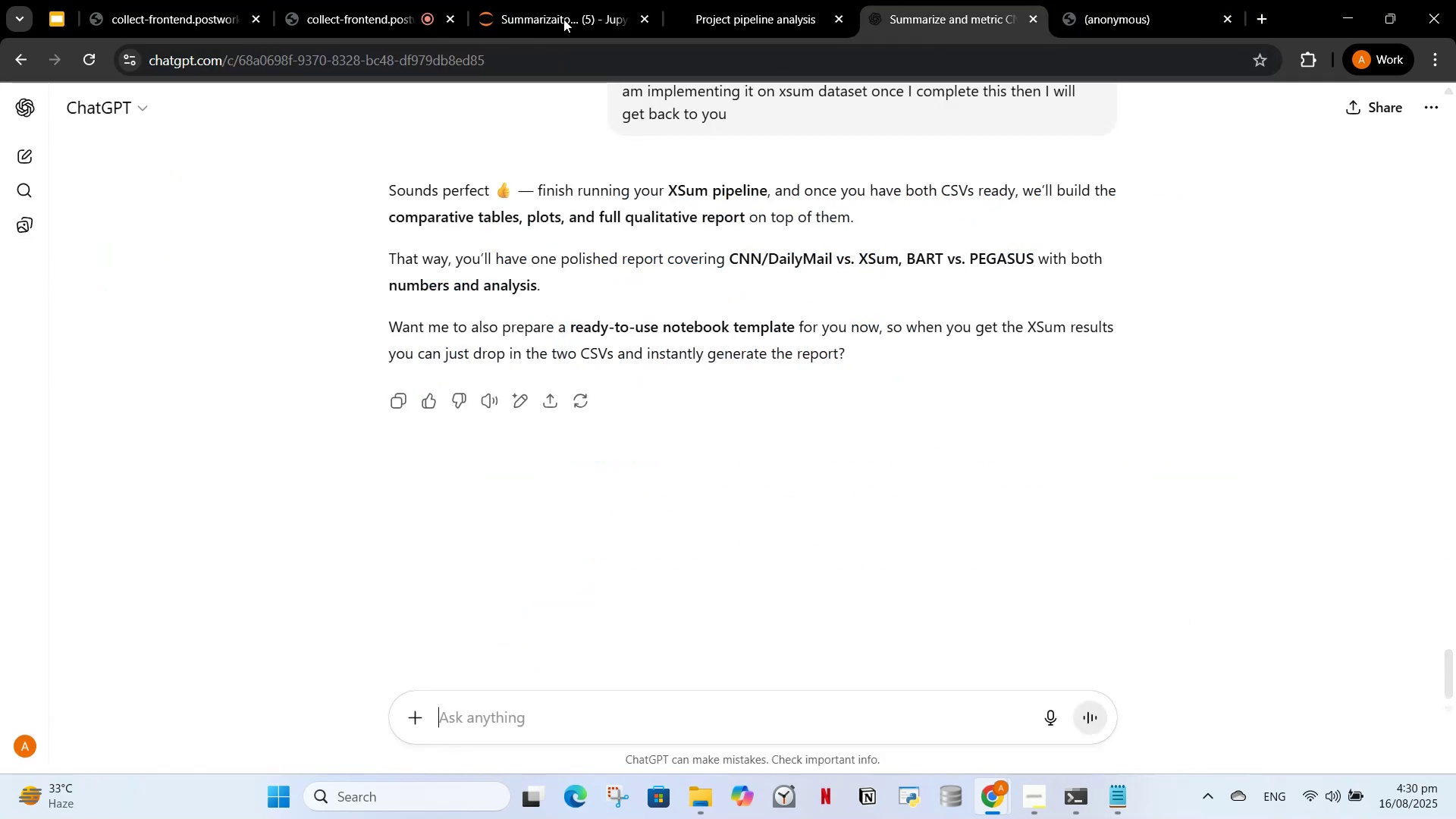 
left_click([750, 0])
 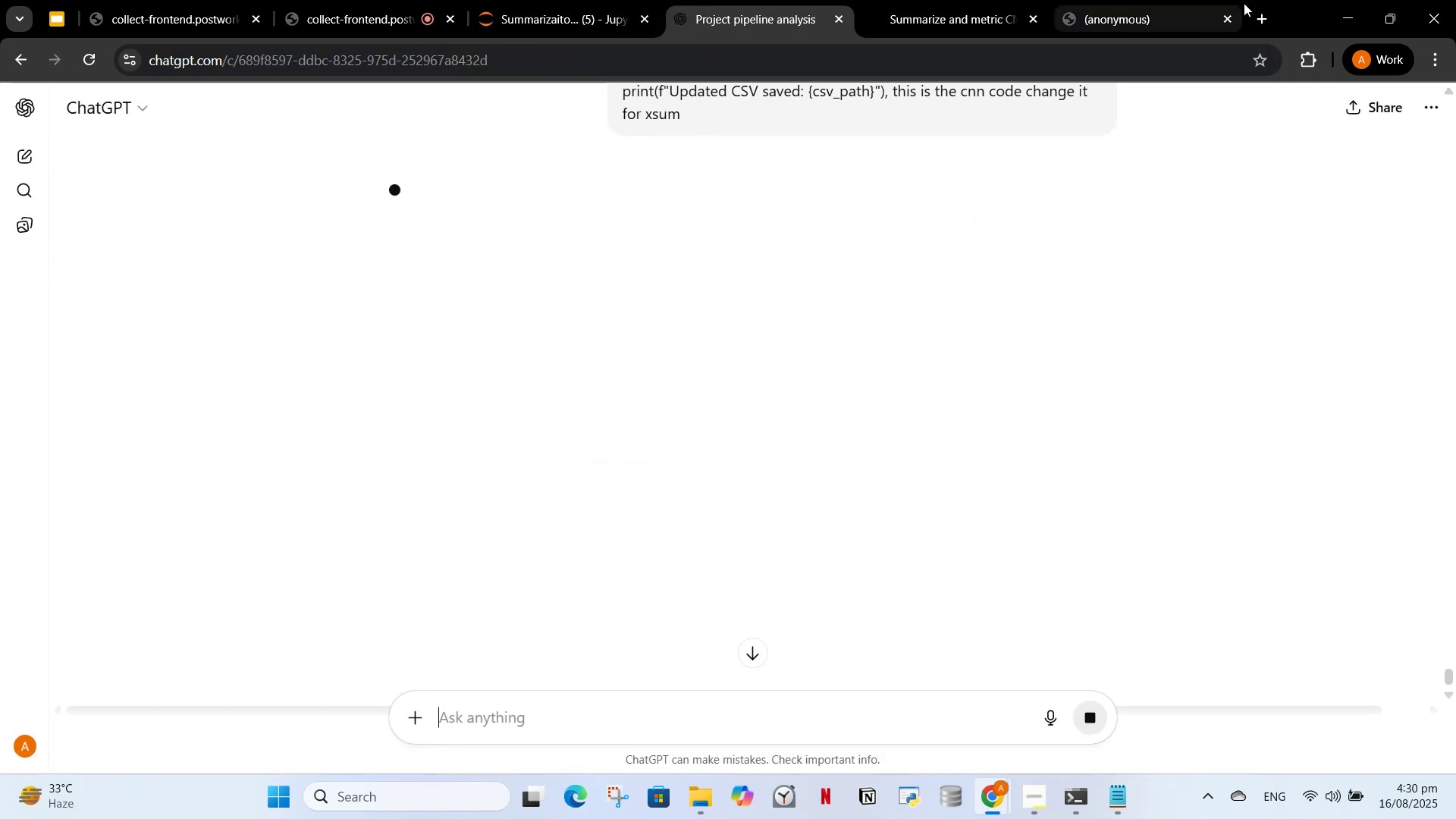 
left_click([1263, 11])
 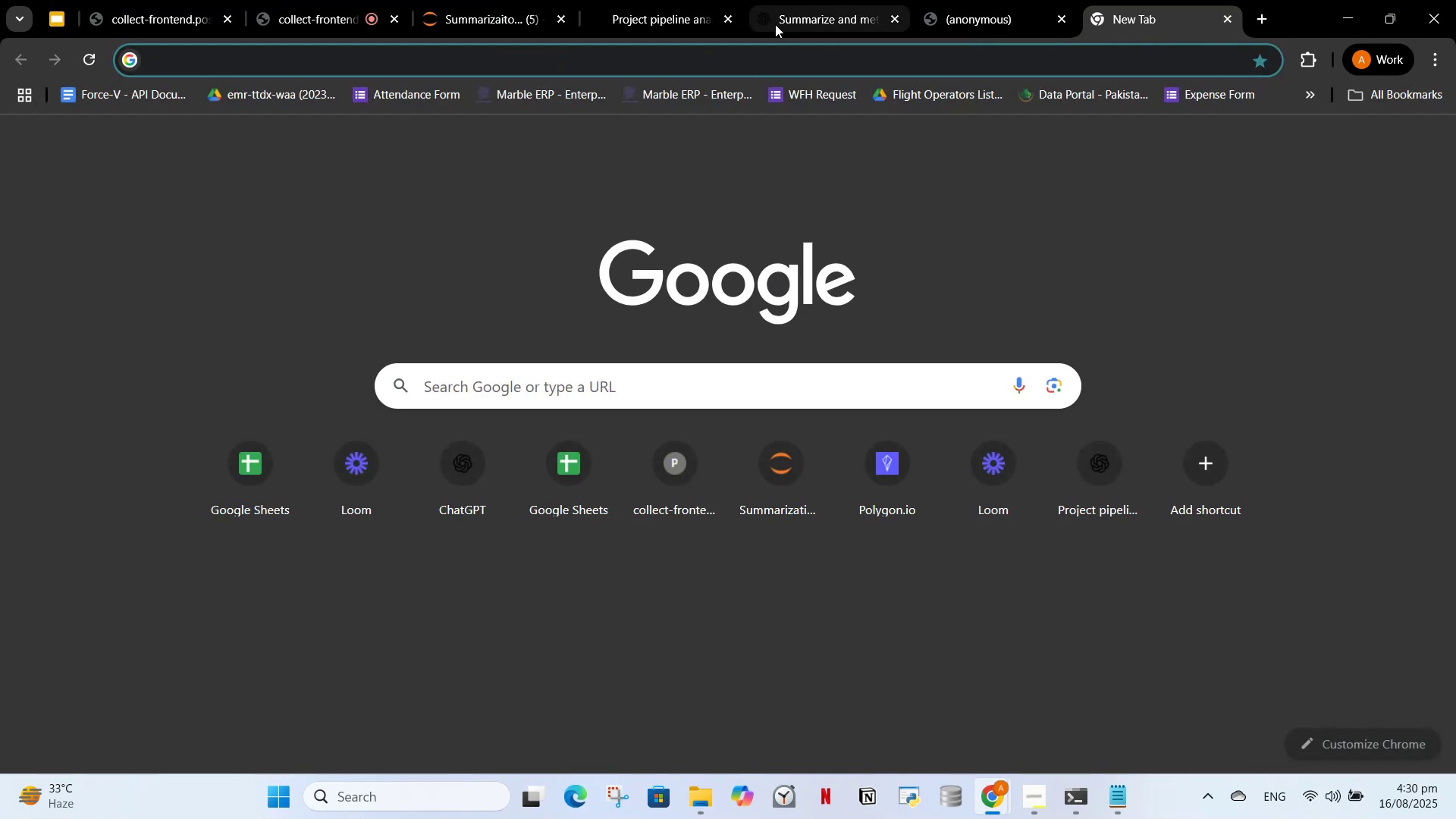 
left_click([821, 2])
 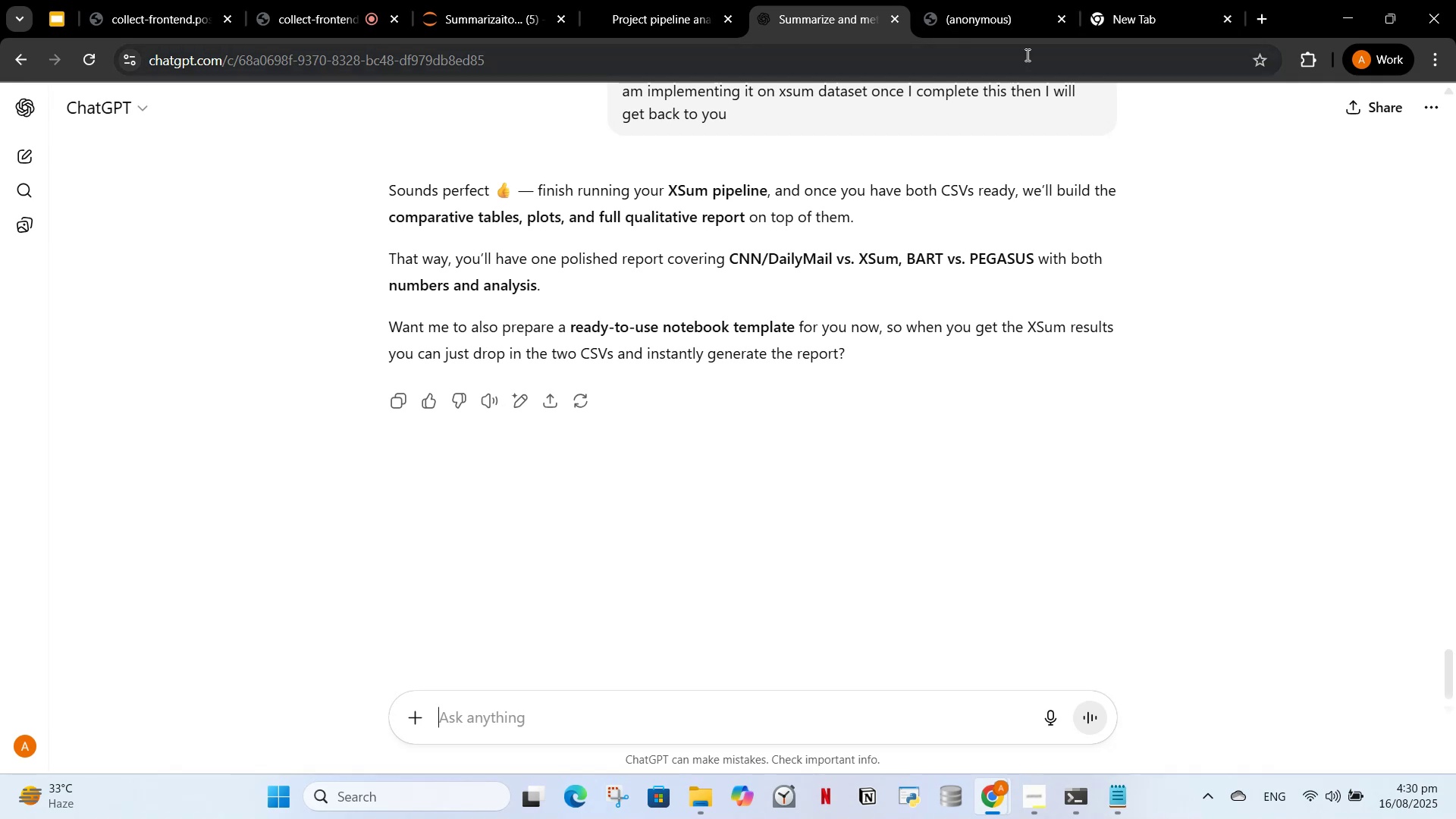 
left_click([1191, 13])
 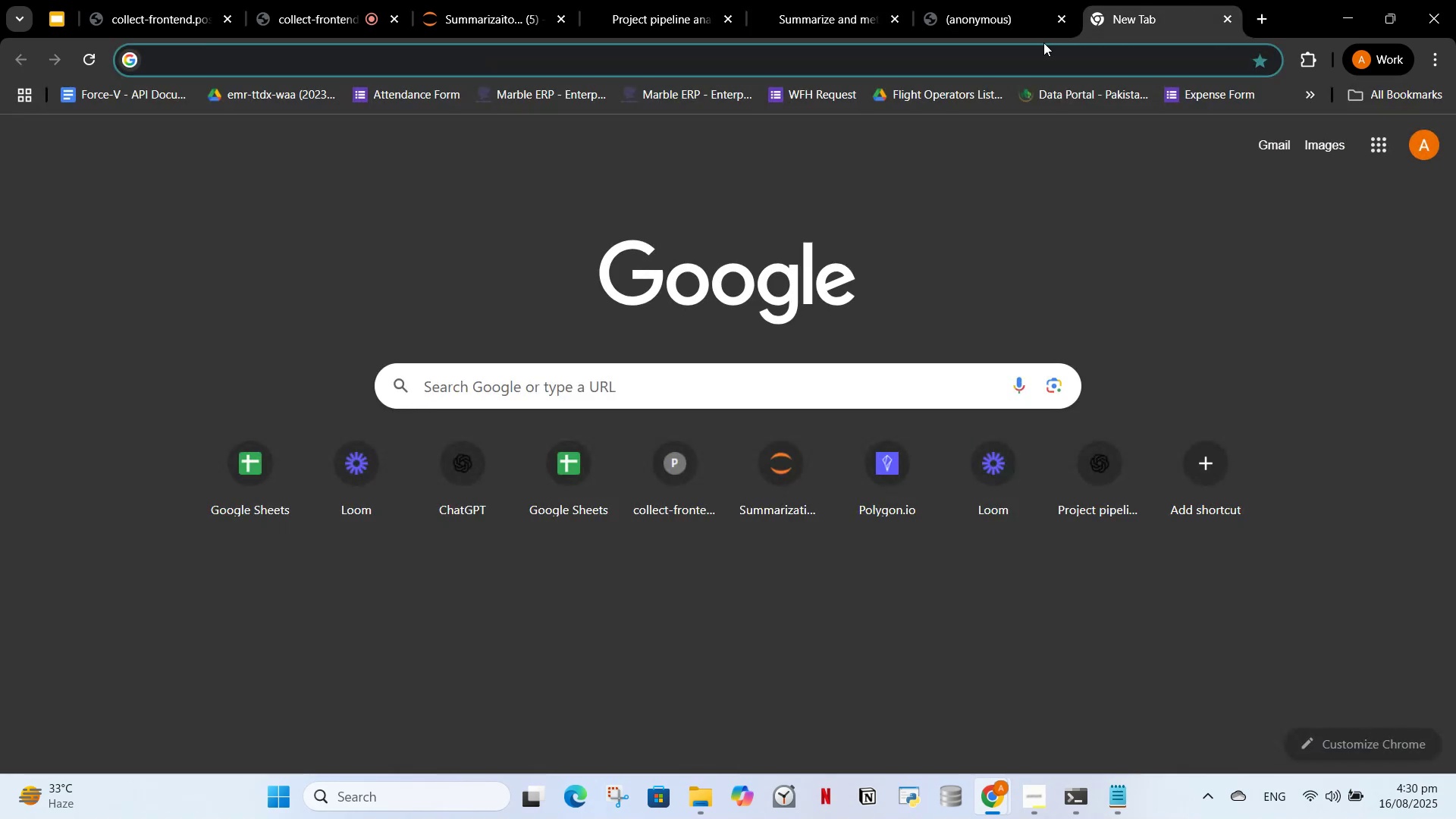 
type(xsum dataset)
 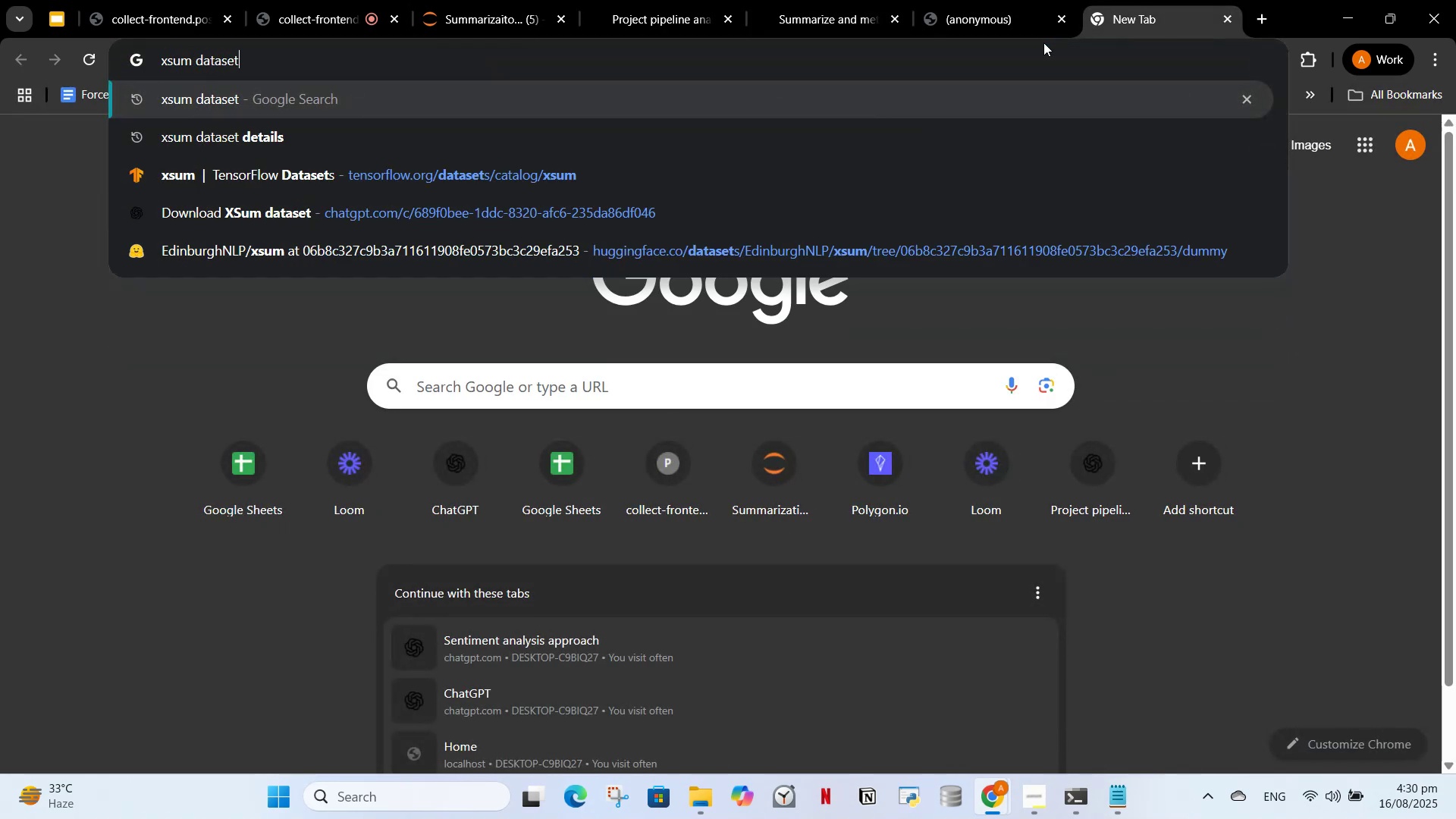 
key(Enter)
 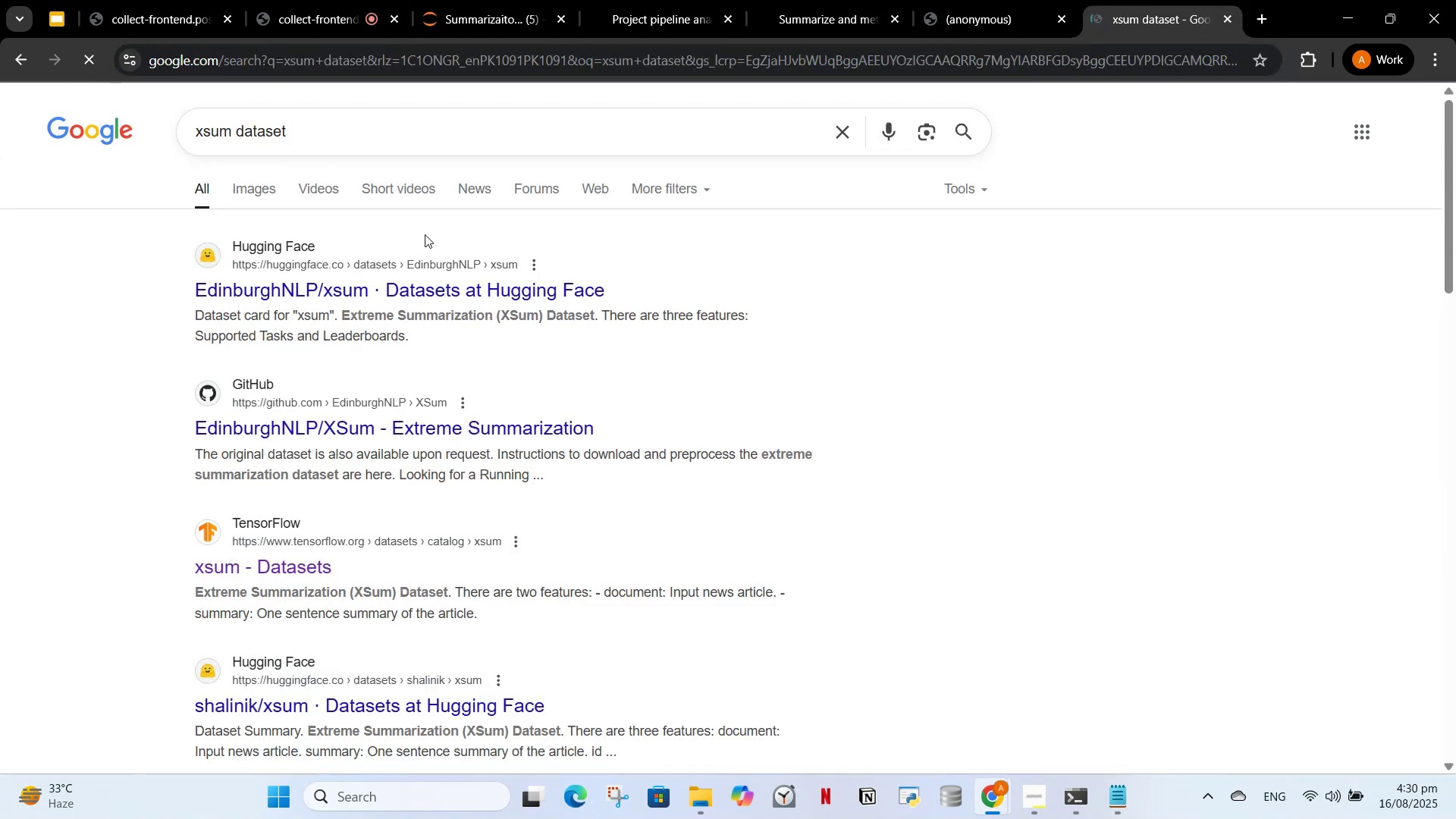 
left_click([355, 135])
 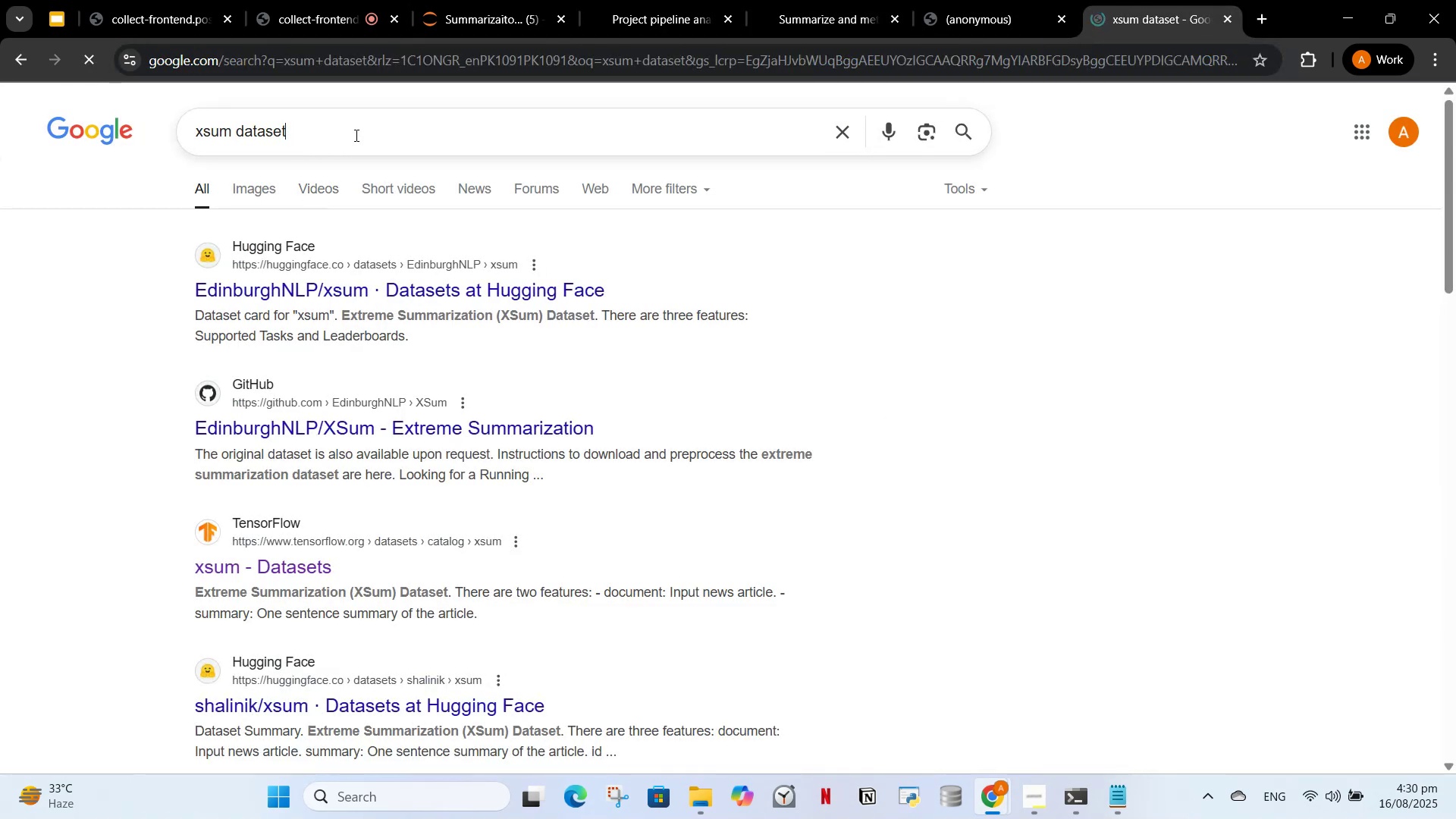 
type( what is xsu )
key(Backspace)
type(m dataset)
 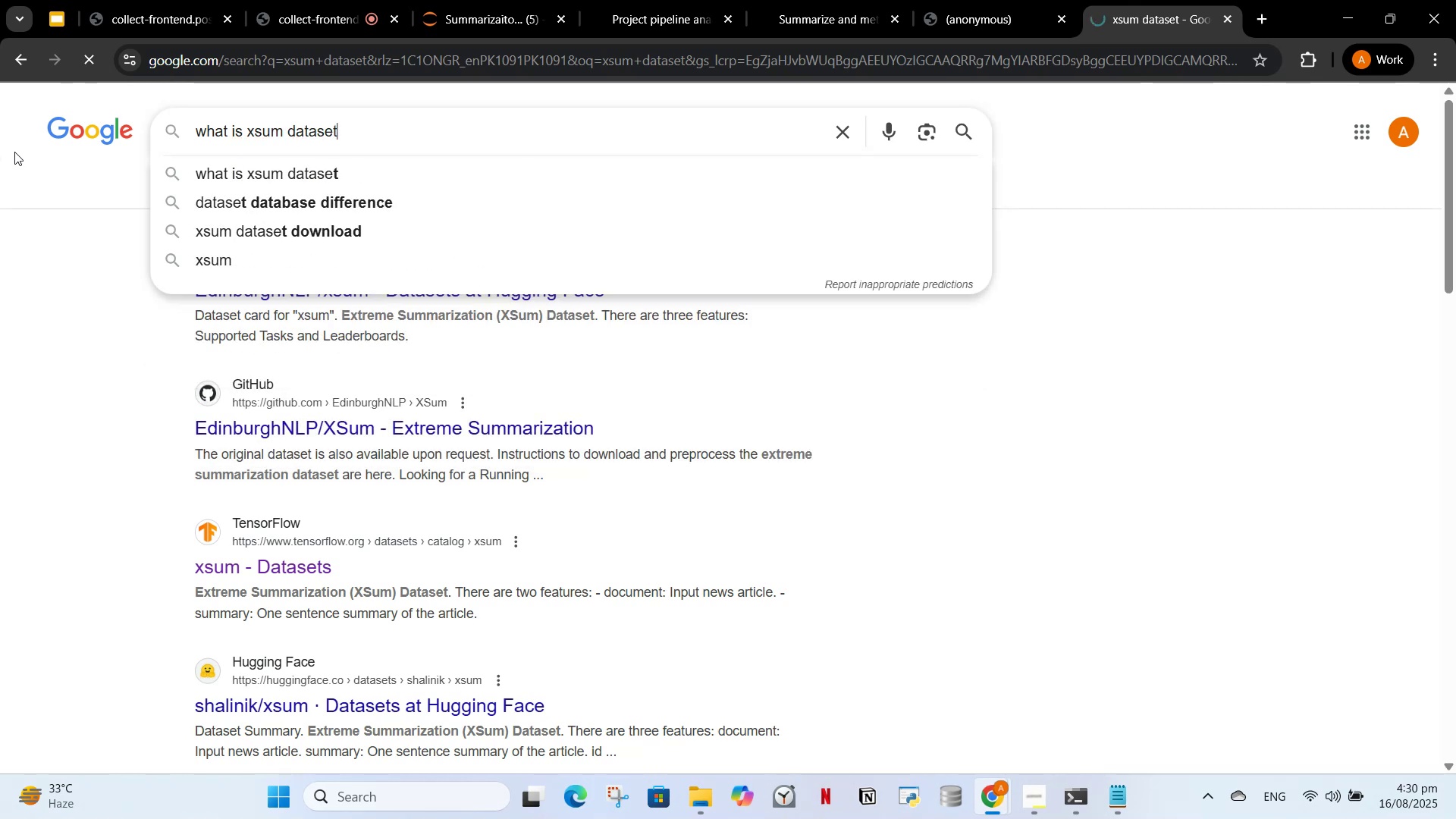 
left_click_drag(start_coordinate=[357, 136], to_coordinate=[2, 158])
 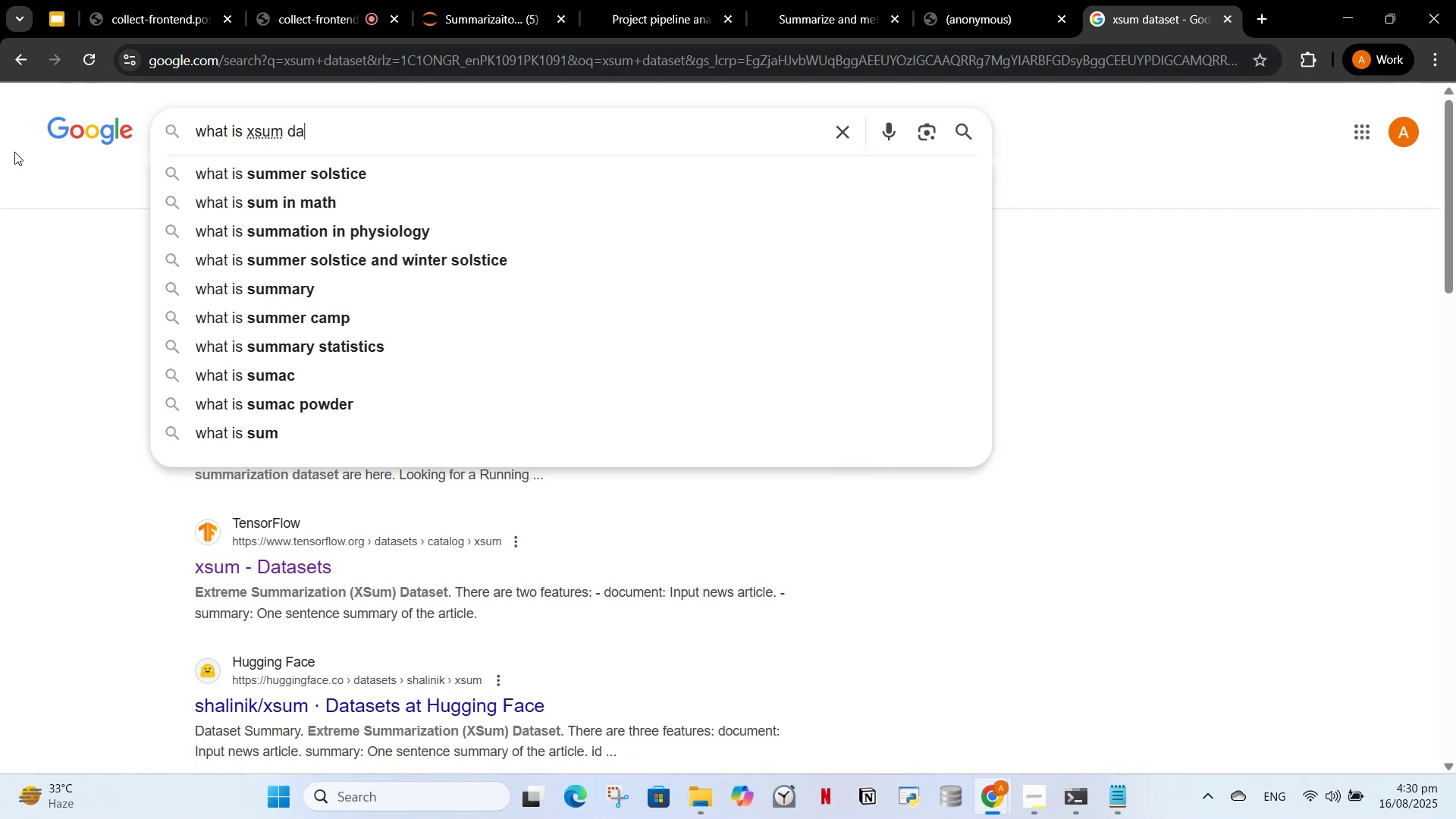 
key(Enter)
 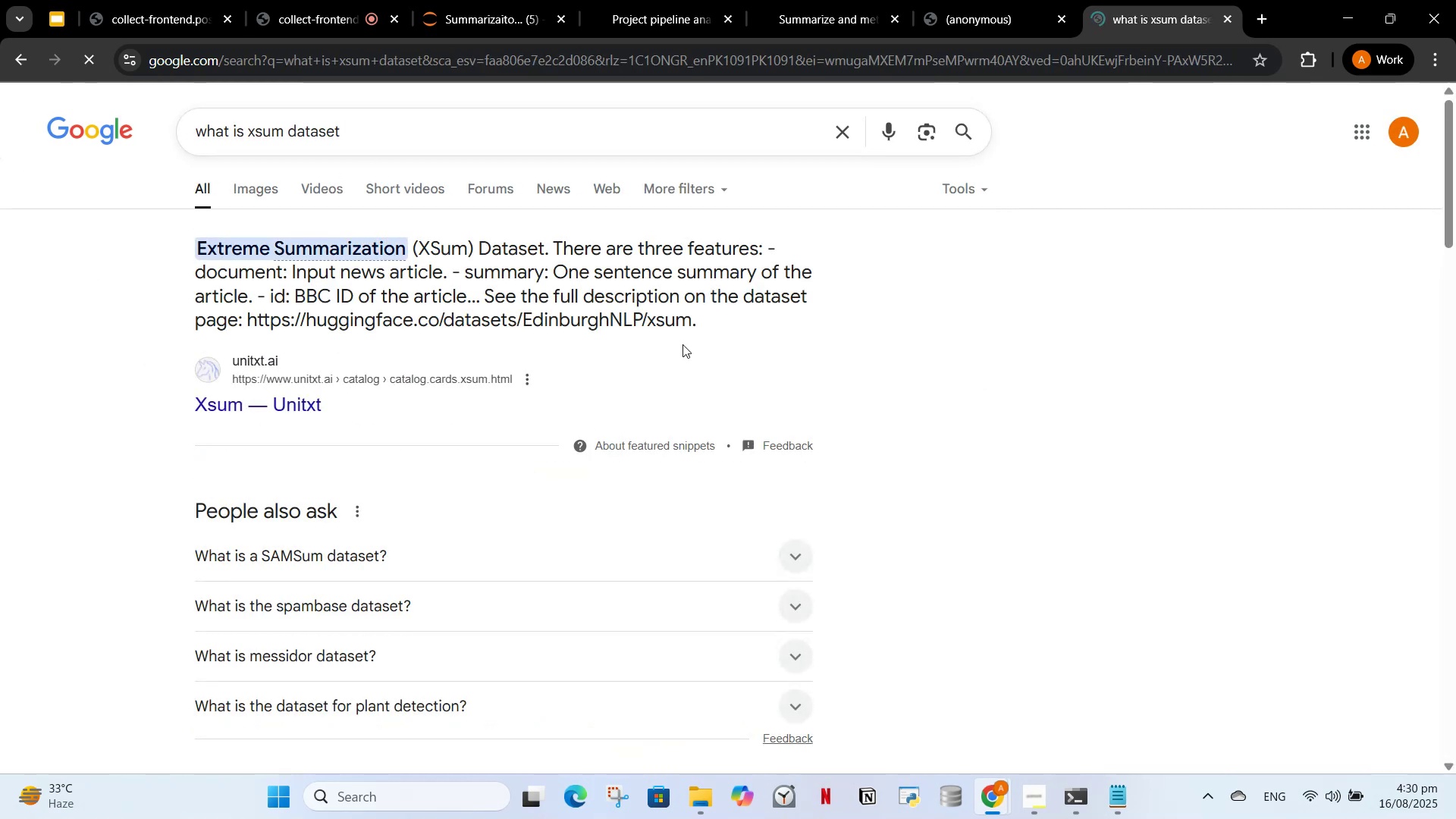 
left_click([246, 412])
 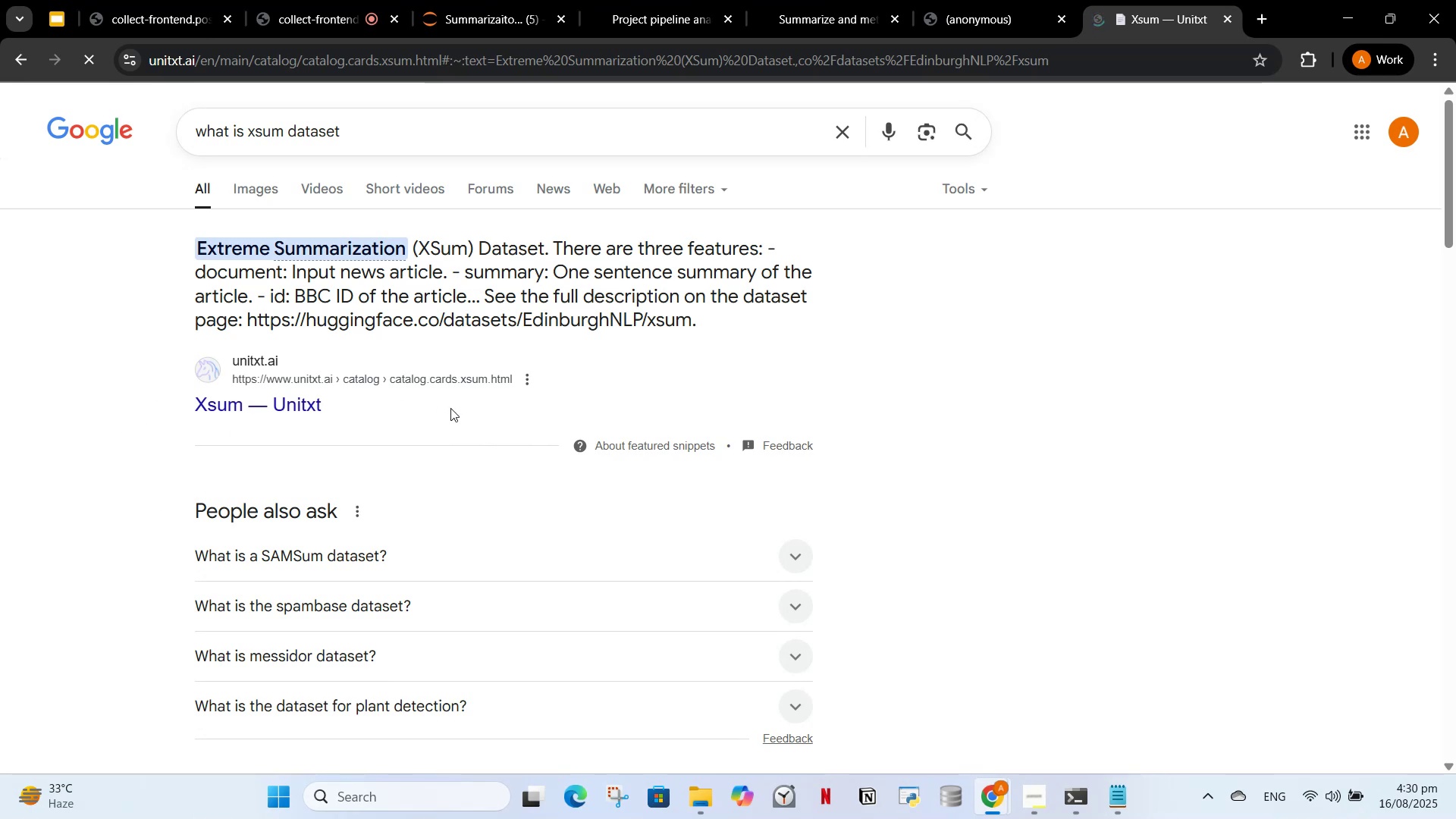 
scroll: coordinate [531, 295], scroll_direction: down, amount: 10.0
 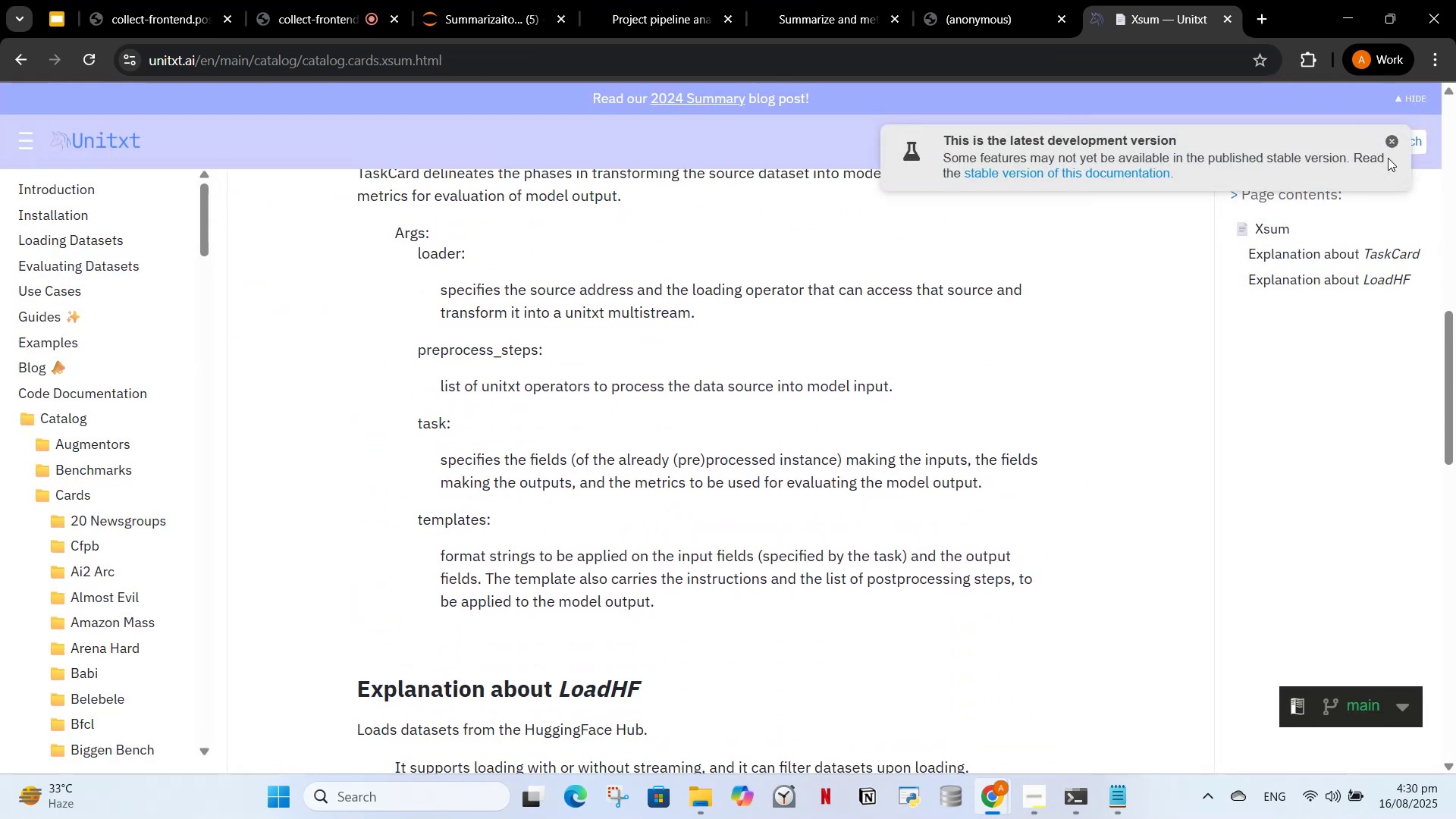 
left_click([1390, 145])
 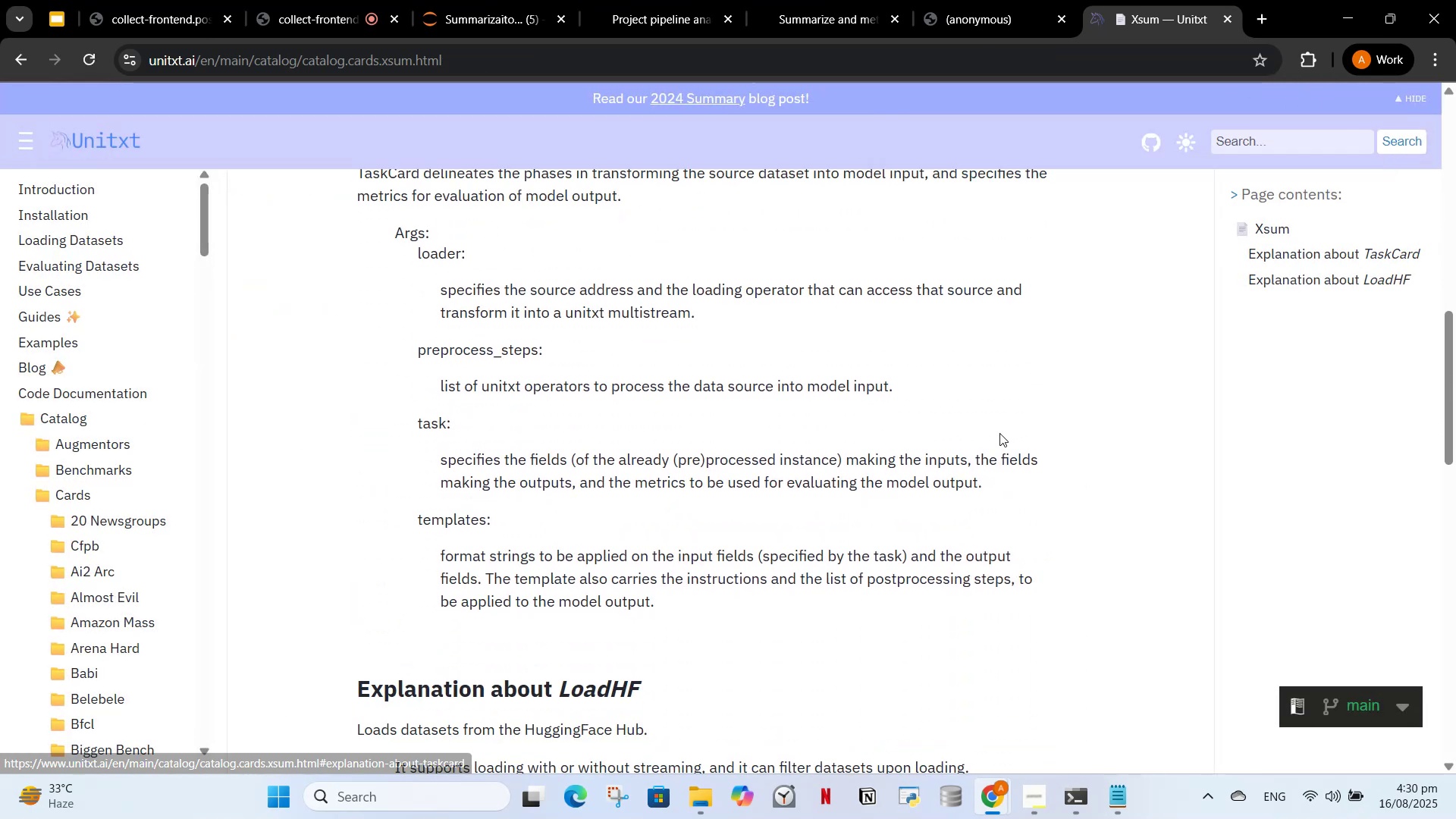 
scroll: coordinate [850, 557], scroll_direction: down, amount: 9.0
 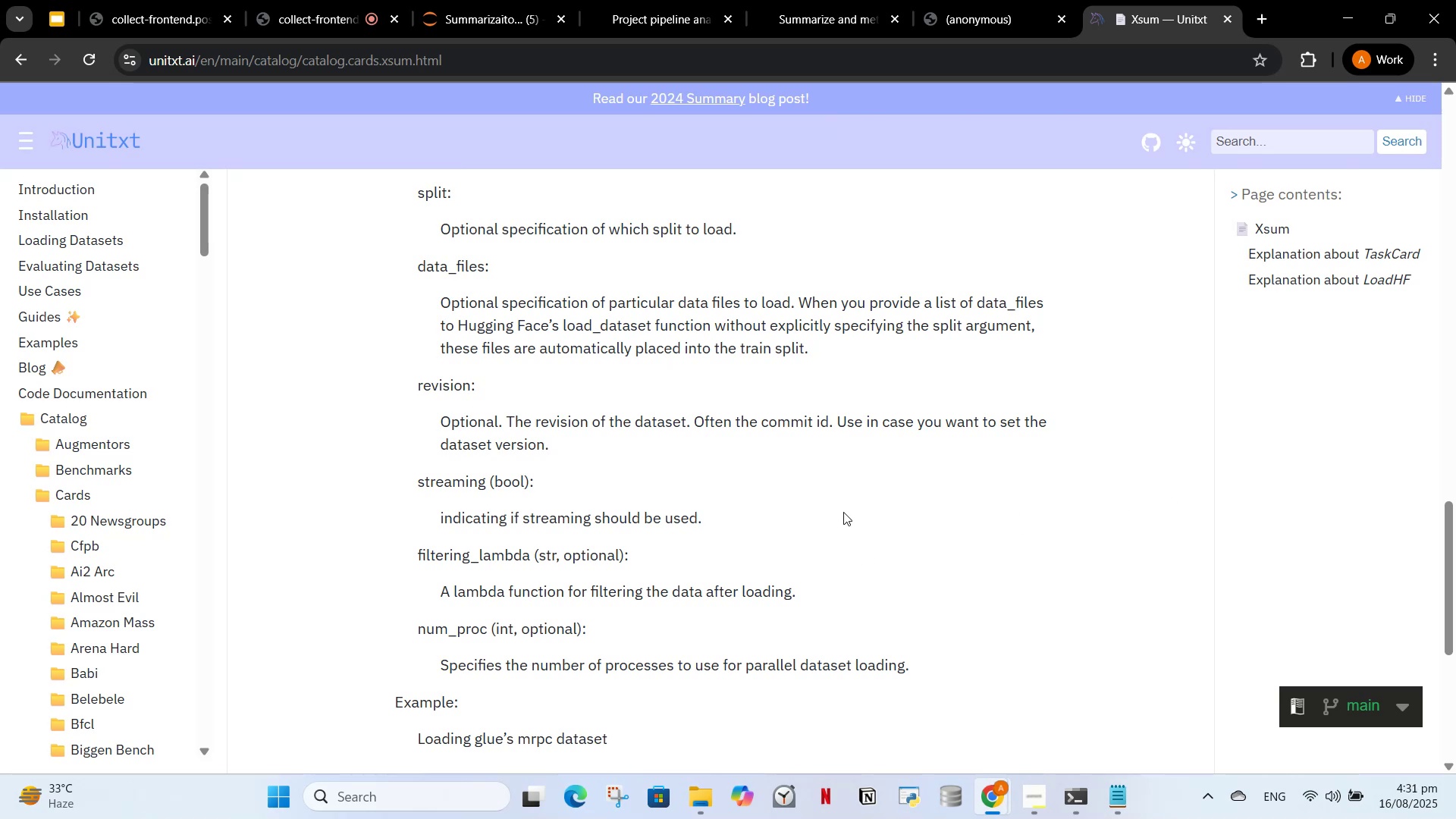 
wait(20.43)
 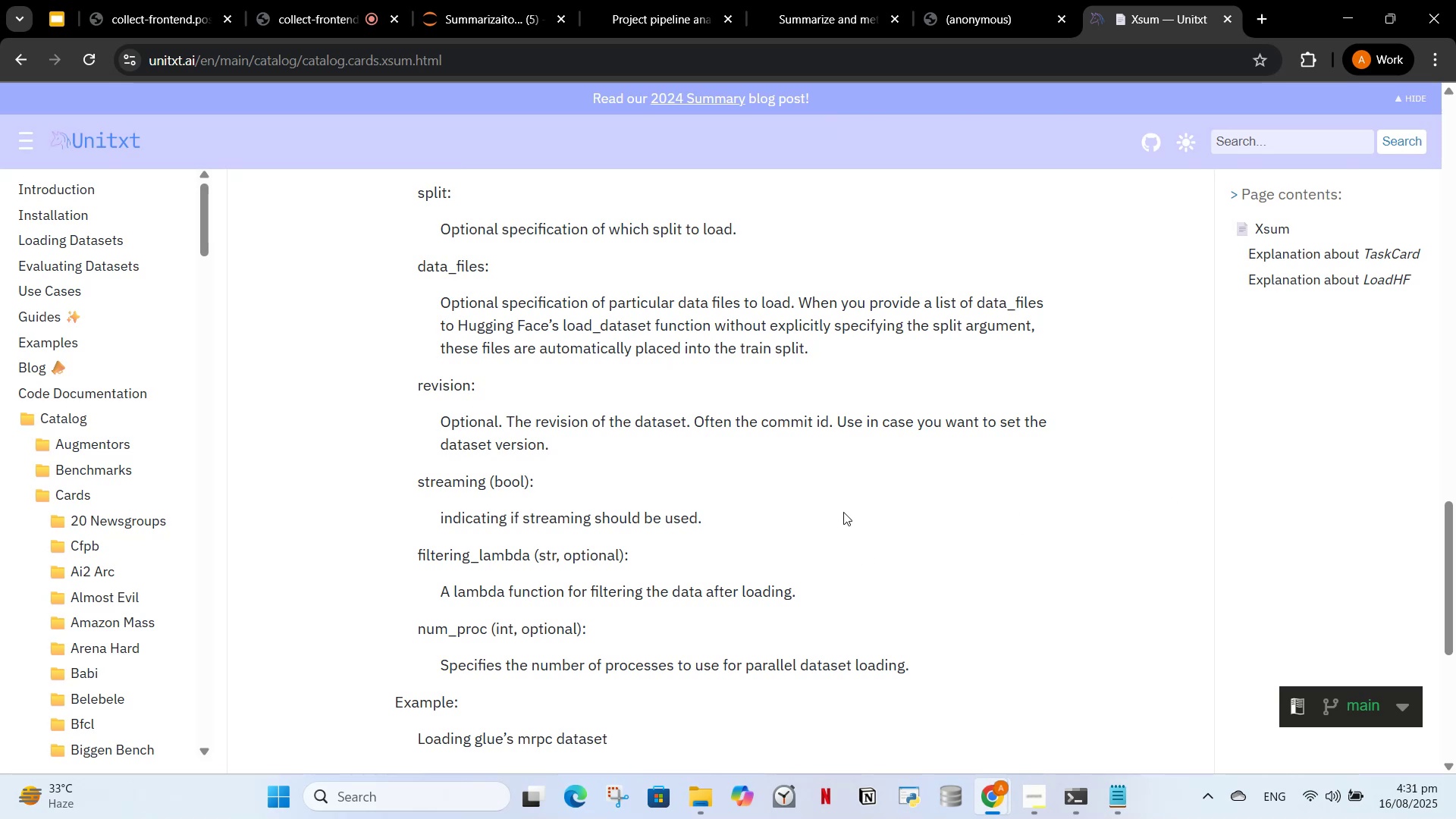 
scroll: coordinate [839, 515], scroll_direction: down, amount: 1.0
 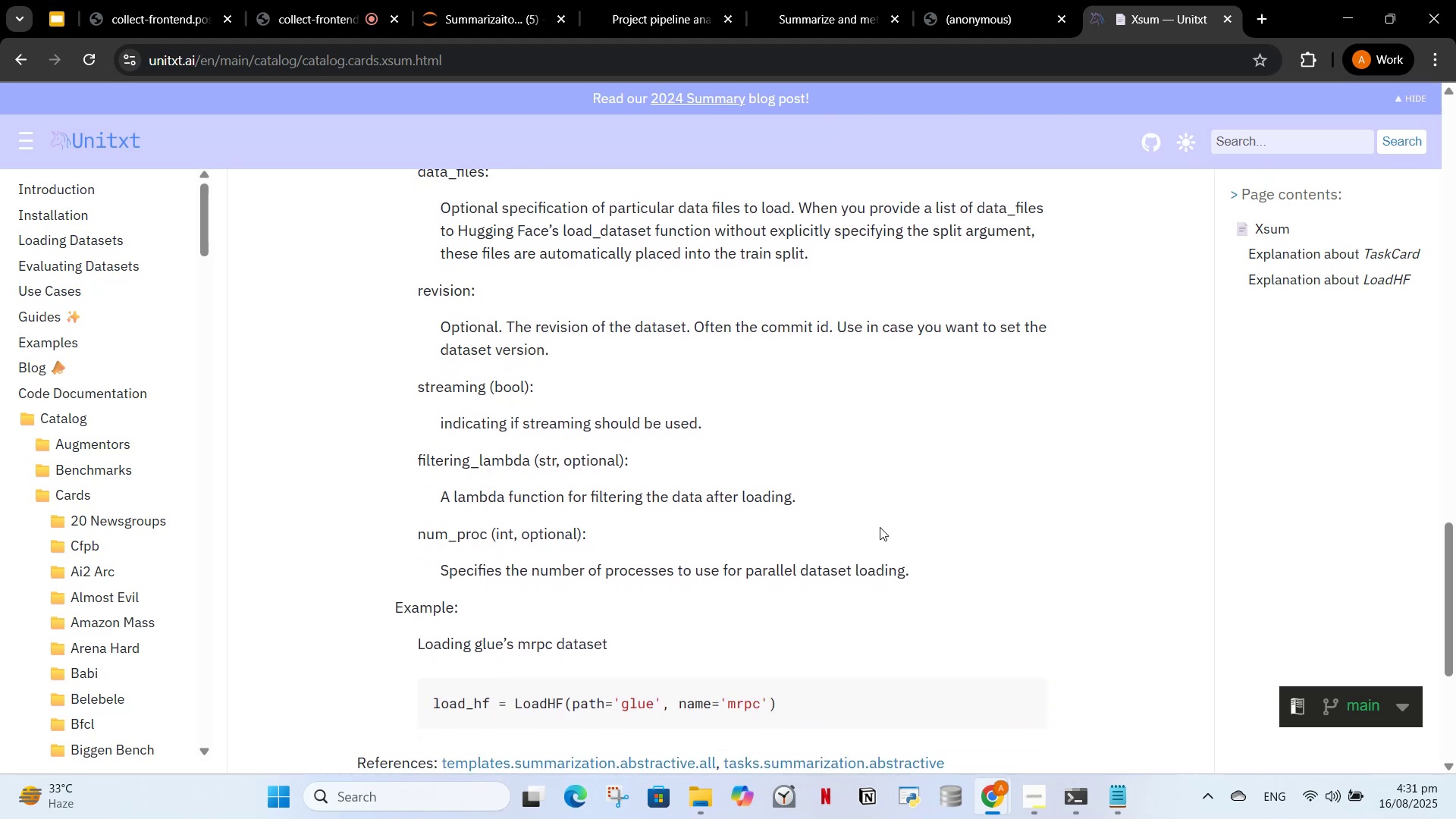 
wait(5.36)
 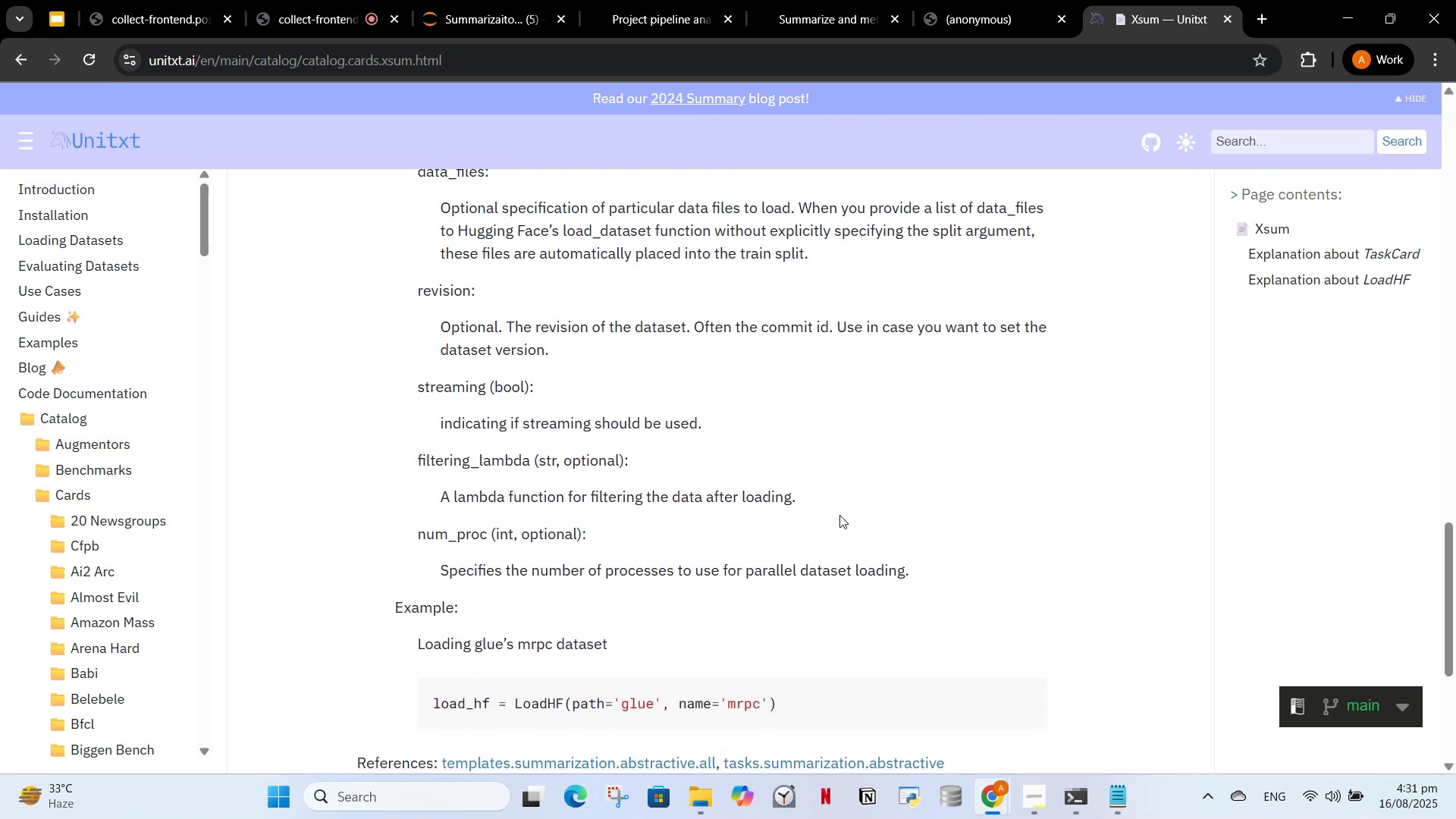 
scroll: coordinate [759, 300], scroll_direction: down, amount: 4.0
 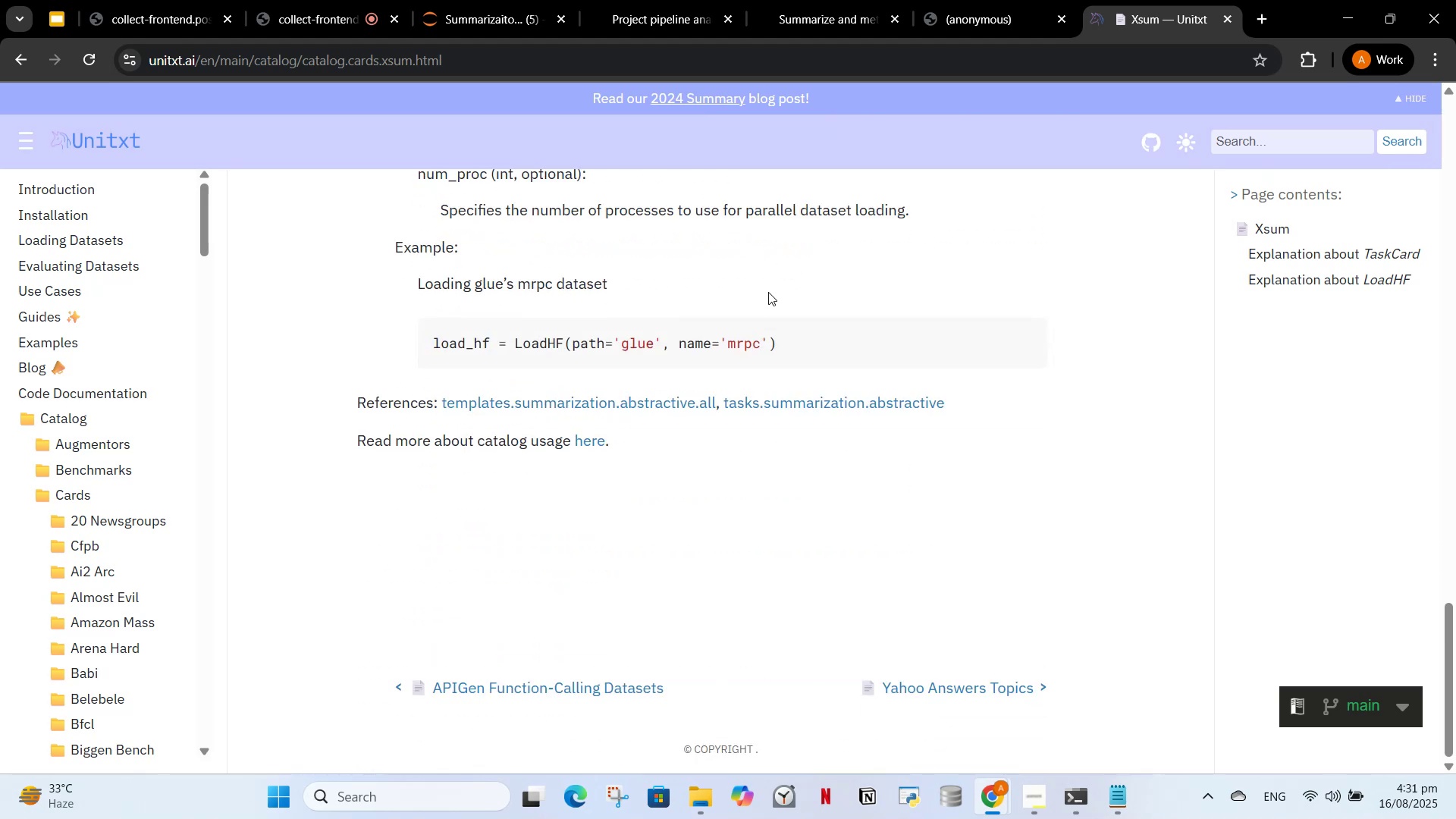 
scroll: coordinate [632, 413], scroll_direction: up, amount: 8.0
 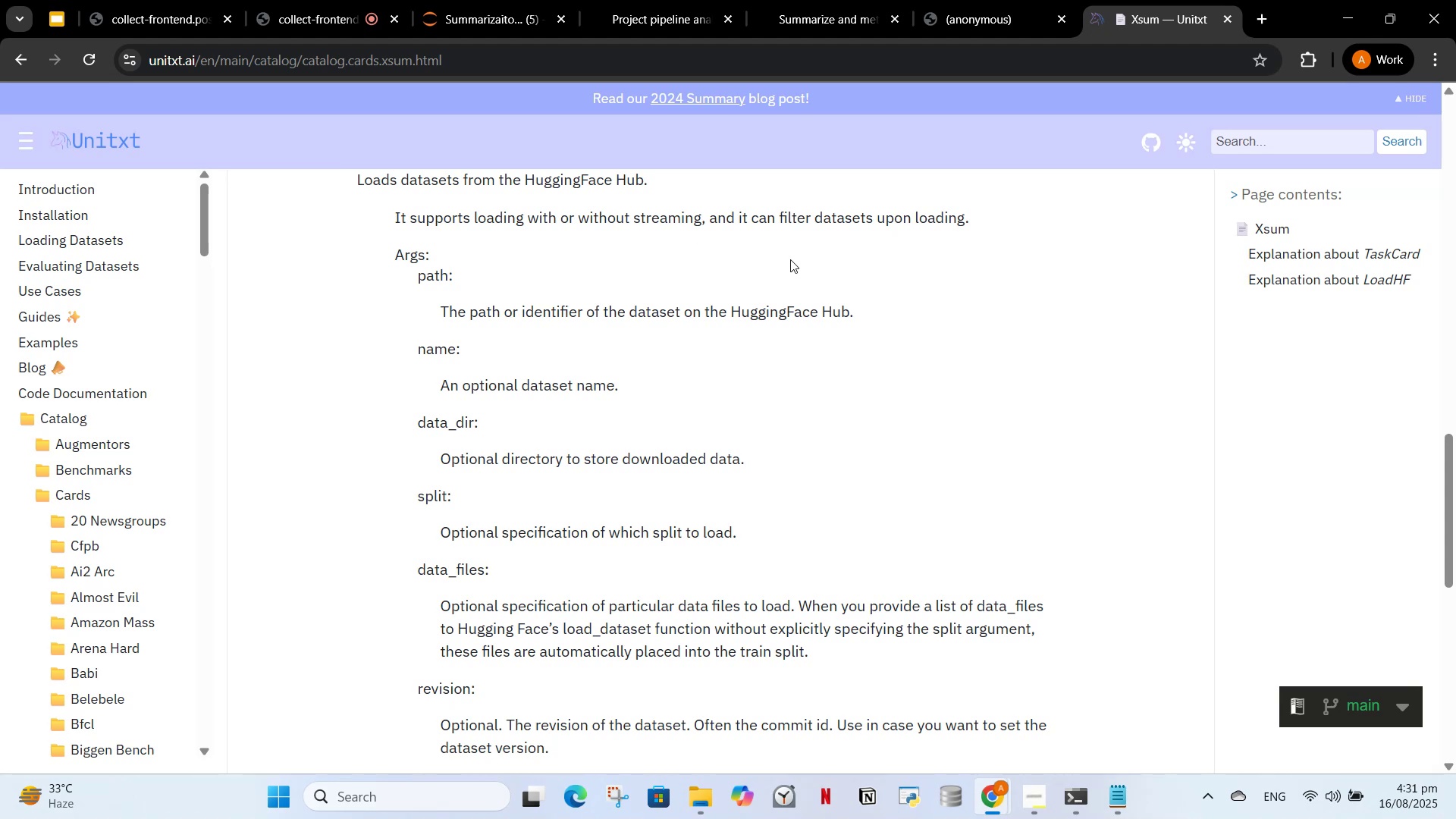 
wait(11.02)
 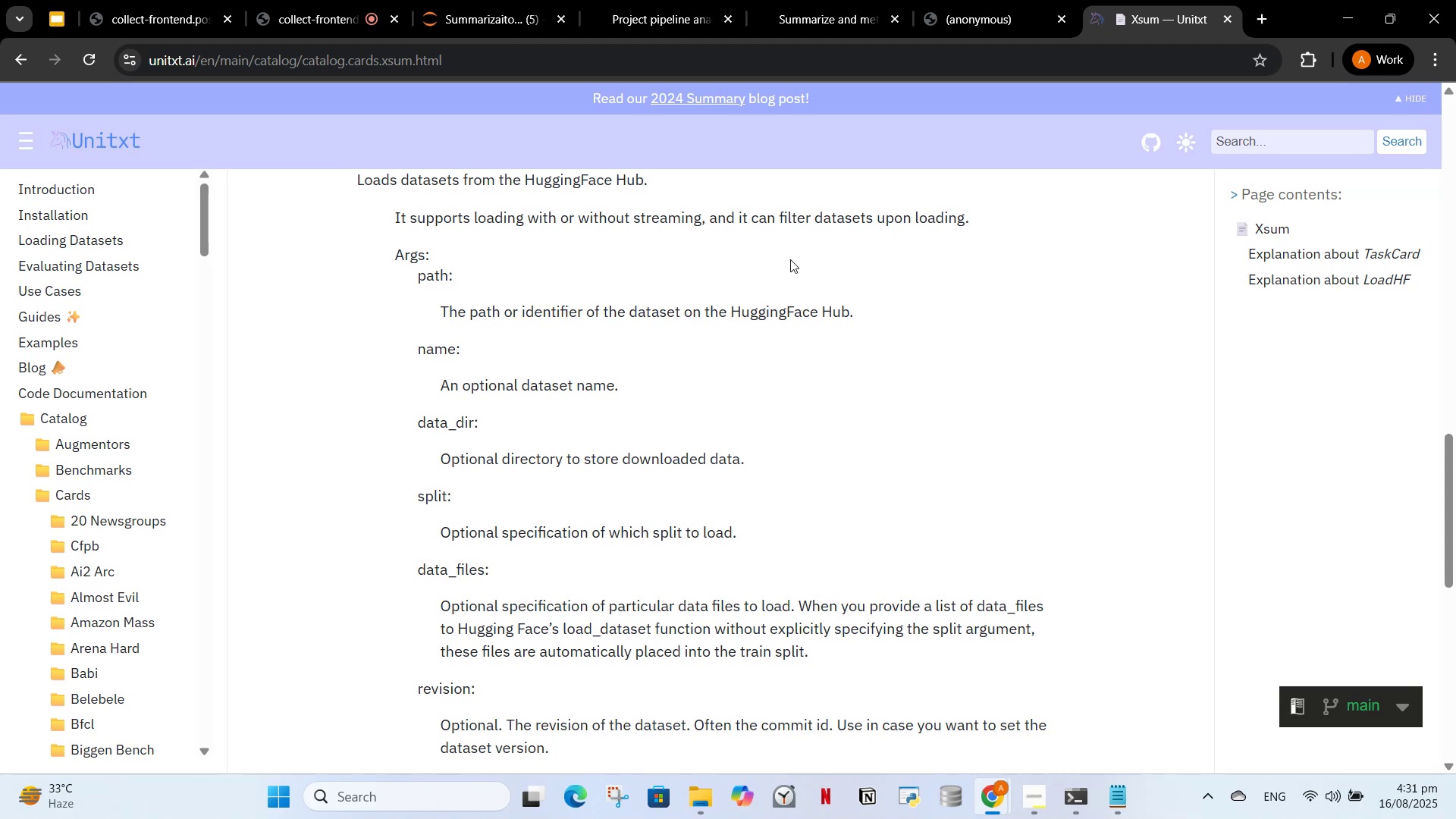 
left_click([17, 60])
 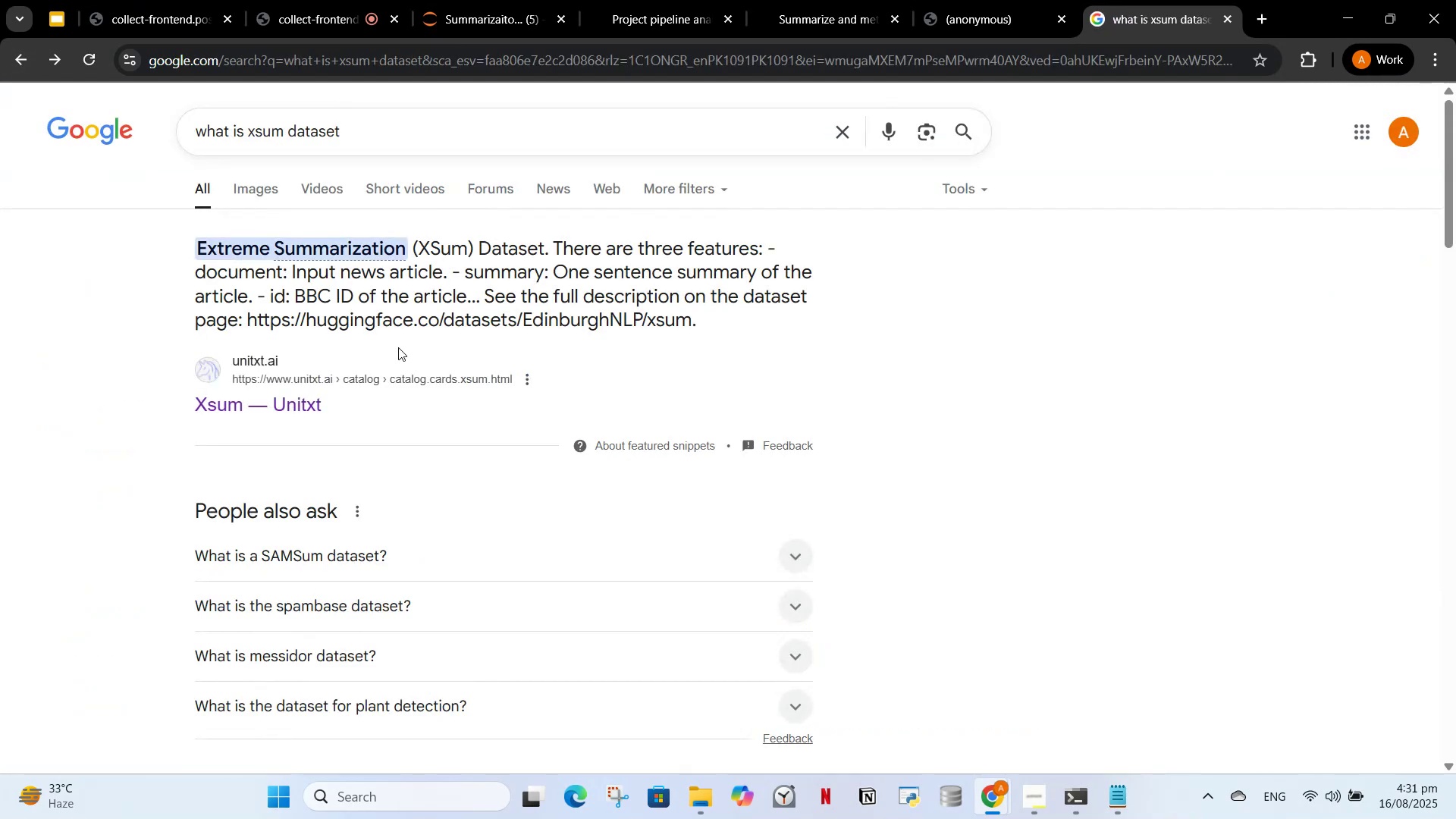 
scroll: coordinate [403, 316], scroll_direction: down, amount: 4.0
 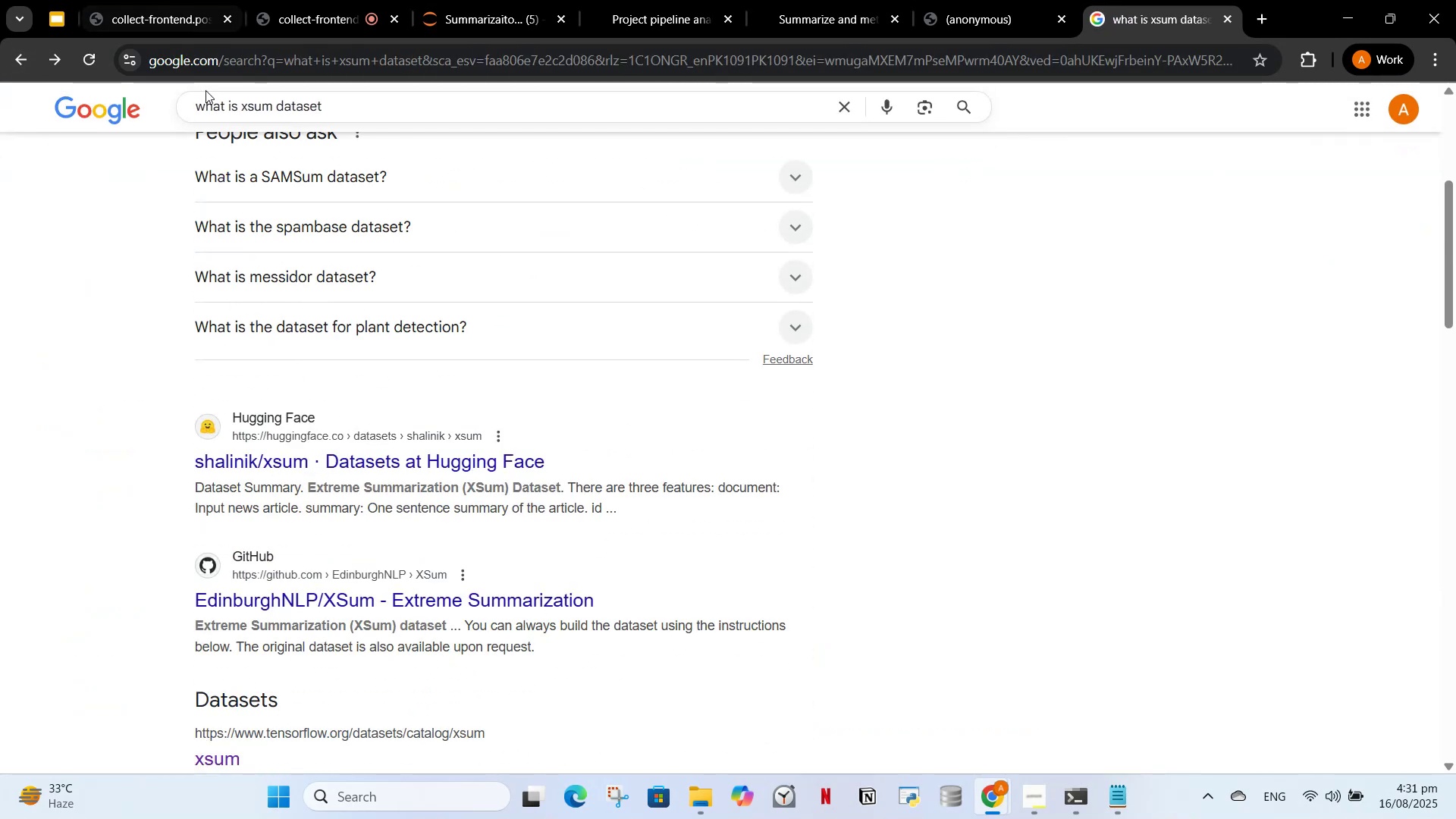 
left_click_drag(start_coordinate=[317, 182], to_coordinate=[314, 193])
 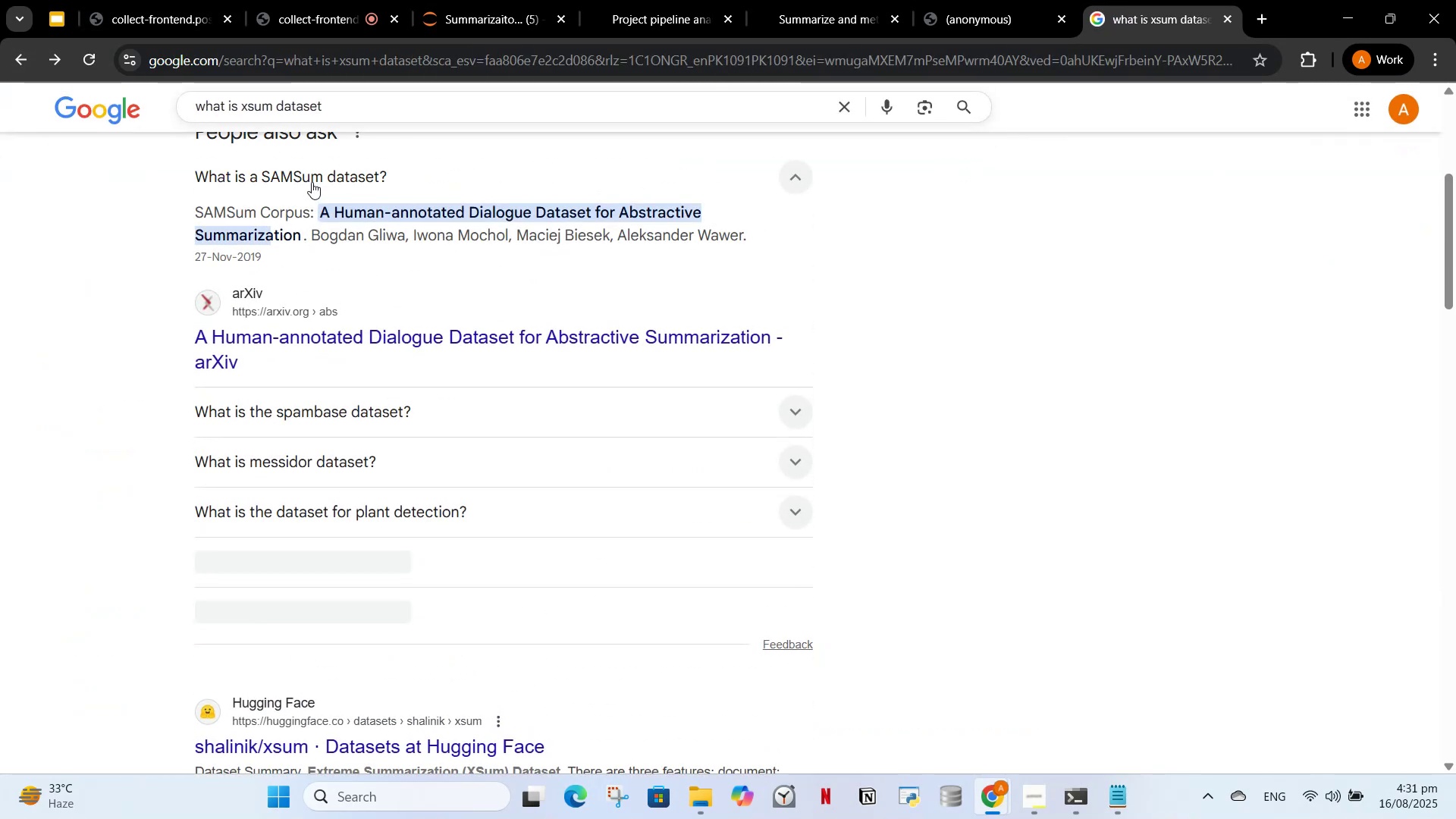 
left_click([312, 182])
 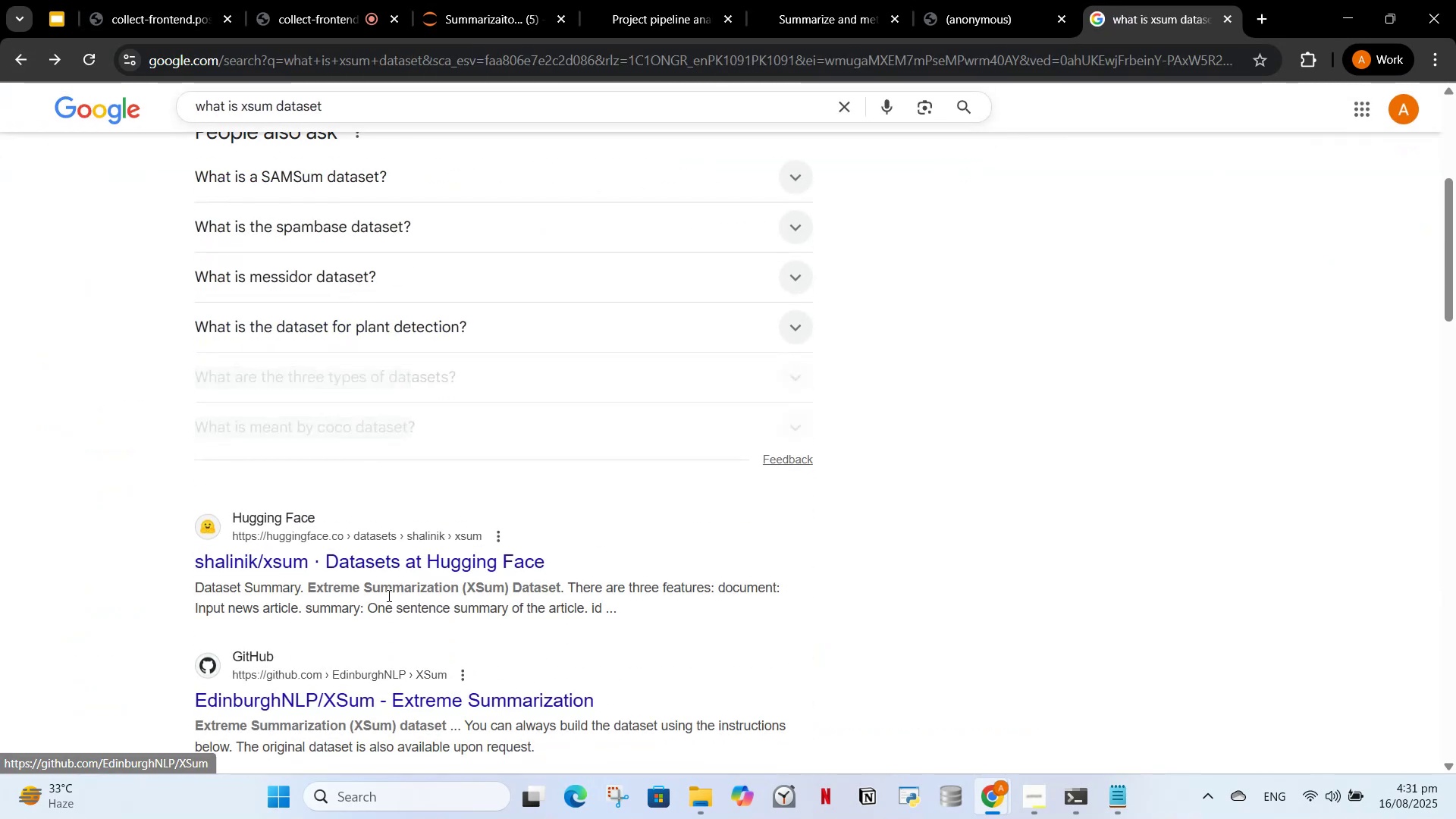 
scroll: coordinate [410, 557], scroll_direction: up, amount: 14.0
 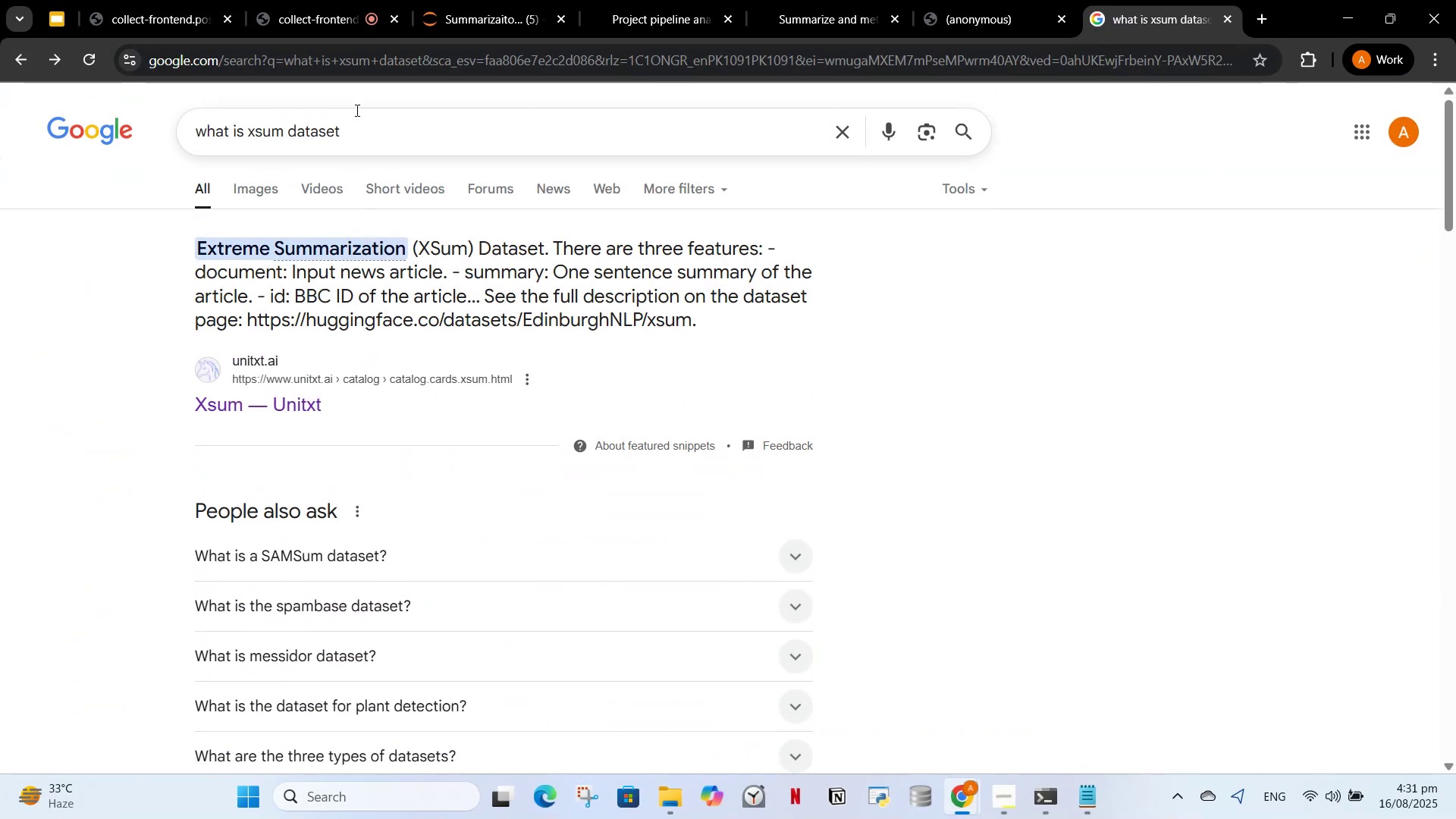 
left_click_drag(start_coordinate=[356, 131], to_coordinate=[83, 130])
 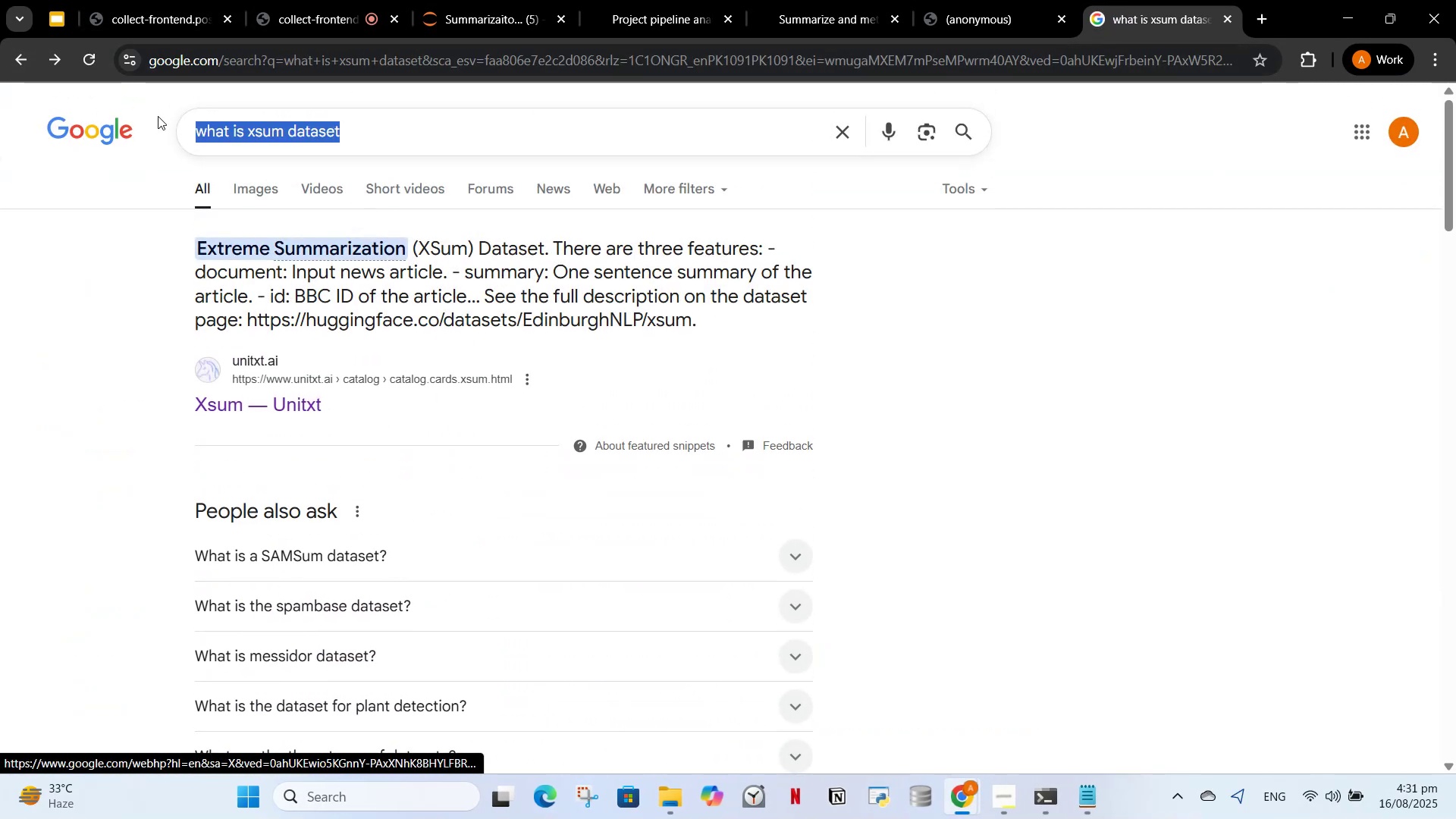 
type(explain xsum dataset)
 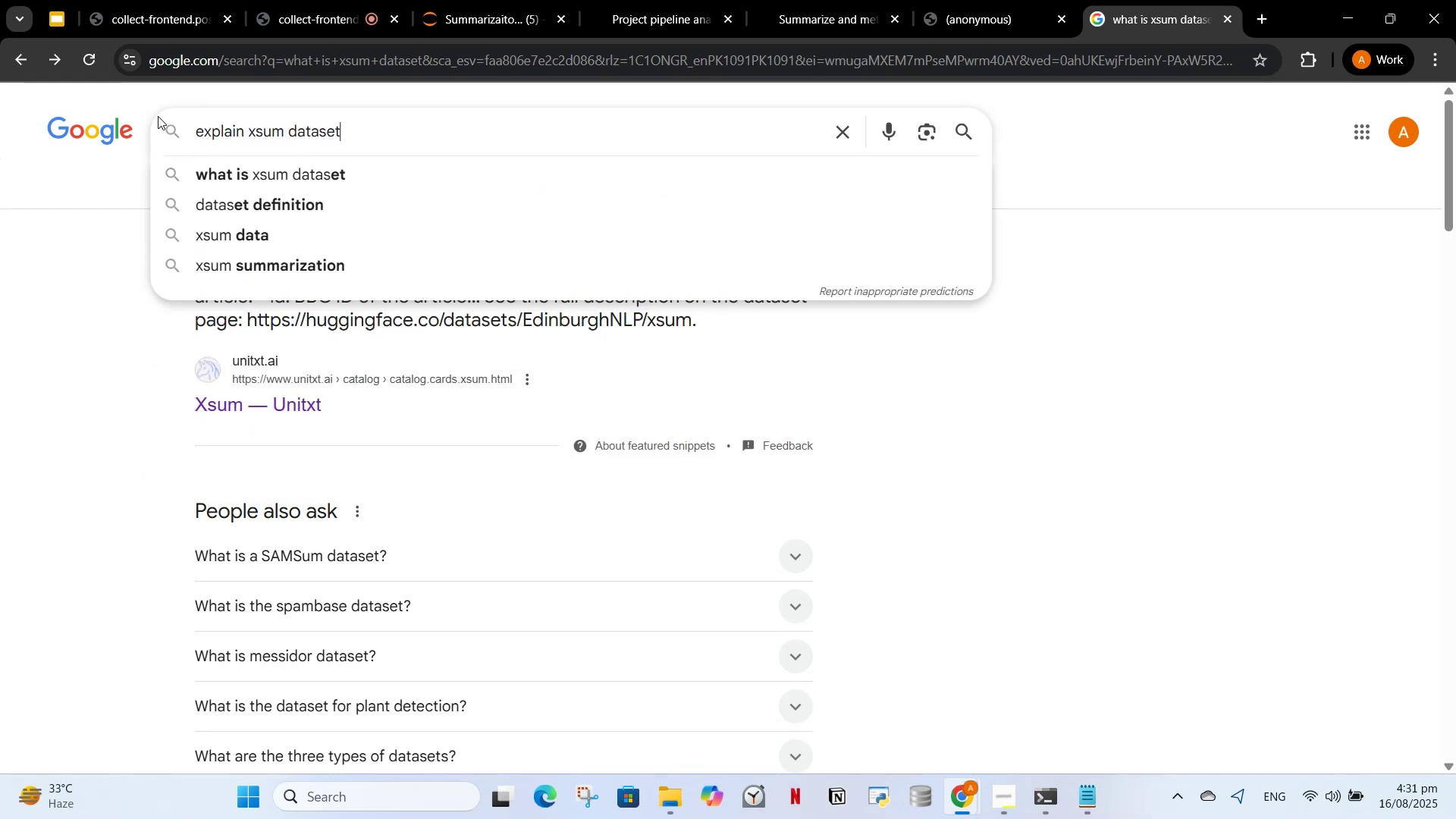 
key(Enter)
 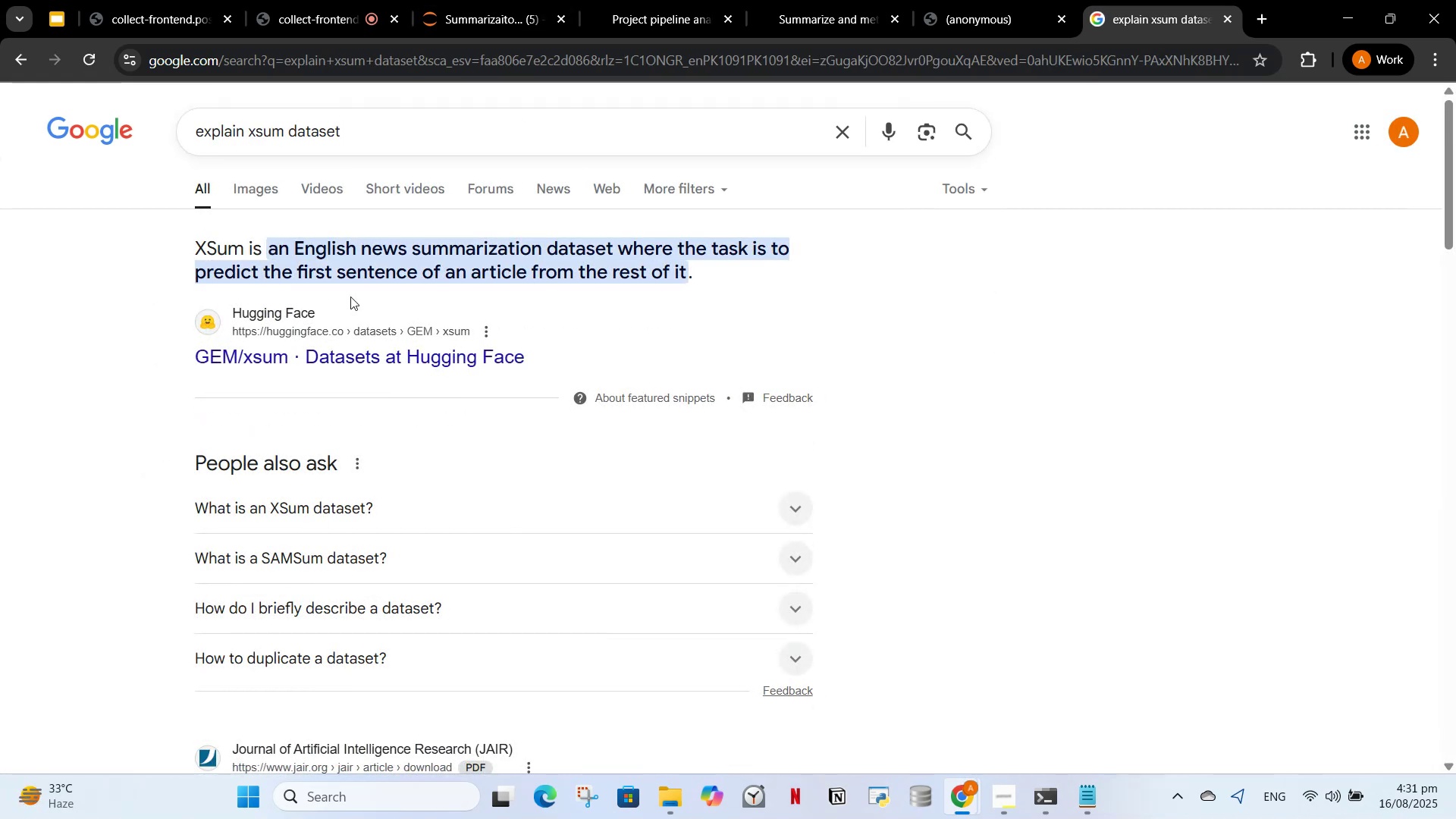 
wait(5.97)
 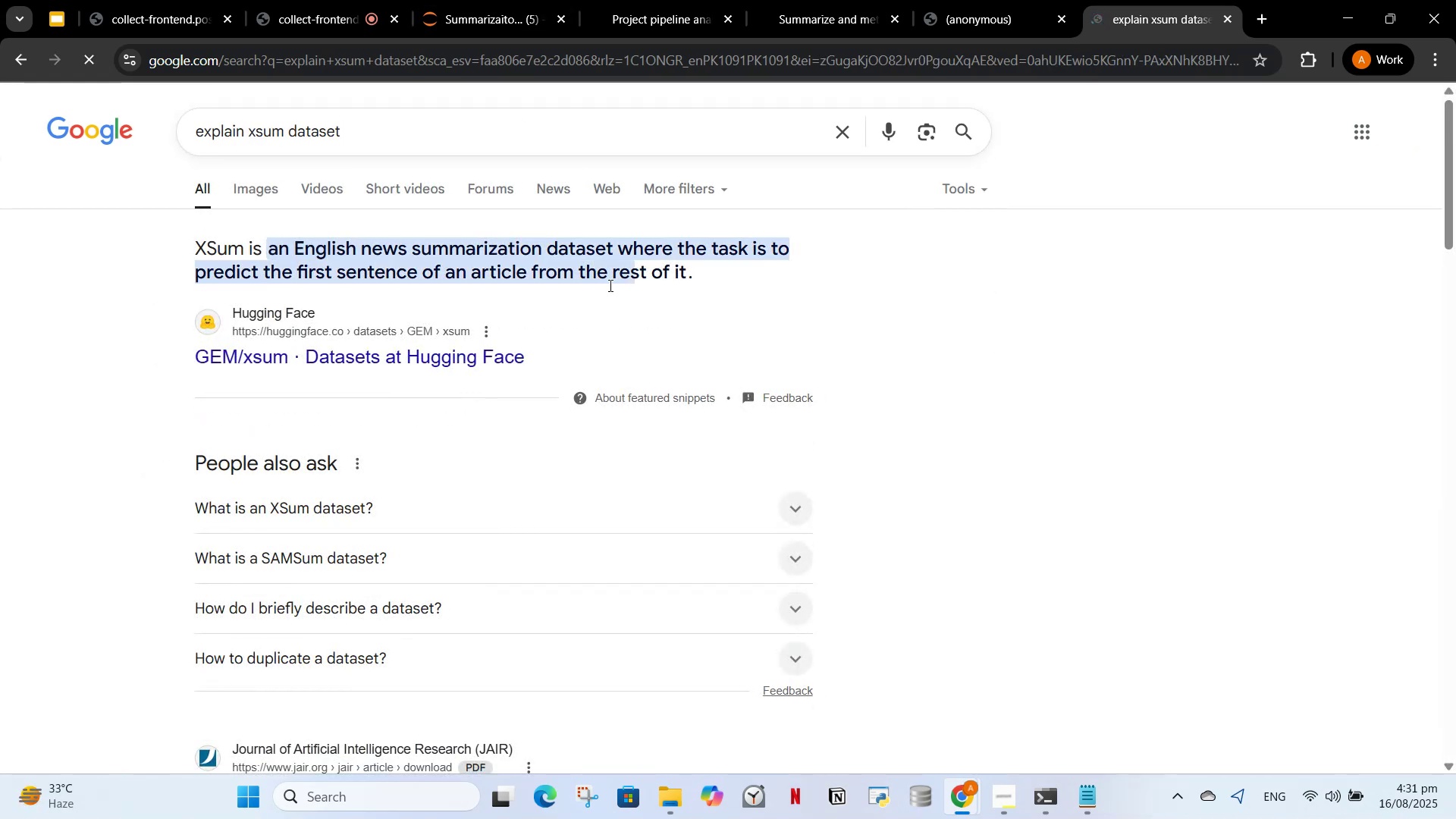 
left_click_drag(start_coordinate=[372, 122], to_coordinate=[198, 124])
 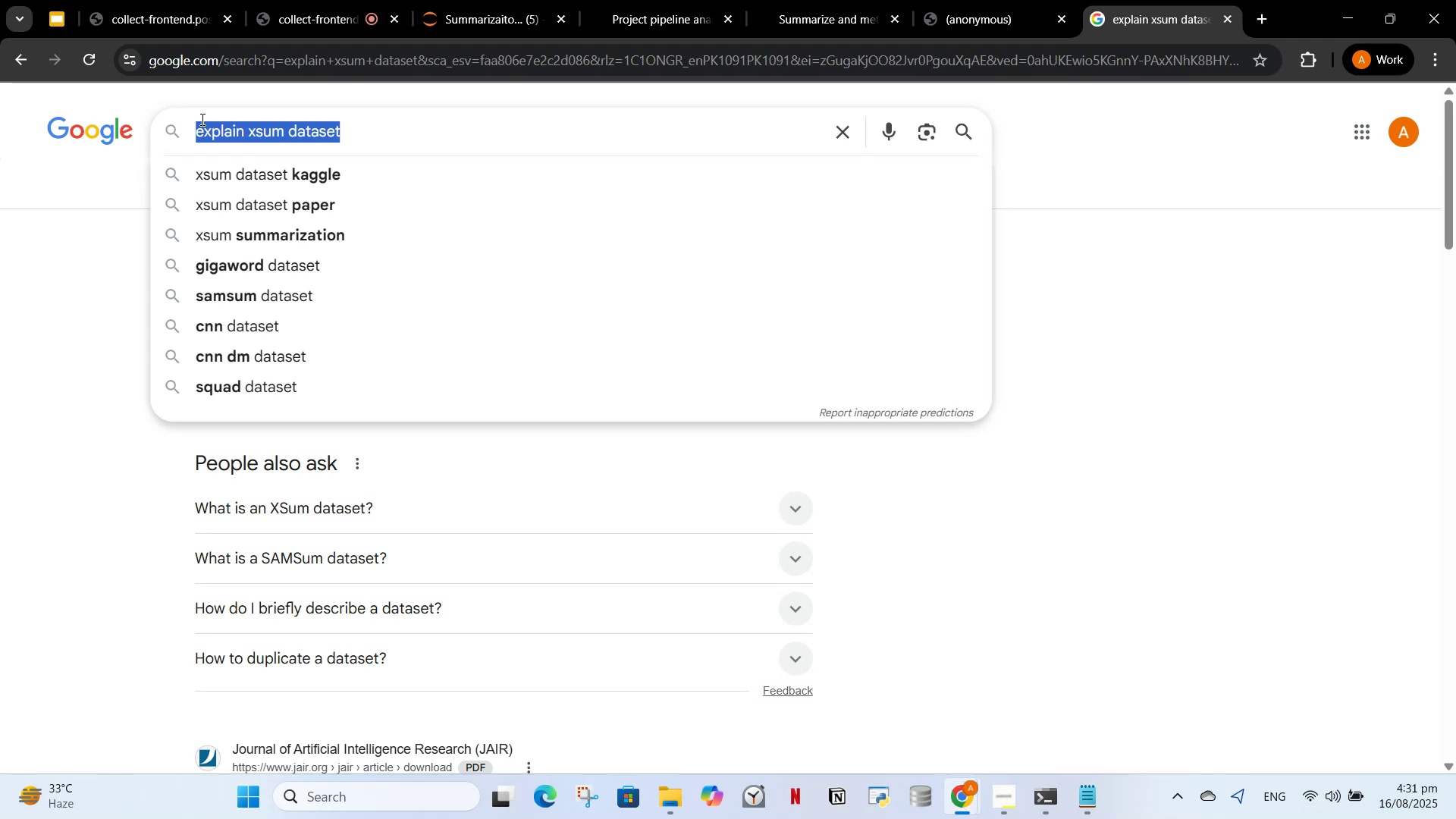 
type(difference between xsum and cnn_dailynews)
key(Backspace)
key(Backspace)
key(Backspace)
key(Backspace)
type(mail )
key(Backspace)
type(s datasete)
 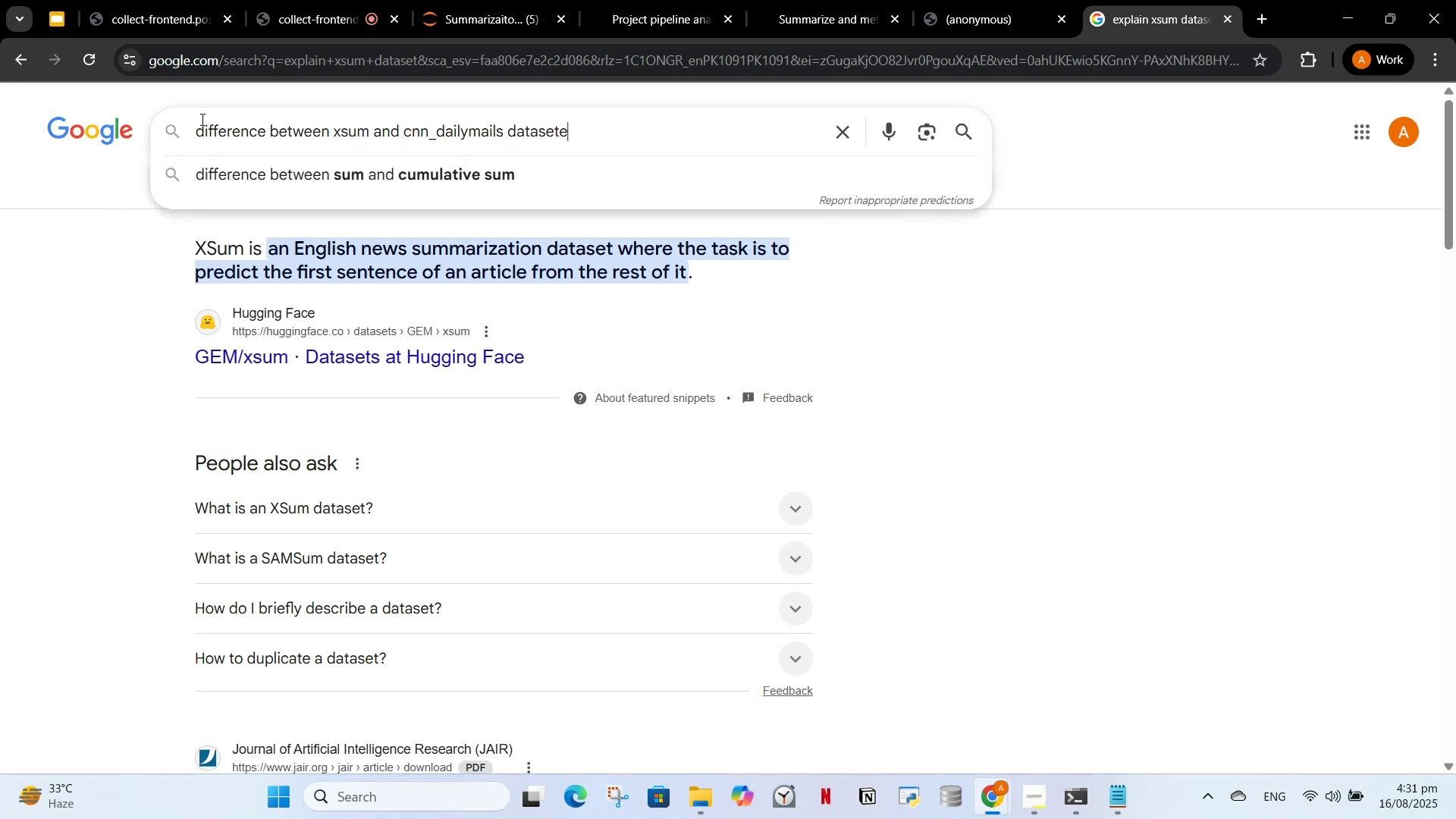 
key(Enter)
 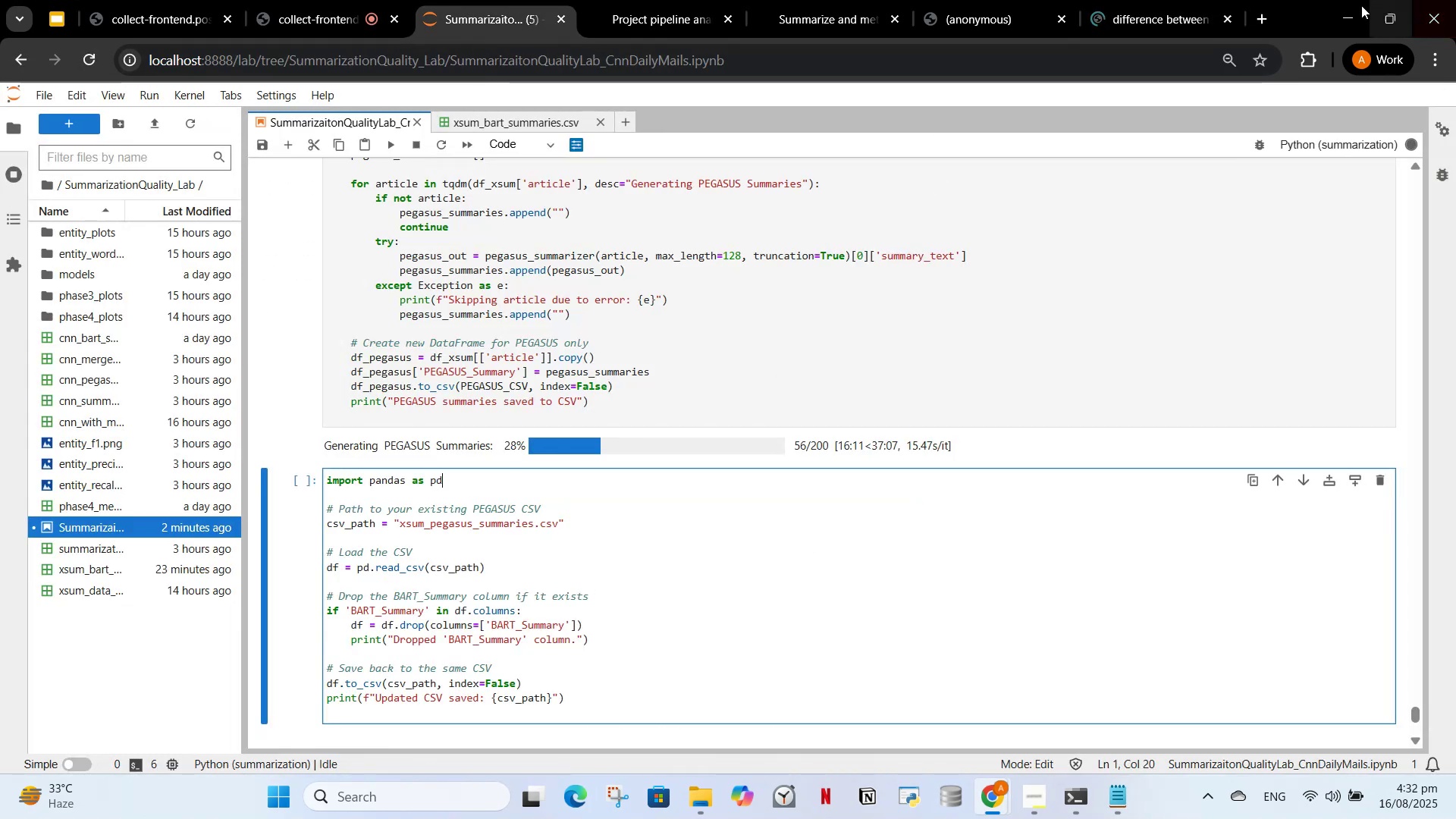 
left_click([1140, 4])
 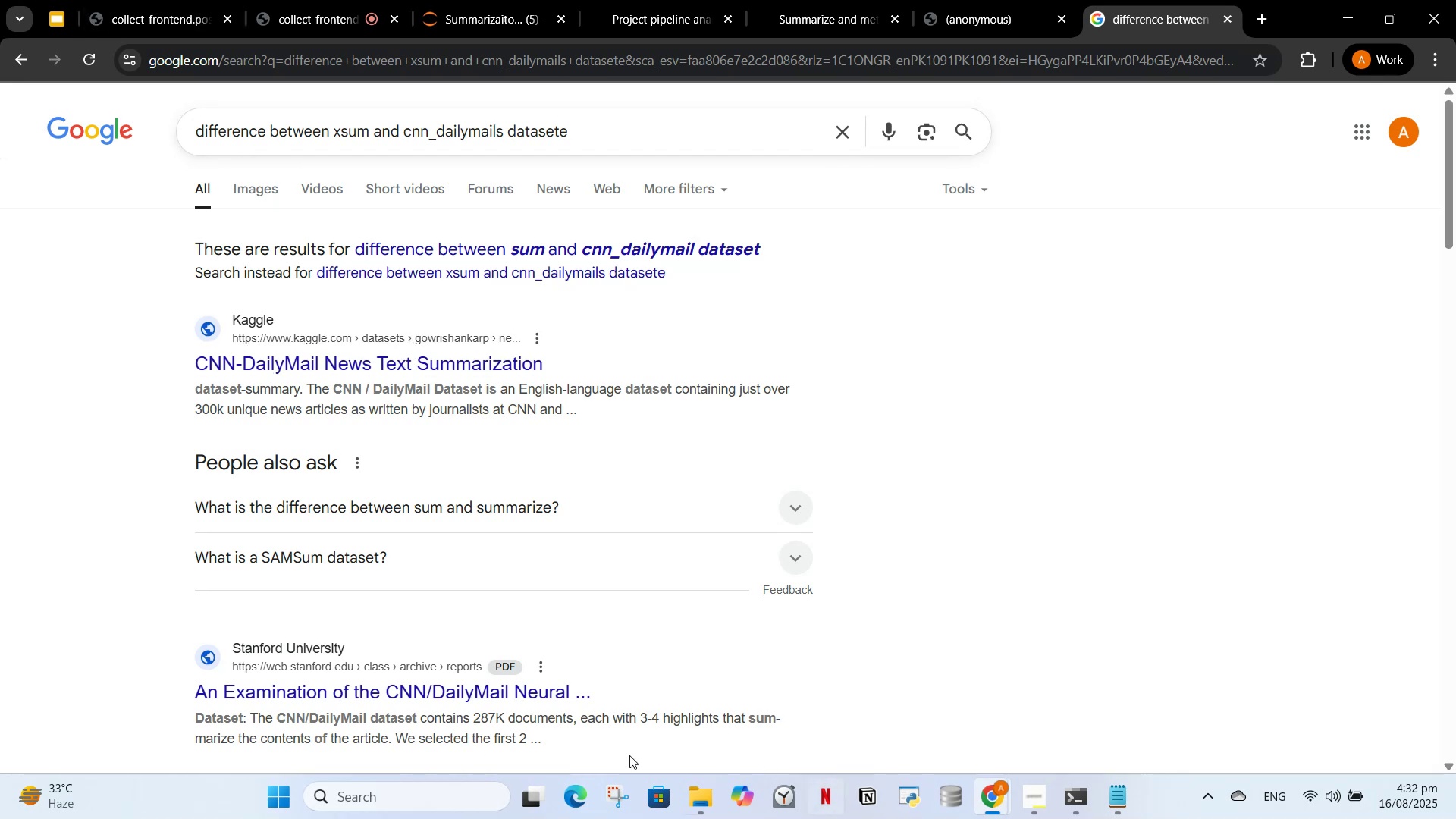 
wait(7.45)
 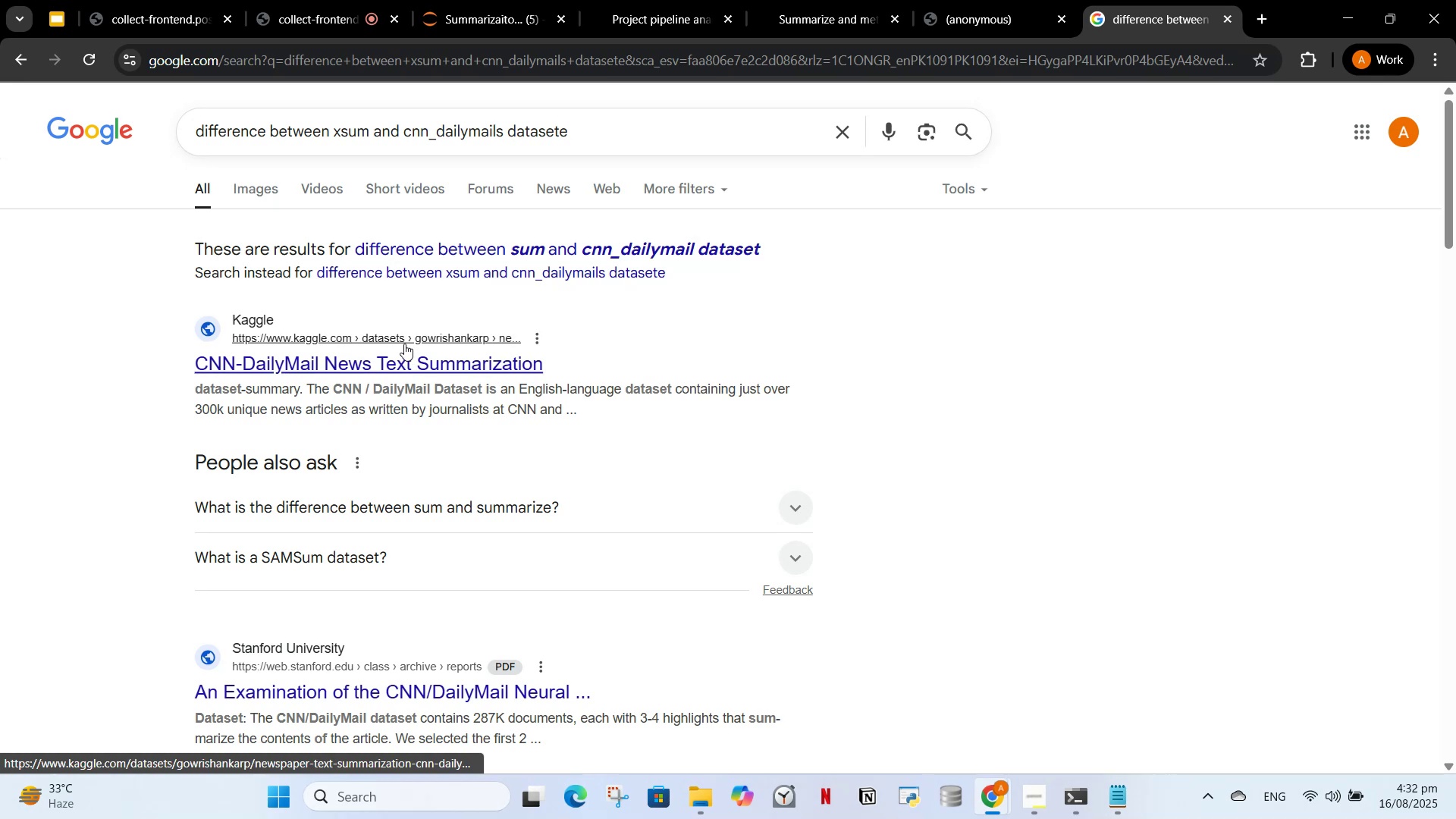 
scroll: coordinate [329, 522], scroll_direction: down, amount: 4.0
 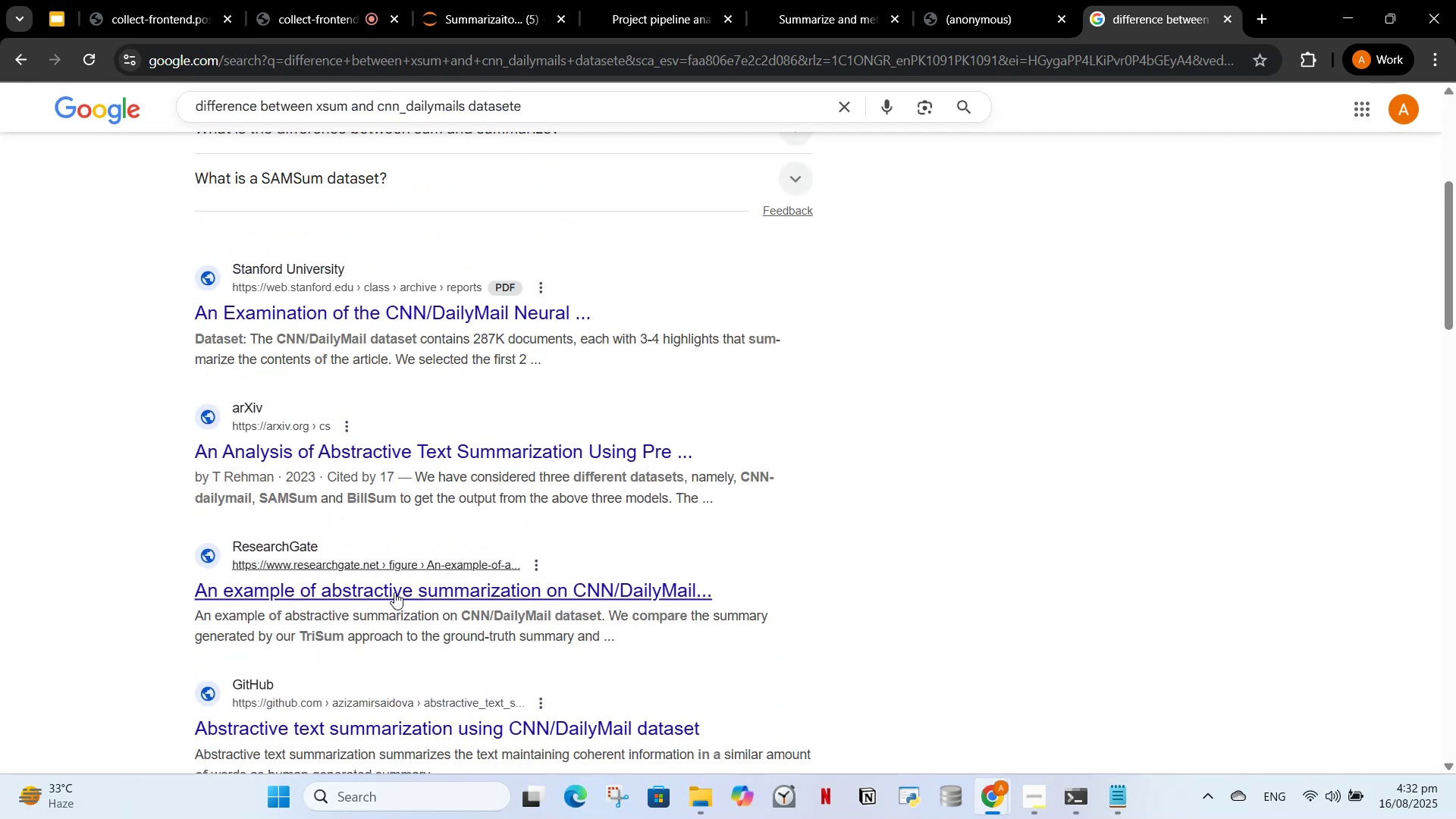 
scroll: coordinate [424, 422], scroll_direction: up, amount: 7.0
 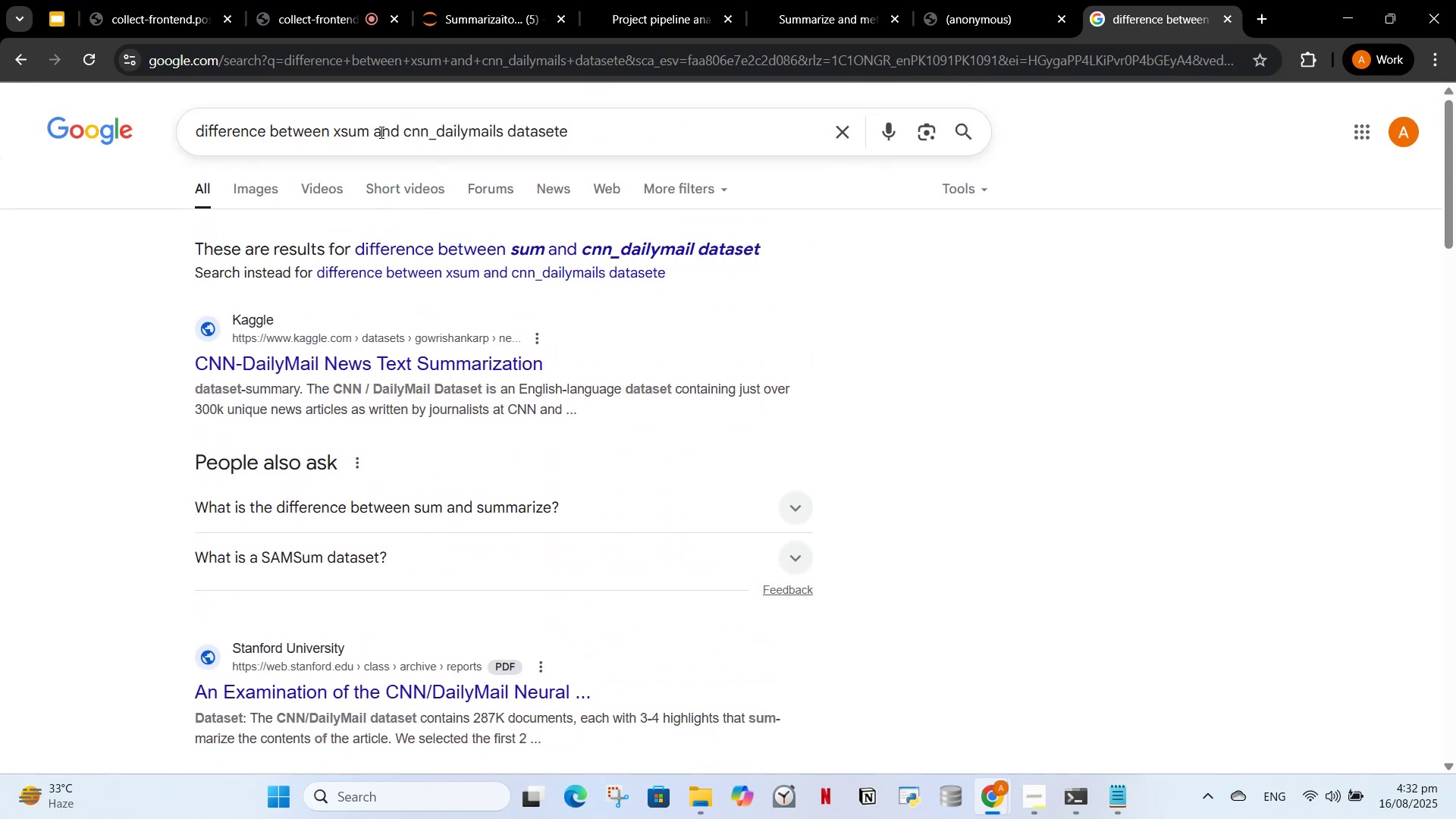 
left_click([369, 132])
 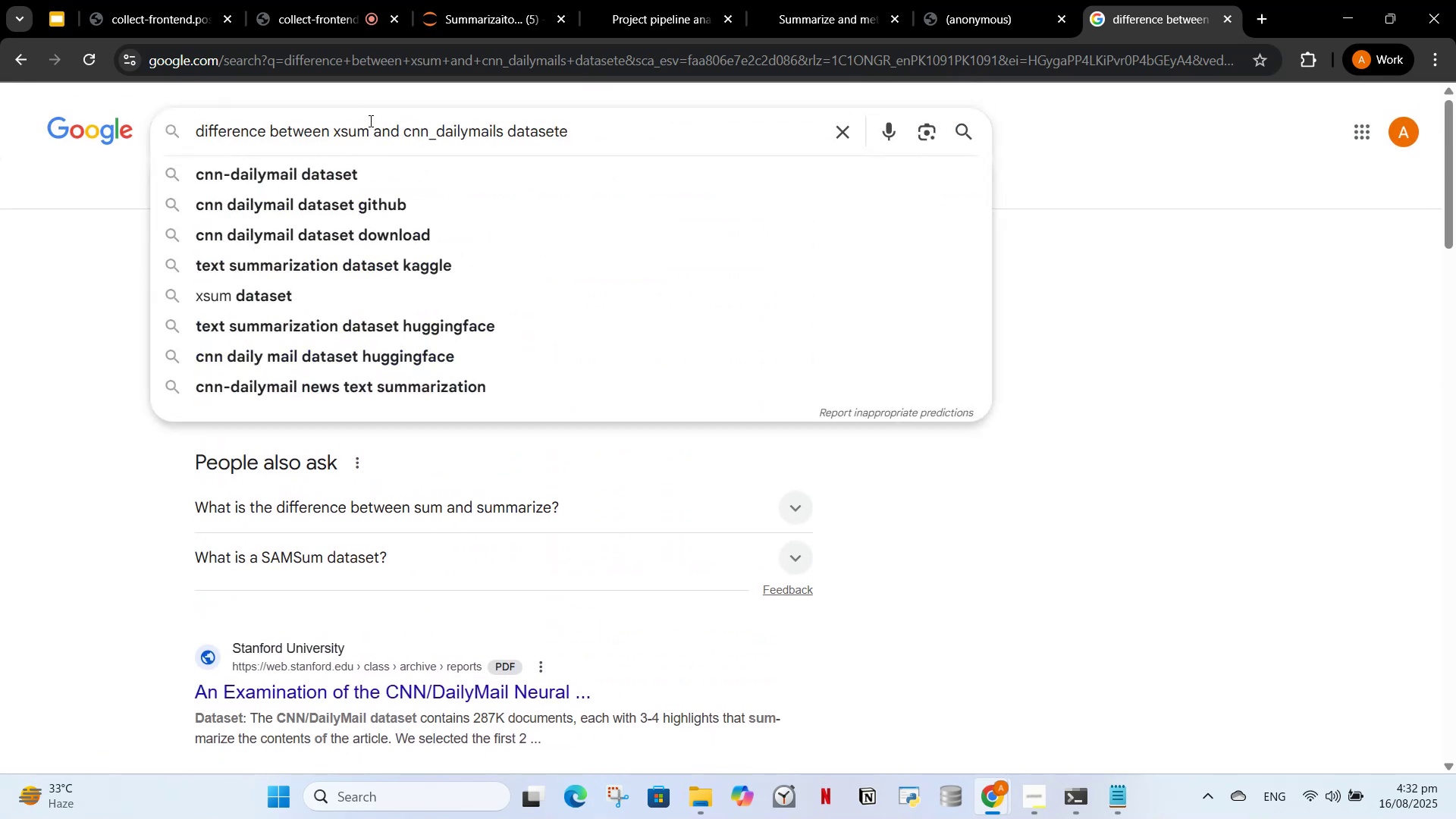 
type( dataset')
 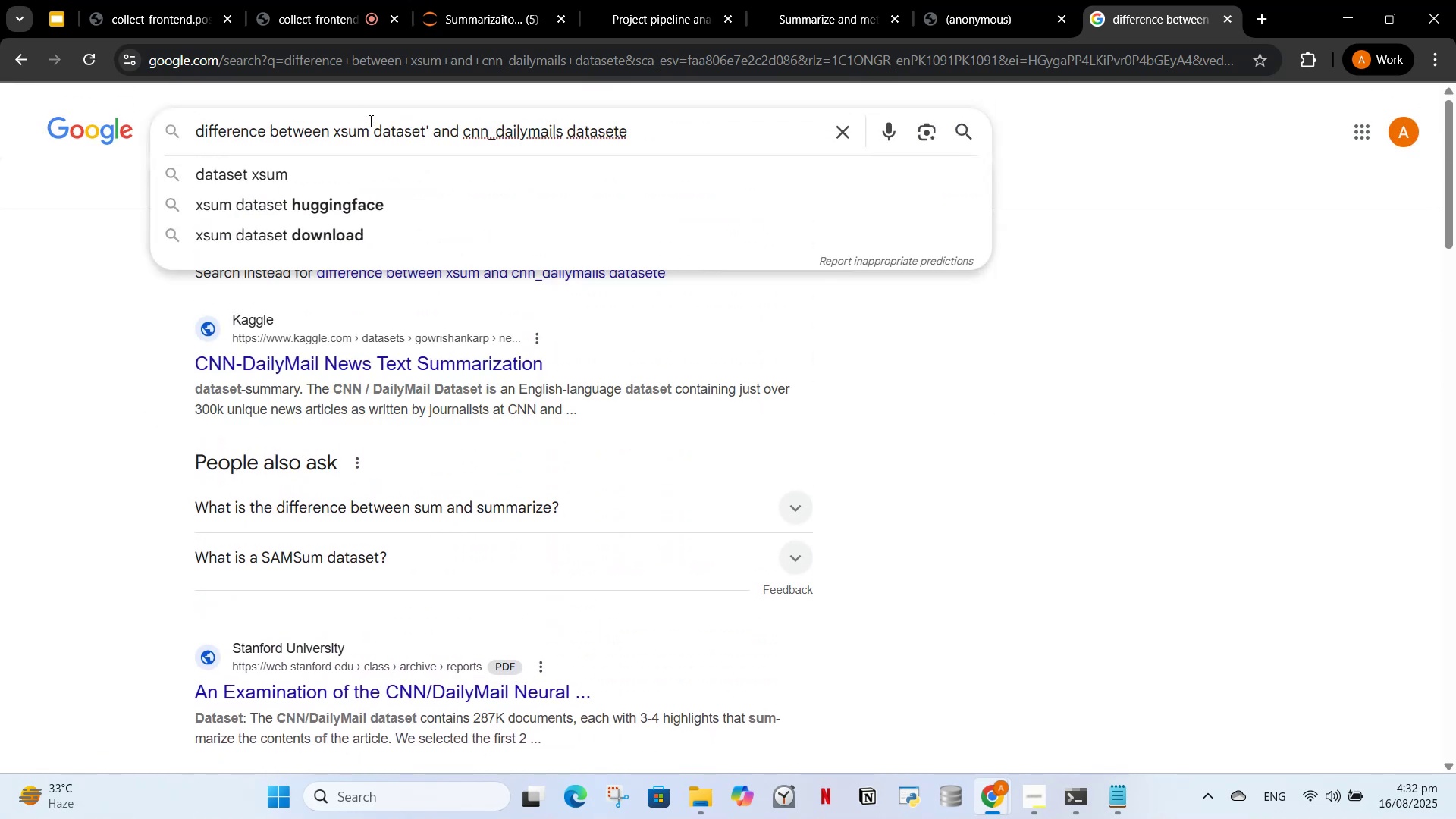 
key(Enter)
 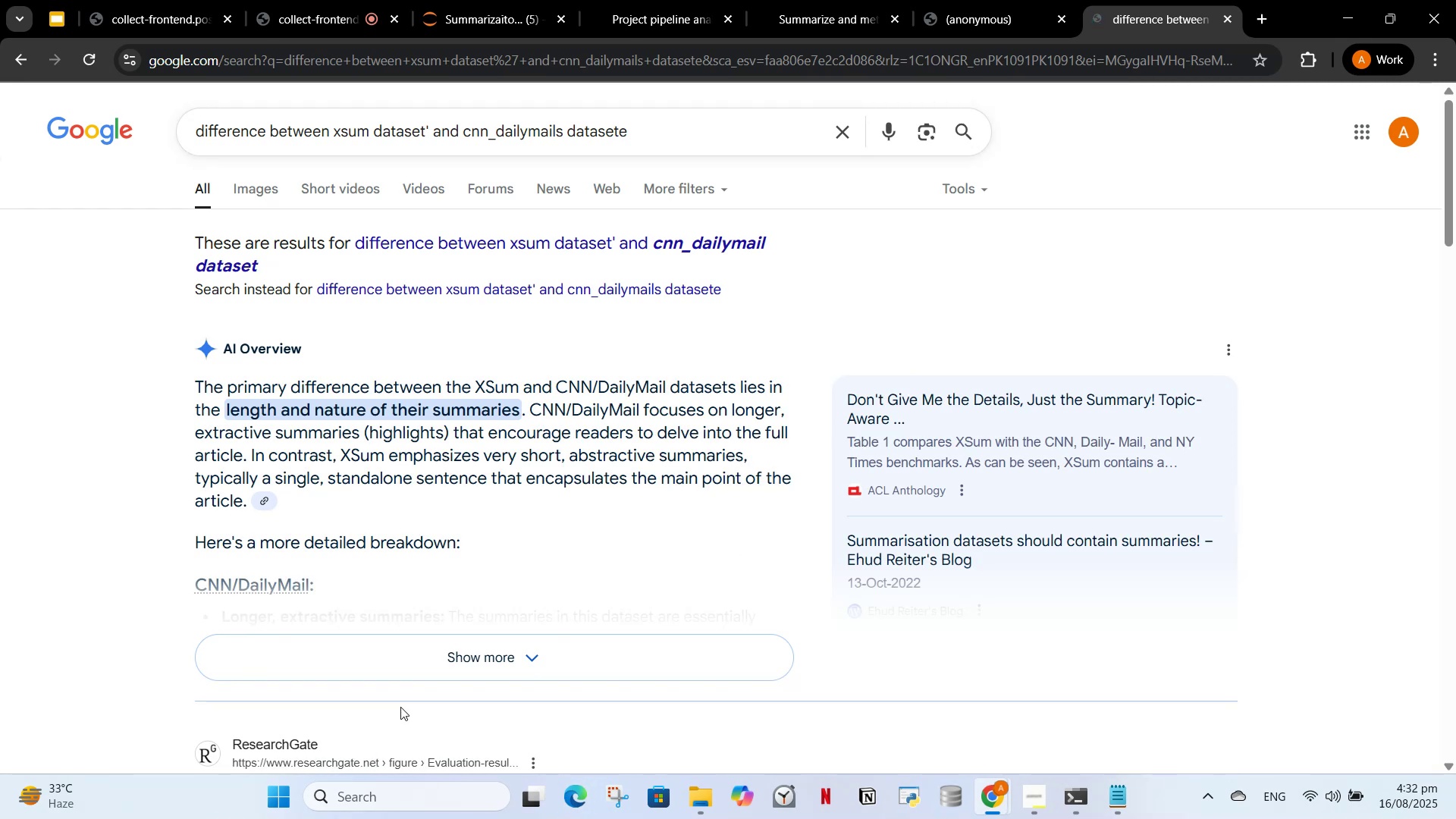 
wait(5.32)
 